 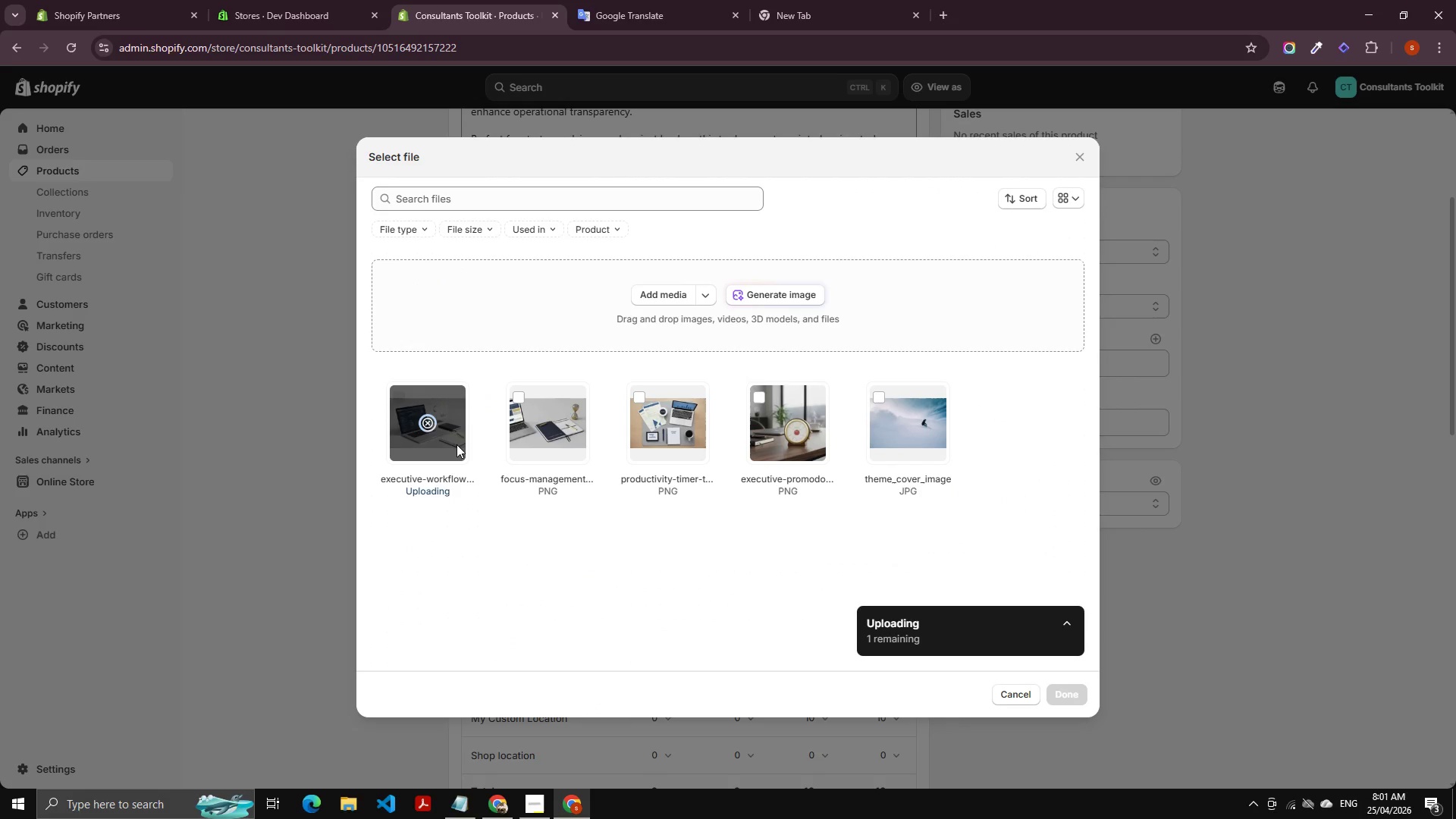 
left_click([762, 299])
 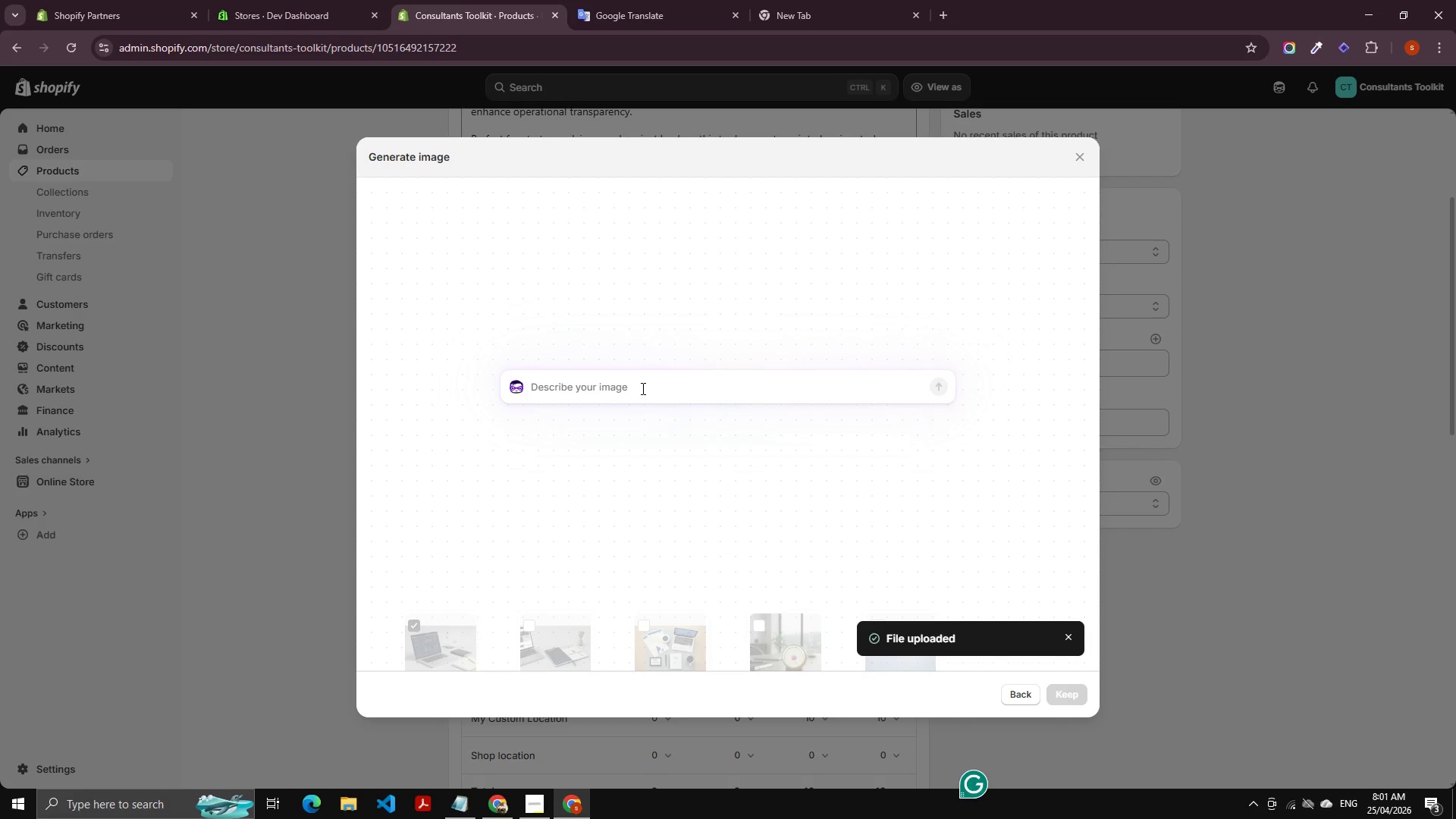 
key(Meta+V)
 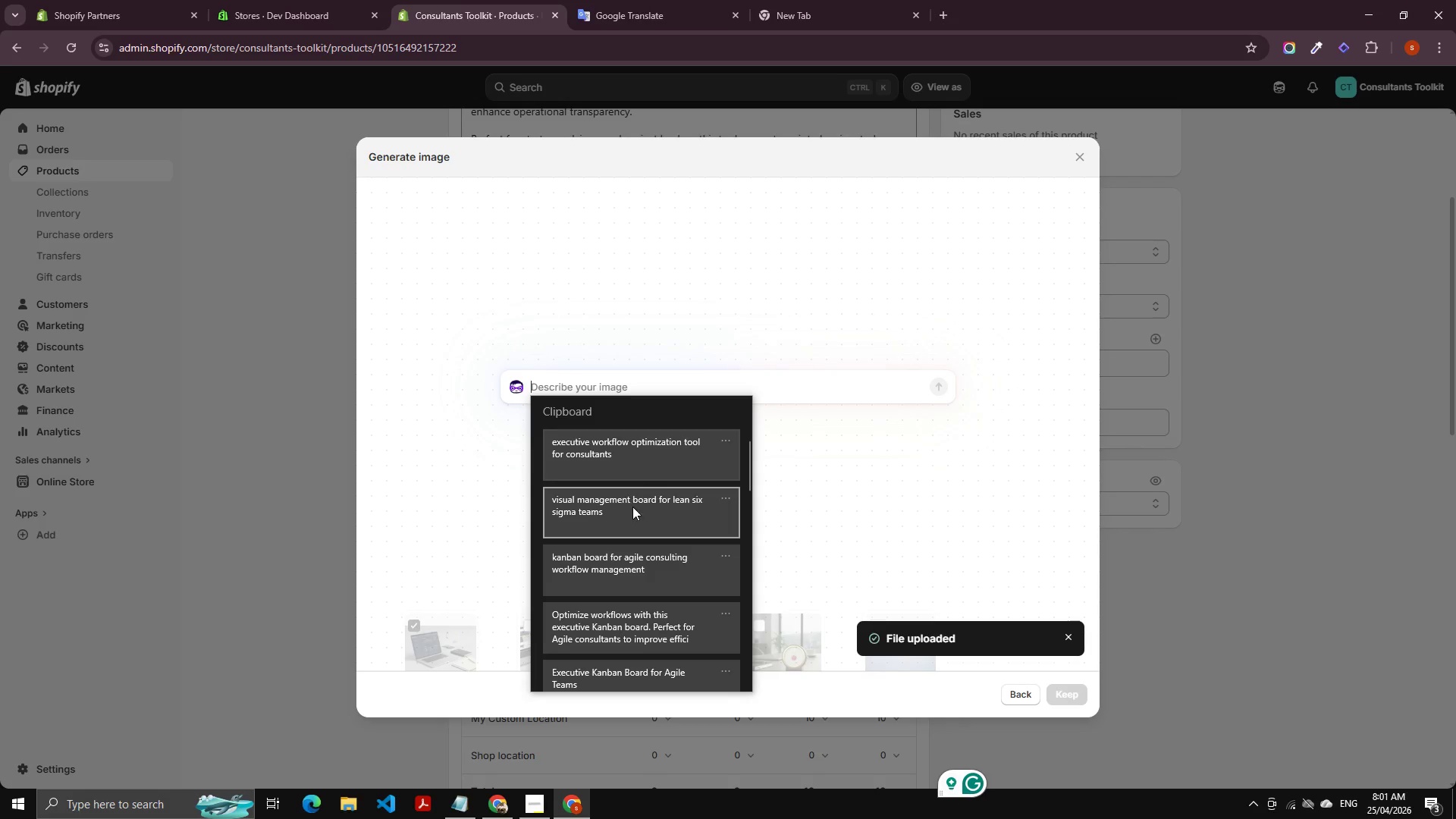 
key(Control+ControlLeft)
 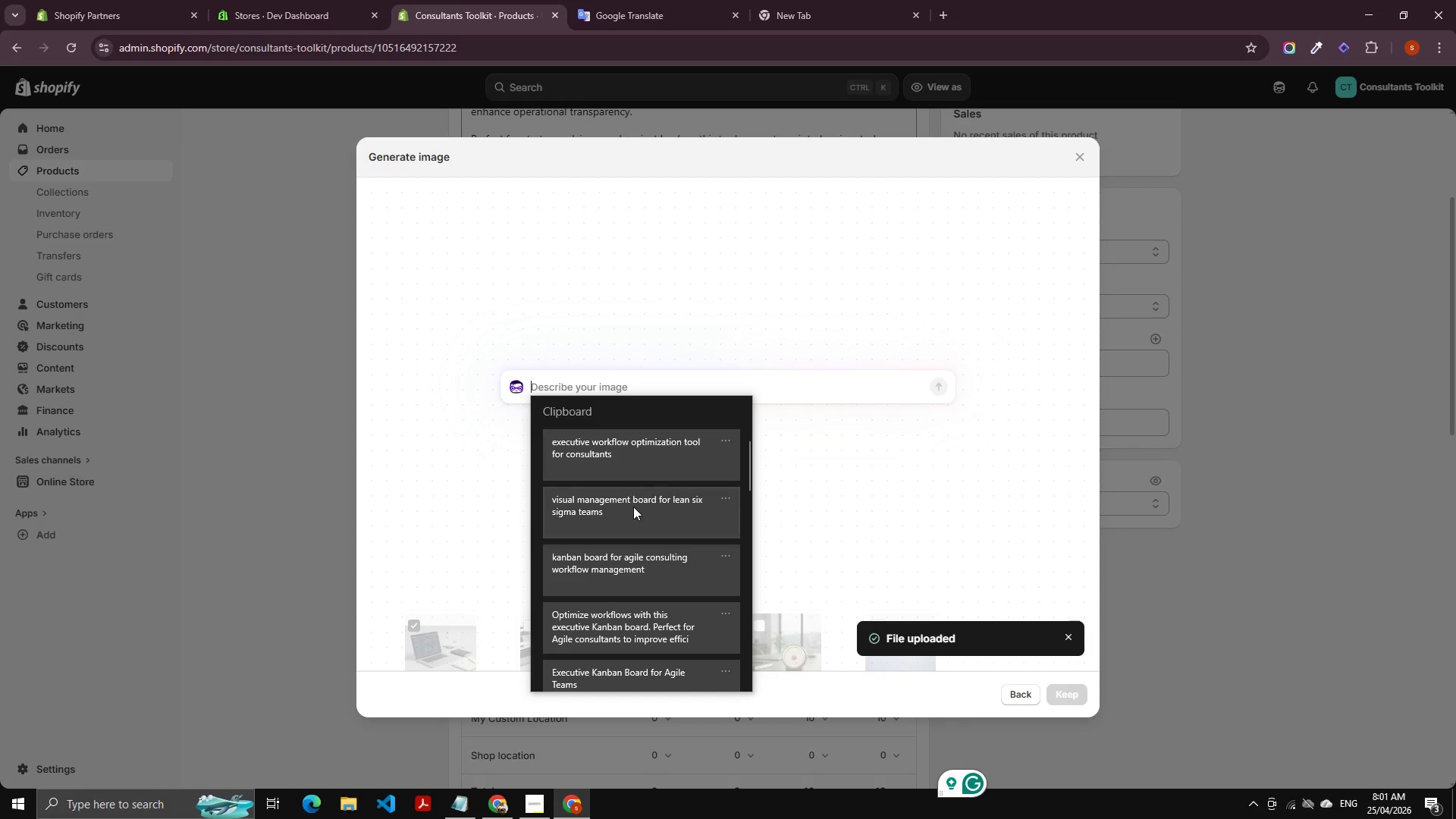 
key(Control+V)
 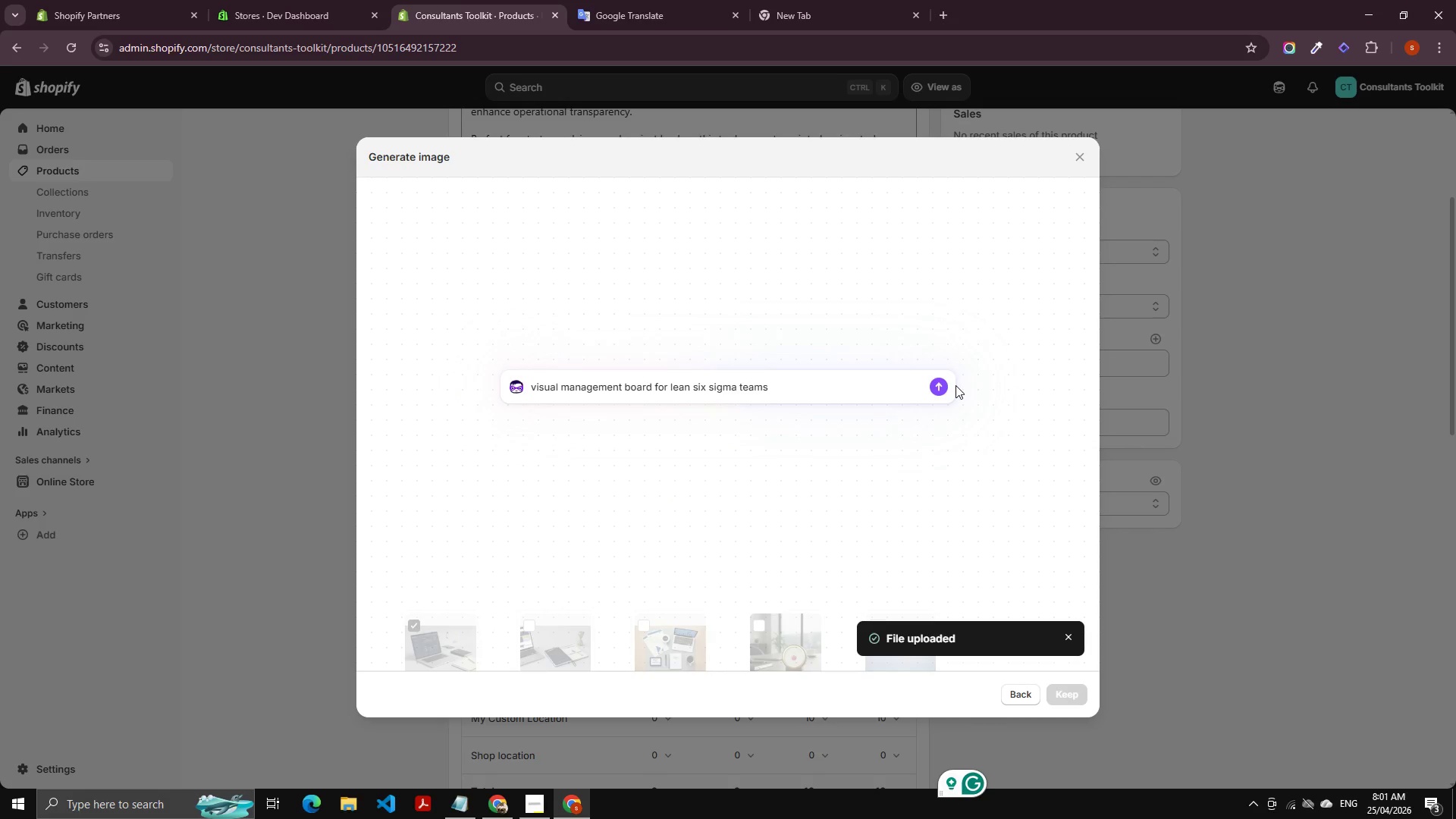 
left_click([937, 384])
 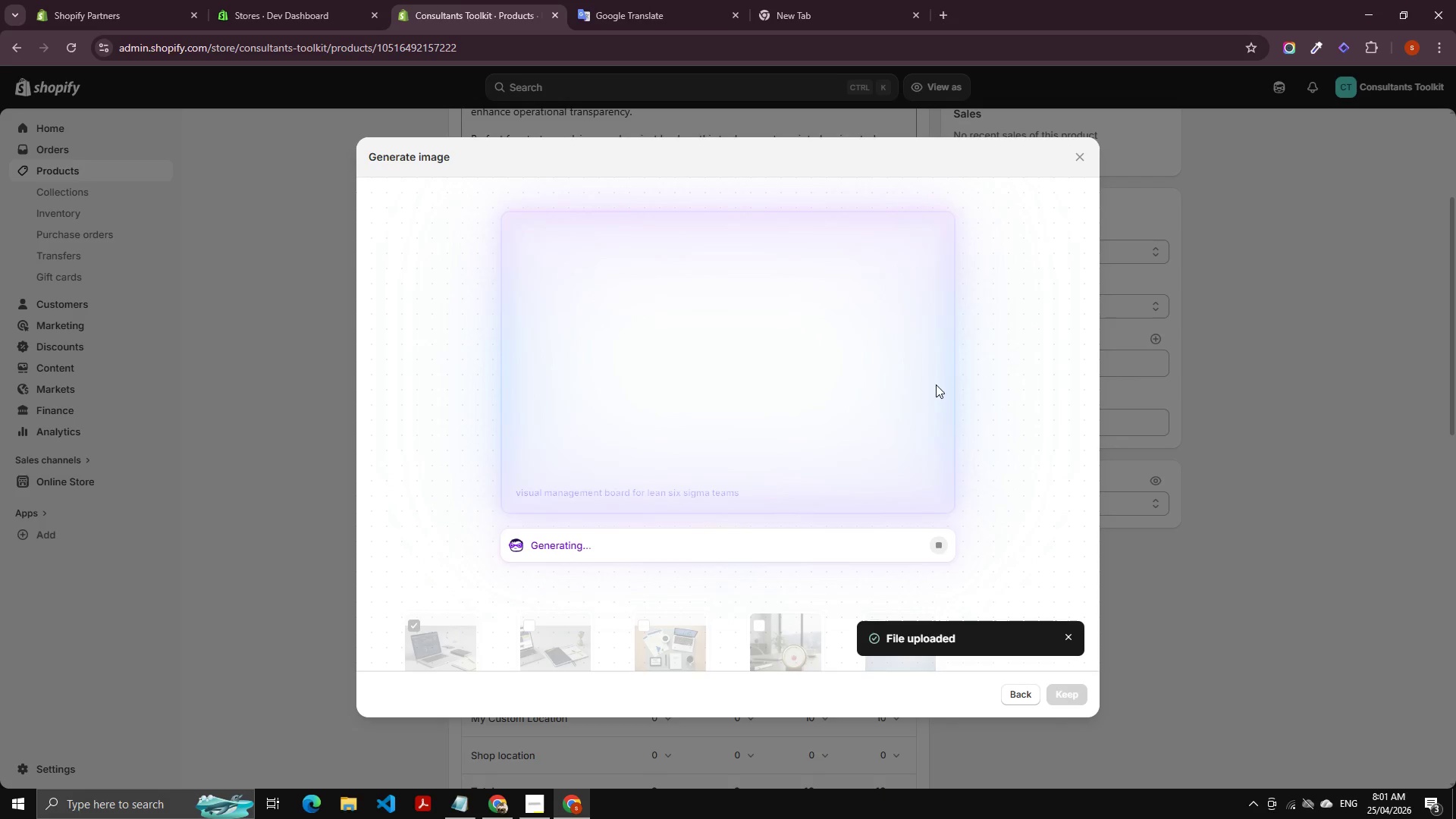 
wait(26.58)
 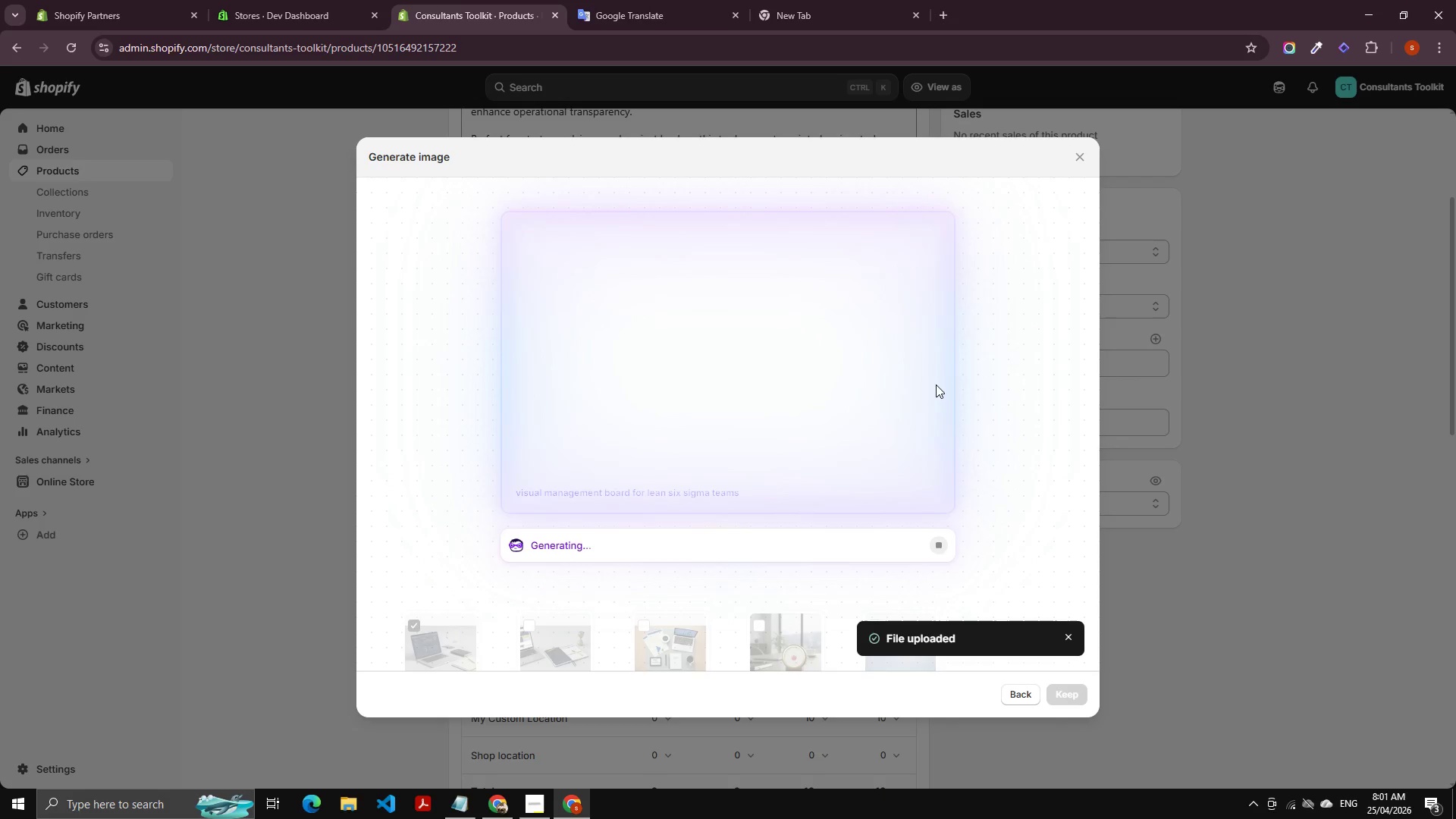 
left_click([1069, 690])
 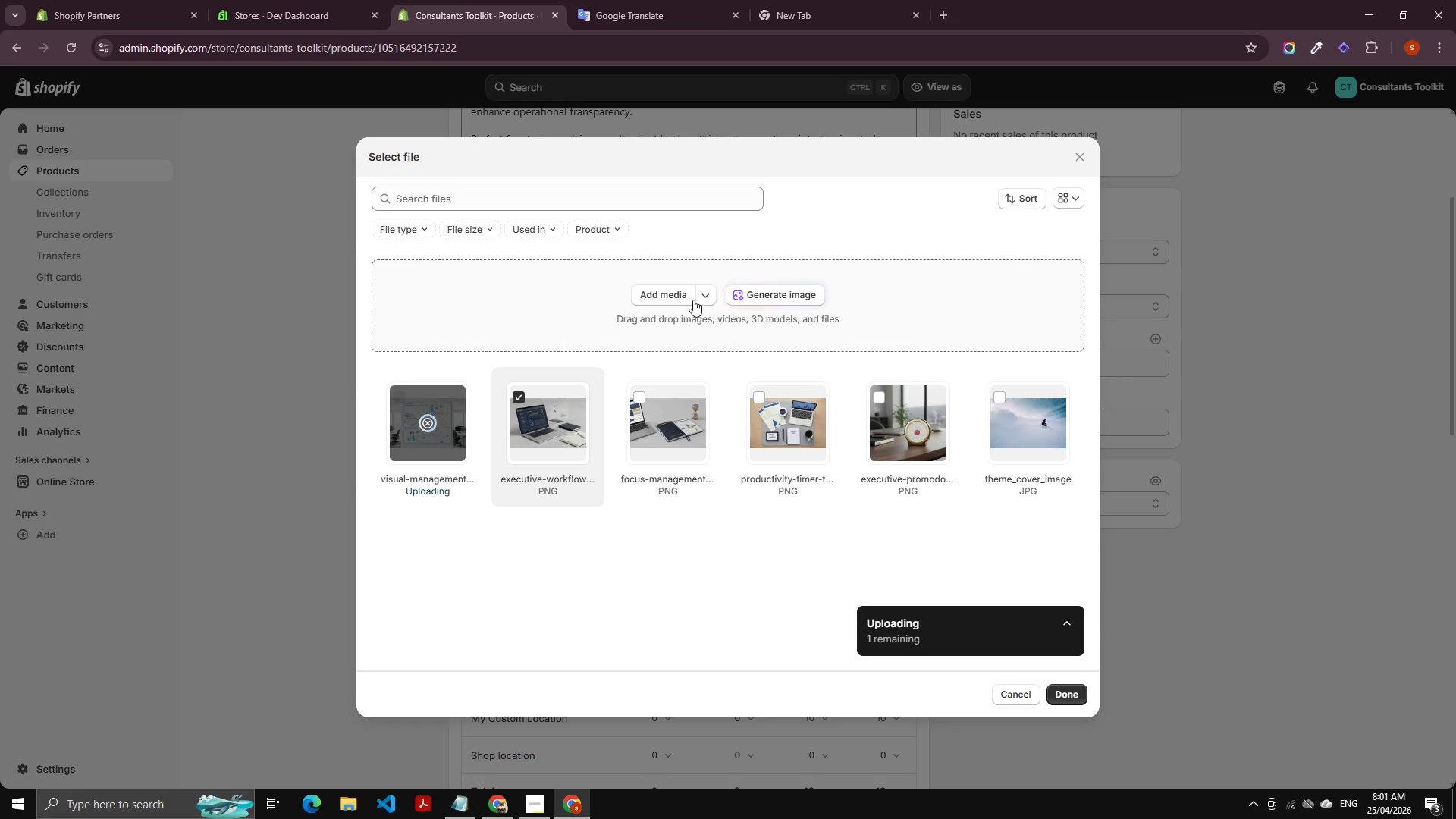 
left_click([758, 290])
 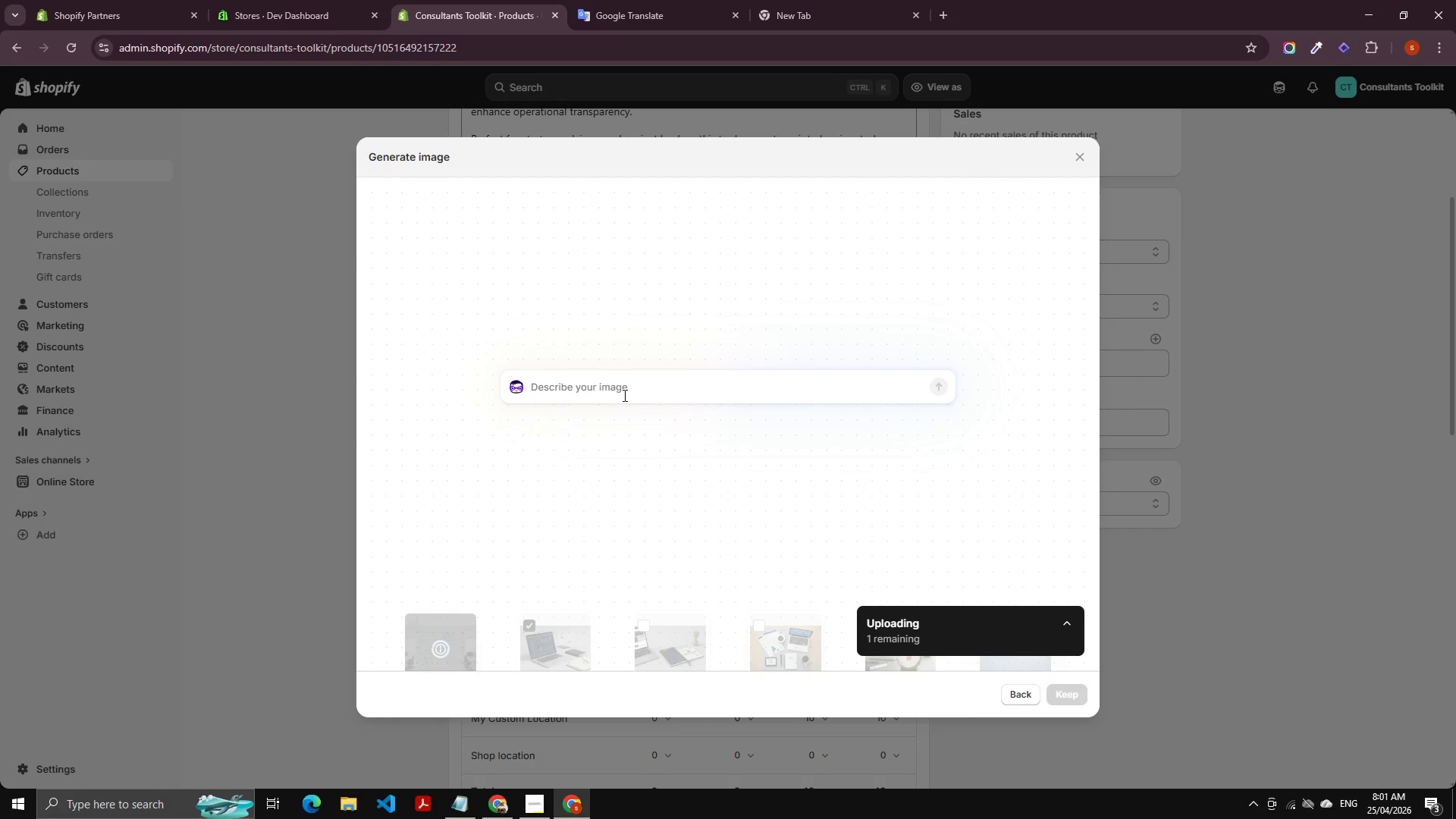 
key(Meta+V)
 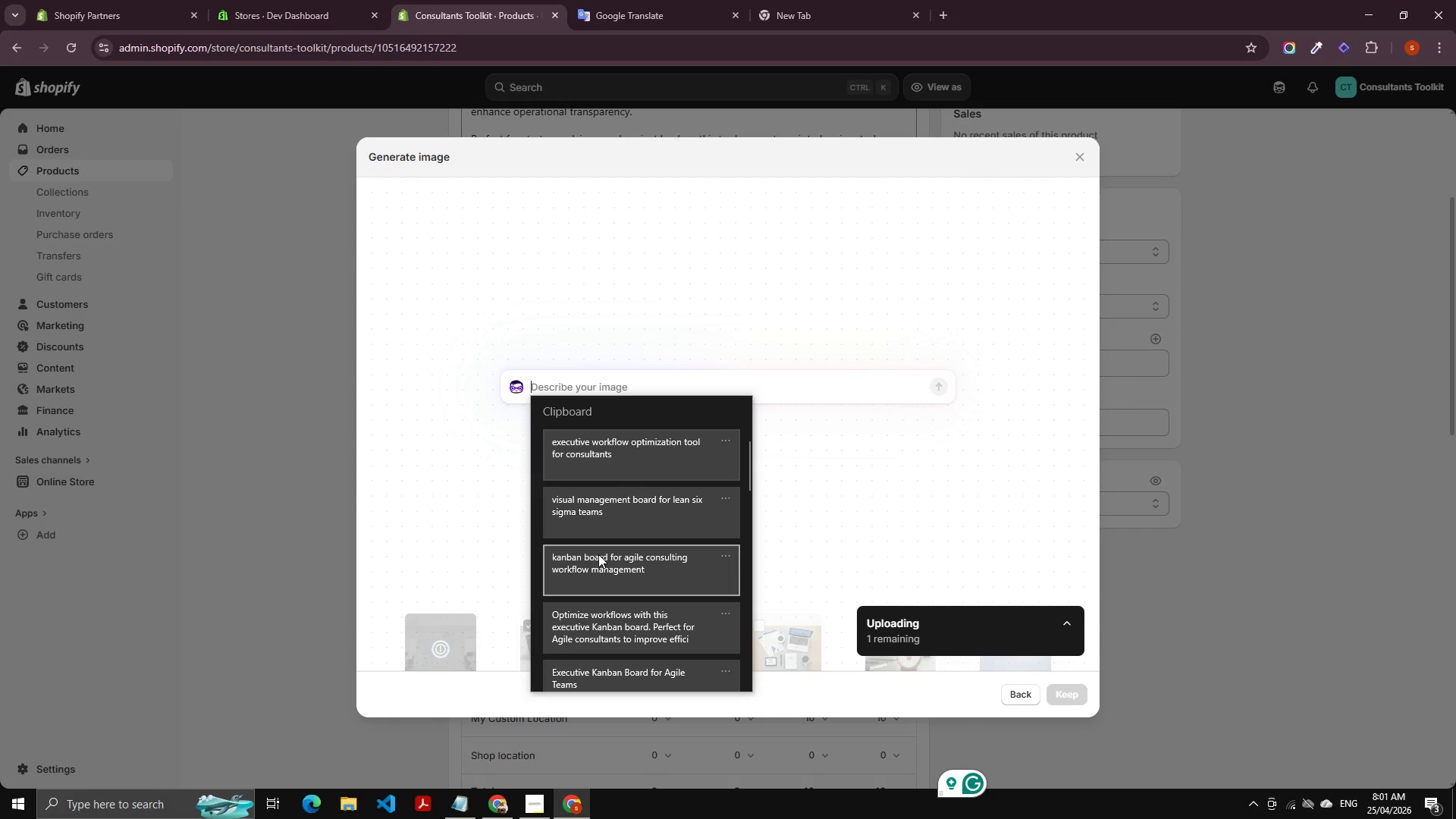 
key(Control+ControlLeft)
 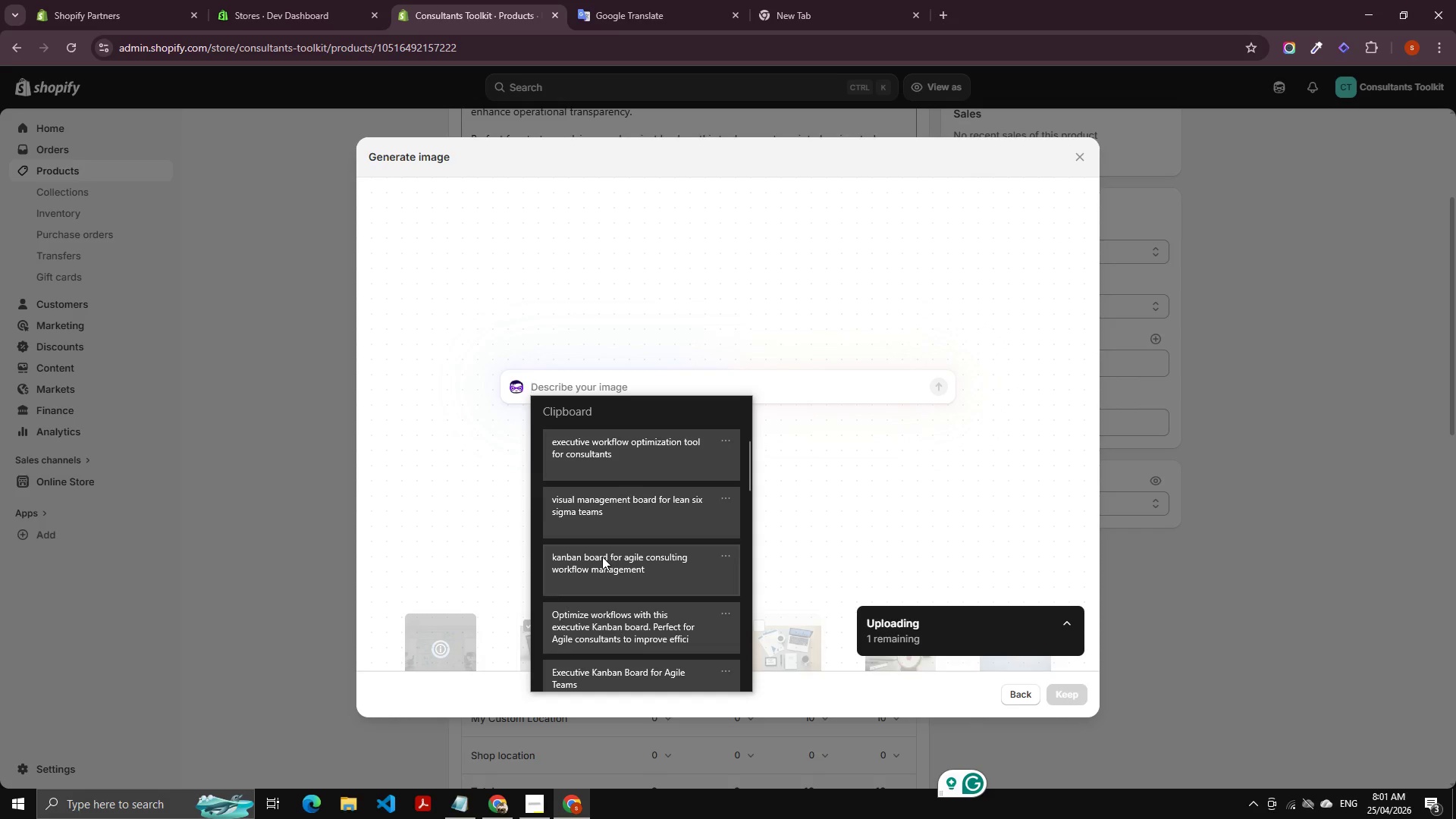 
key(Control+V)
 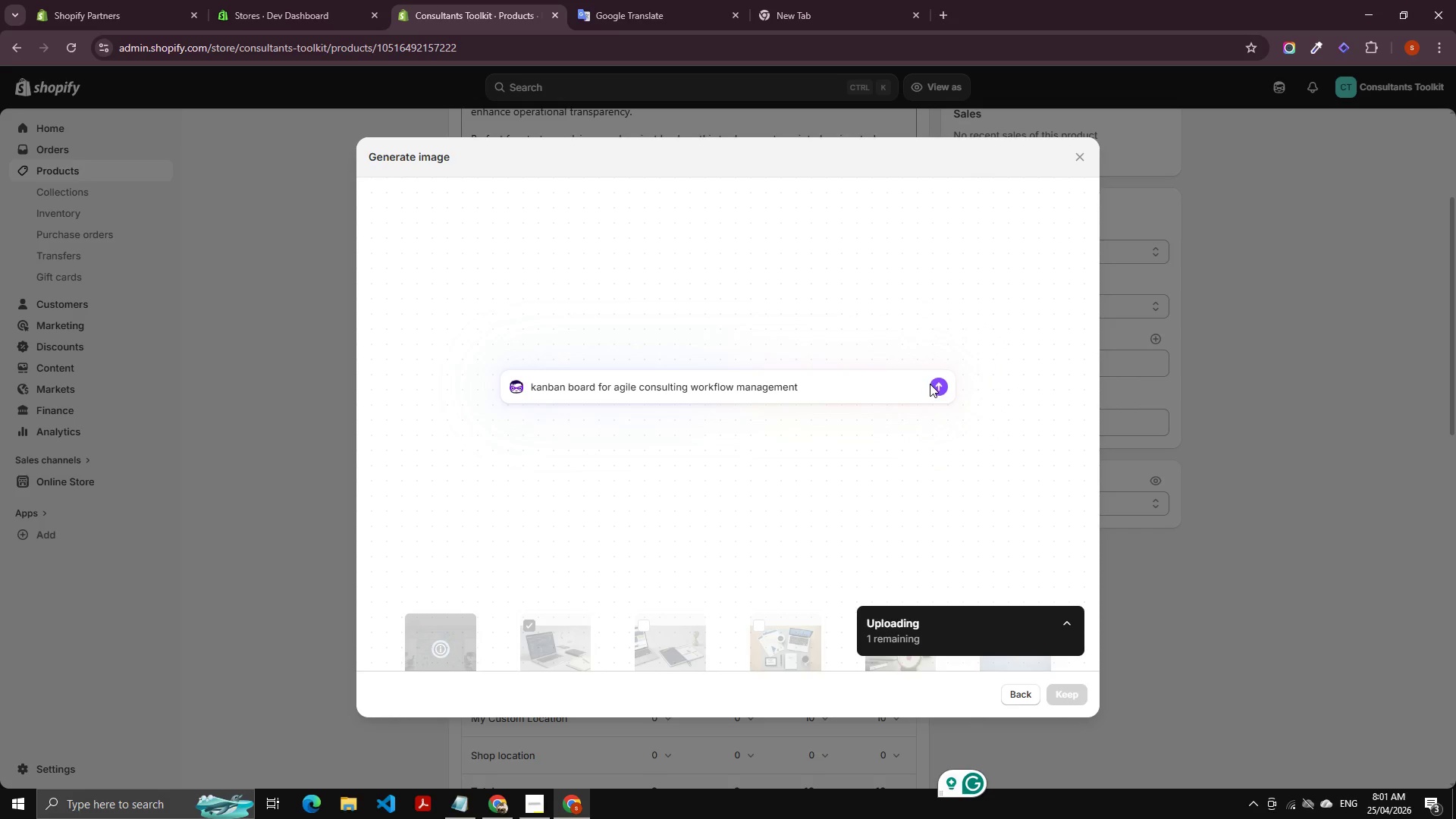 
left_click([940, 388])
 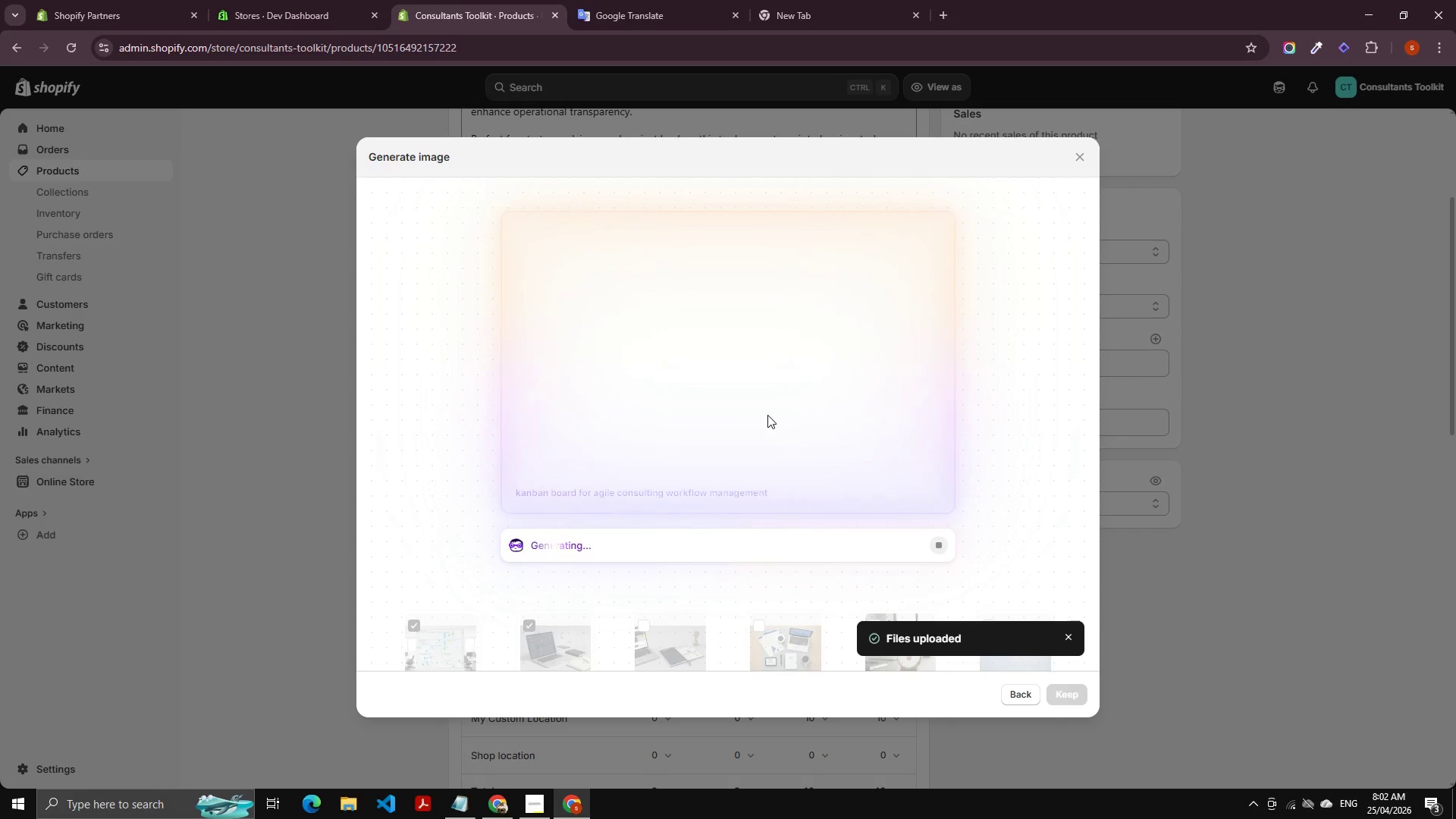 
wait(30.03)
 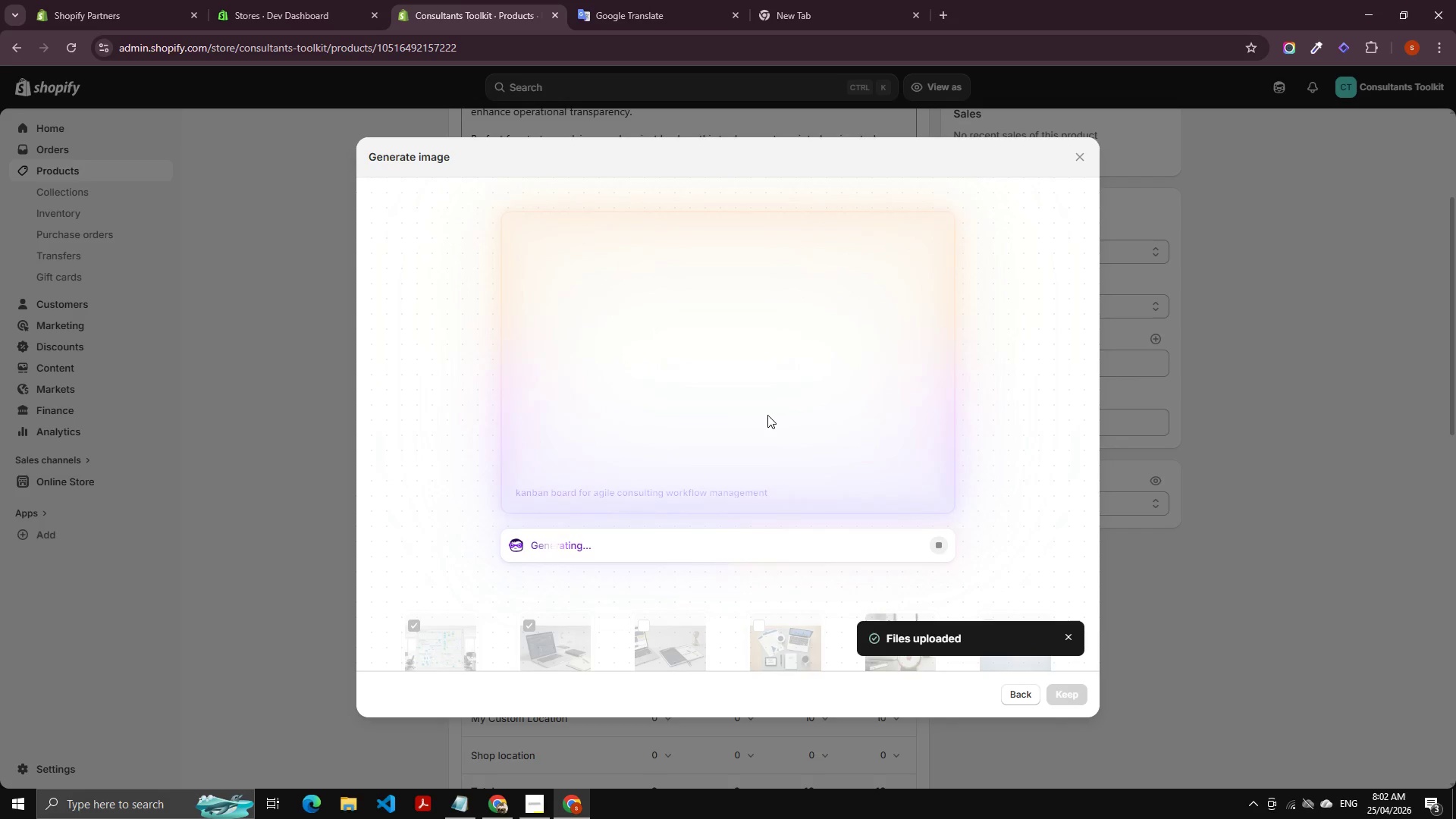 
left_click([1072, 690])
 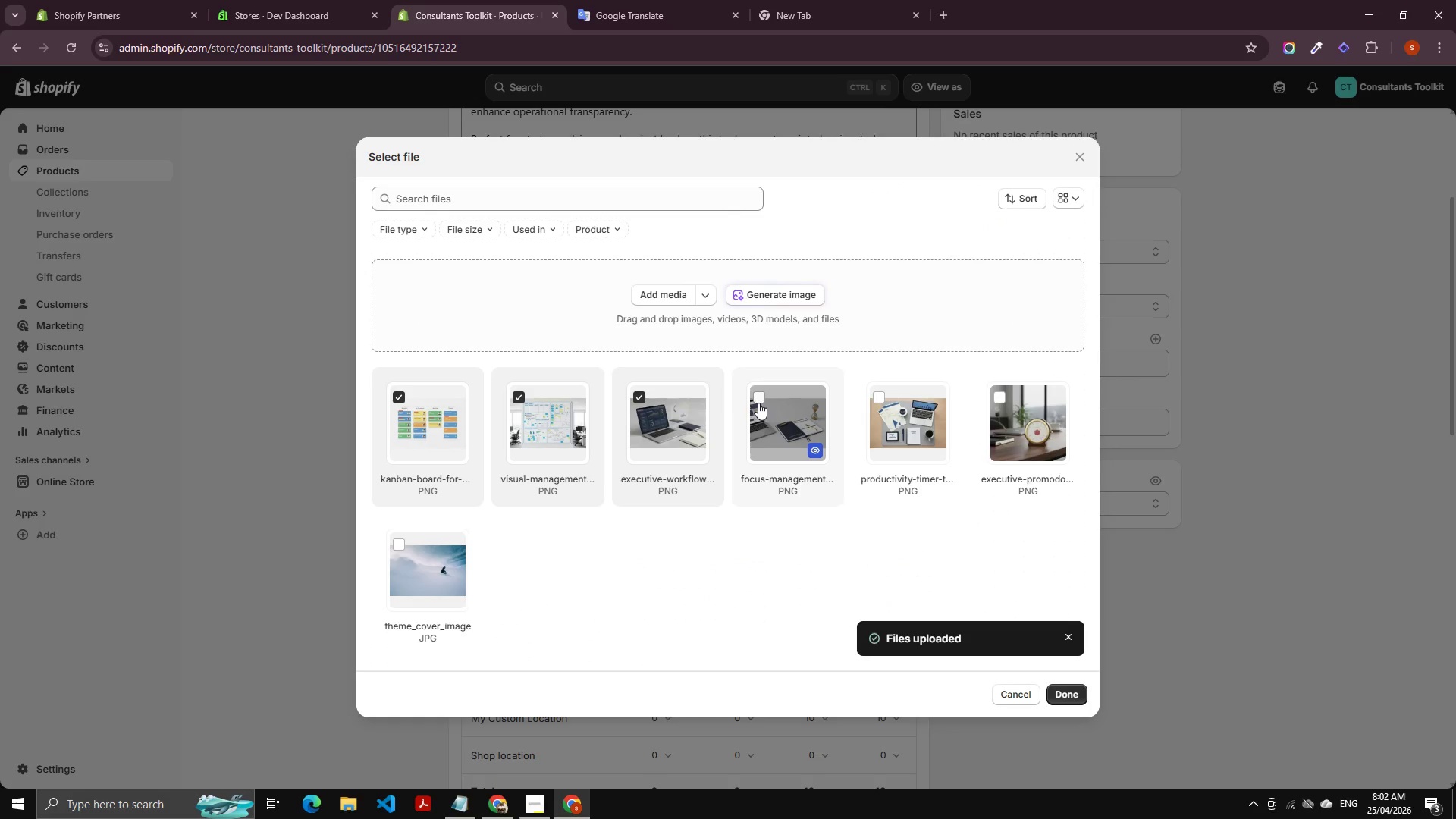 
wait(6.7)
 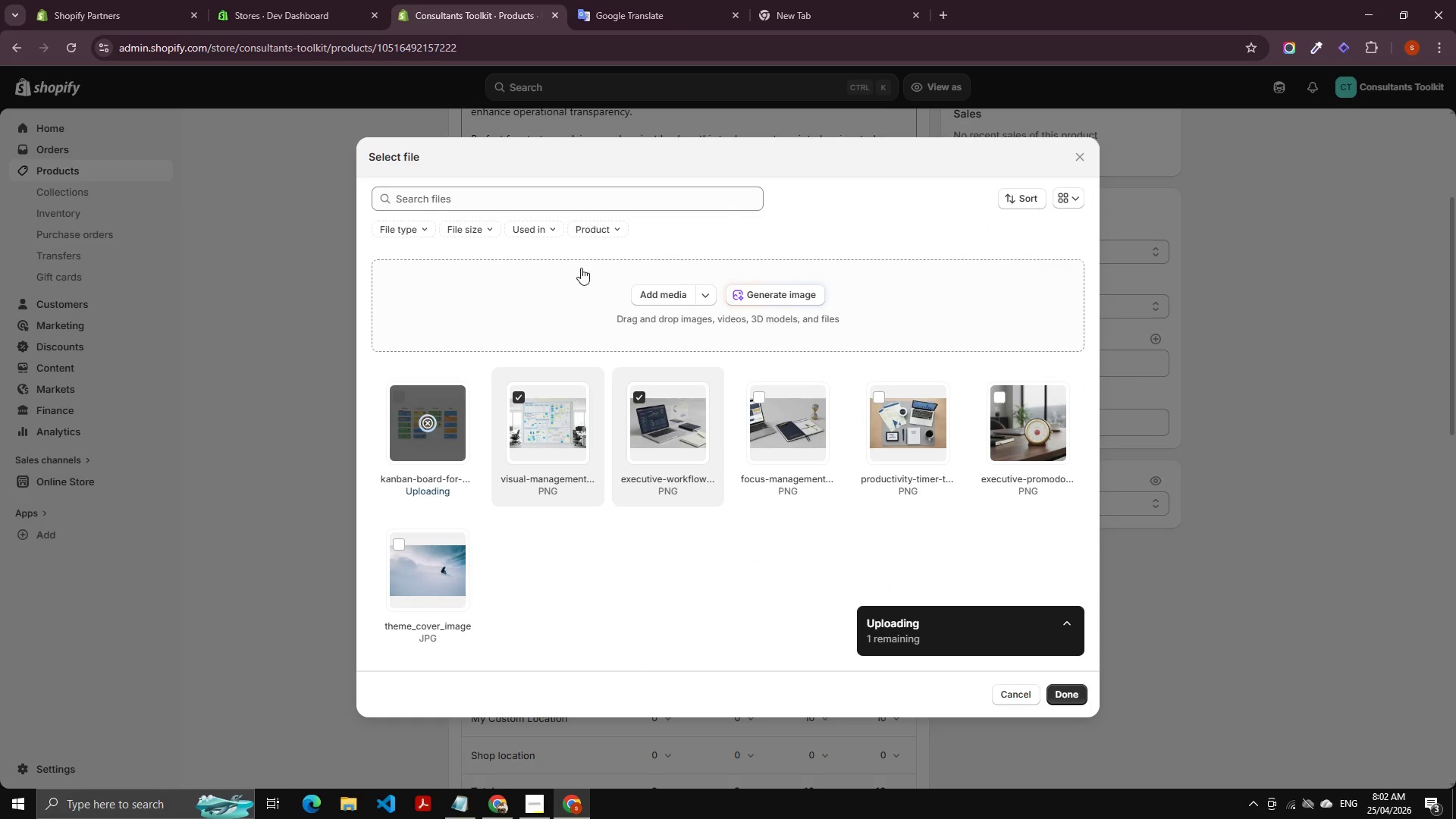 
left_click([1065, 700])
 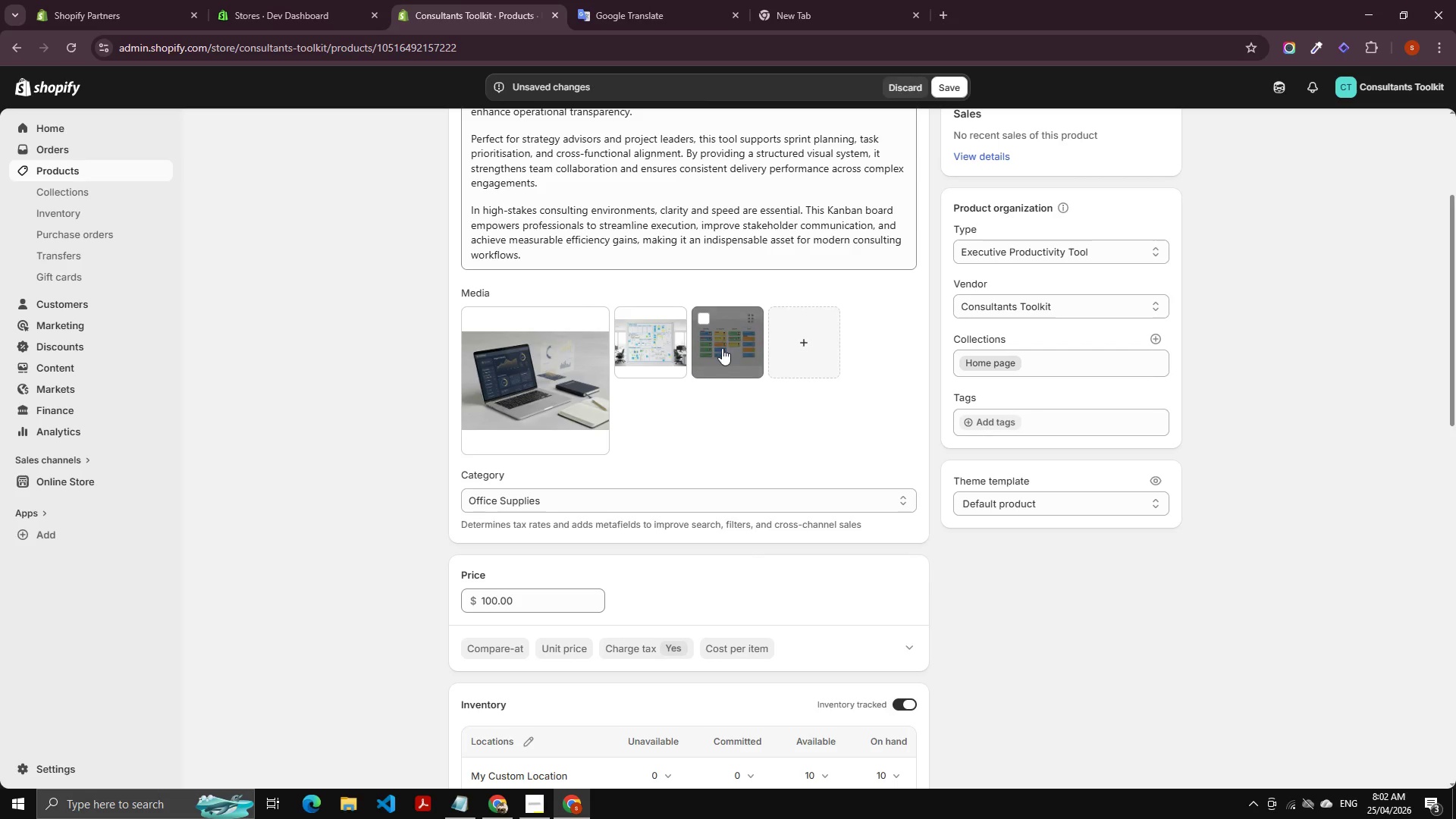 
left_click_drag(start_coordinate=[750, 317], to_coordinate=[604, 332])
 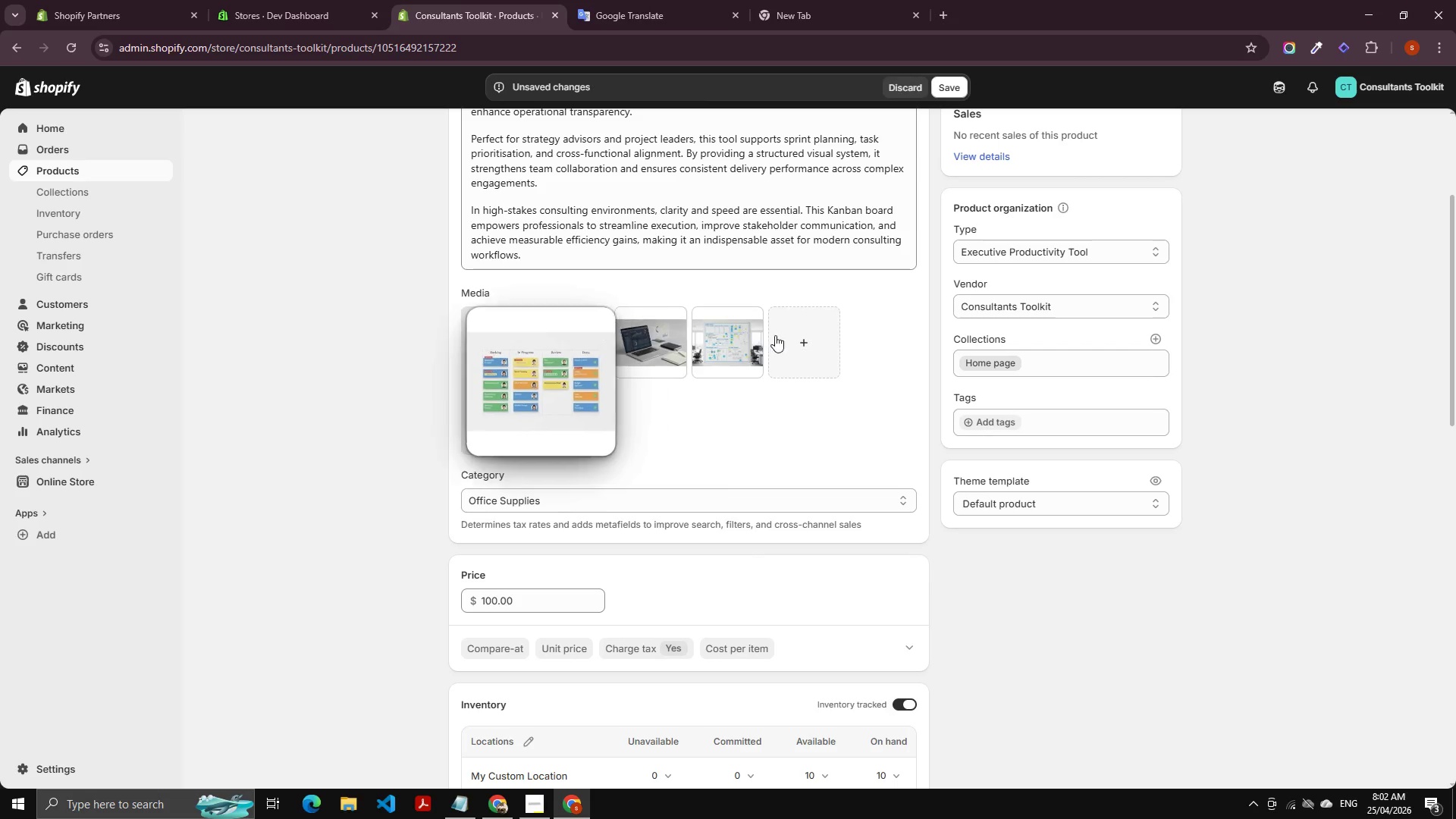 
scroll: coordinate [778, 339], scroll_direction: up, amount: 7.0
 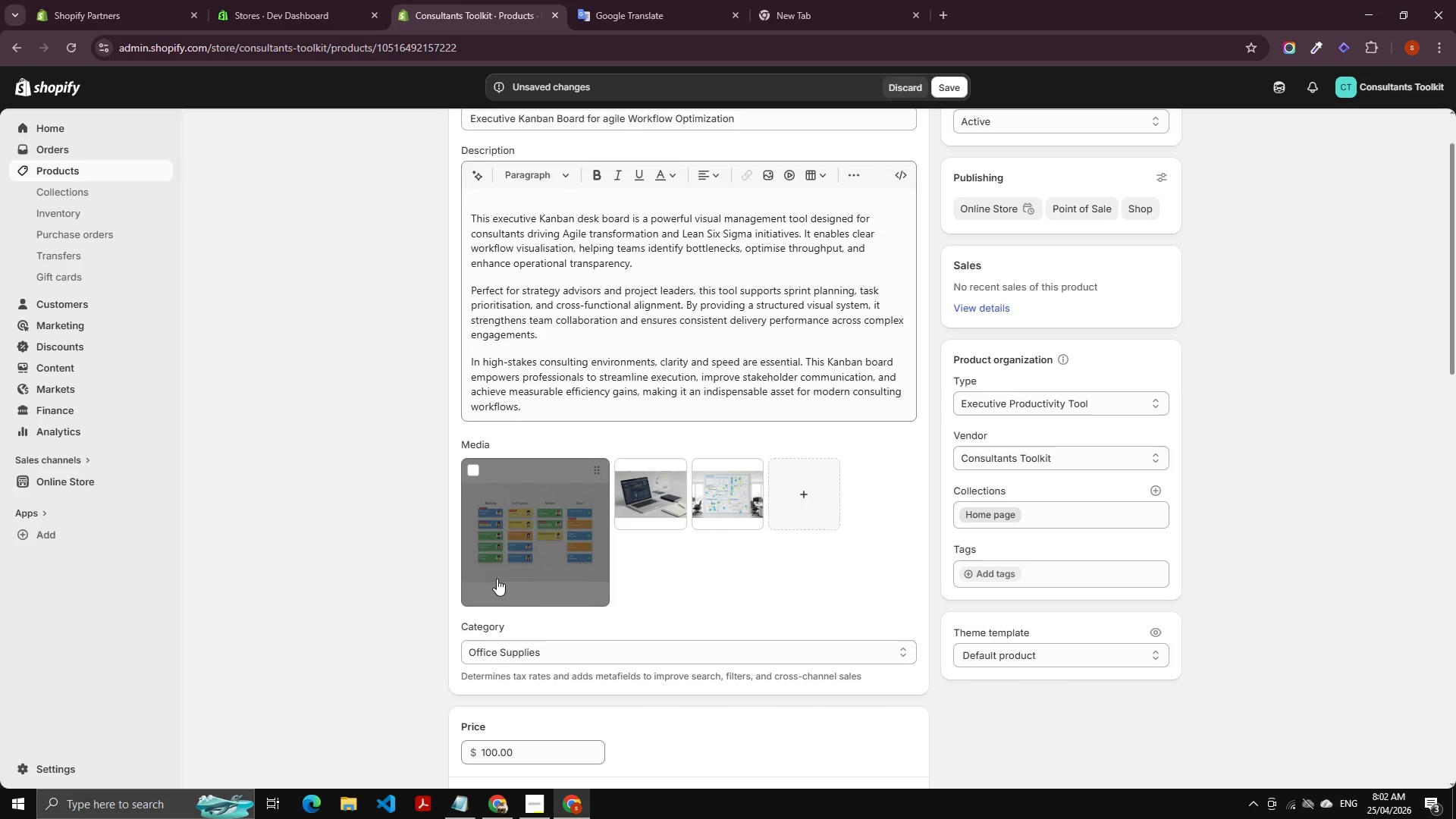 
left_click([535, 526])
 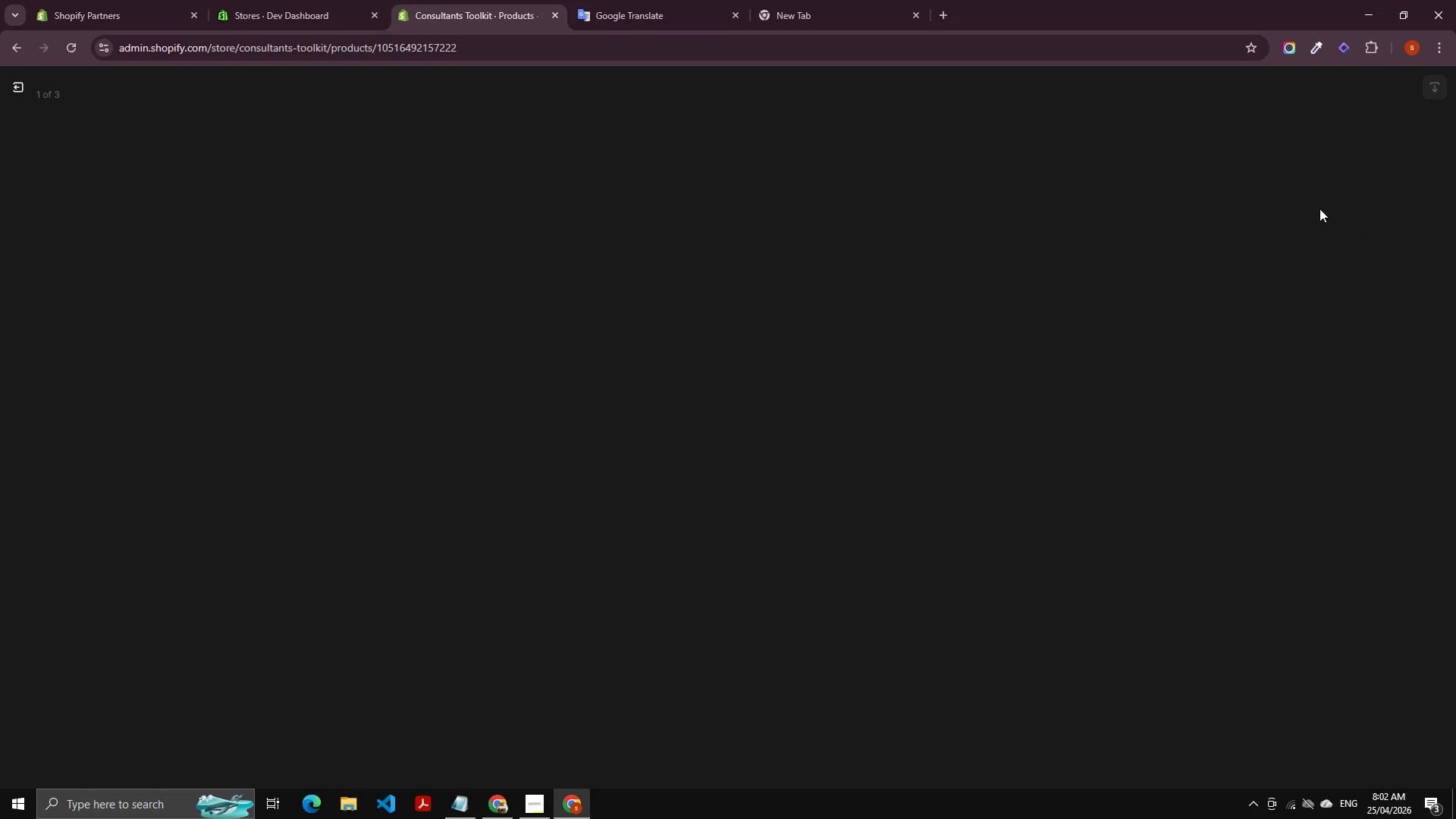 
mouse_move([1292, 222])
 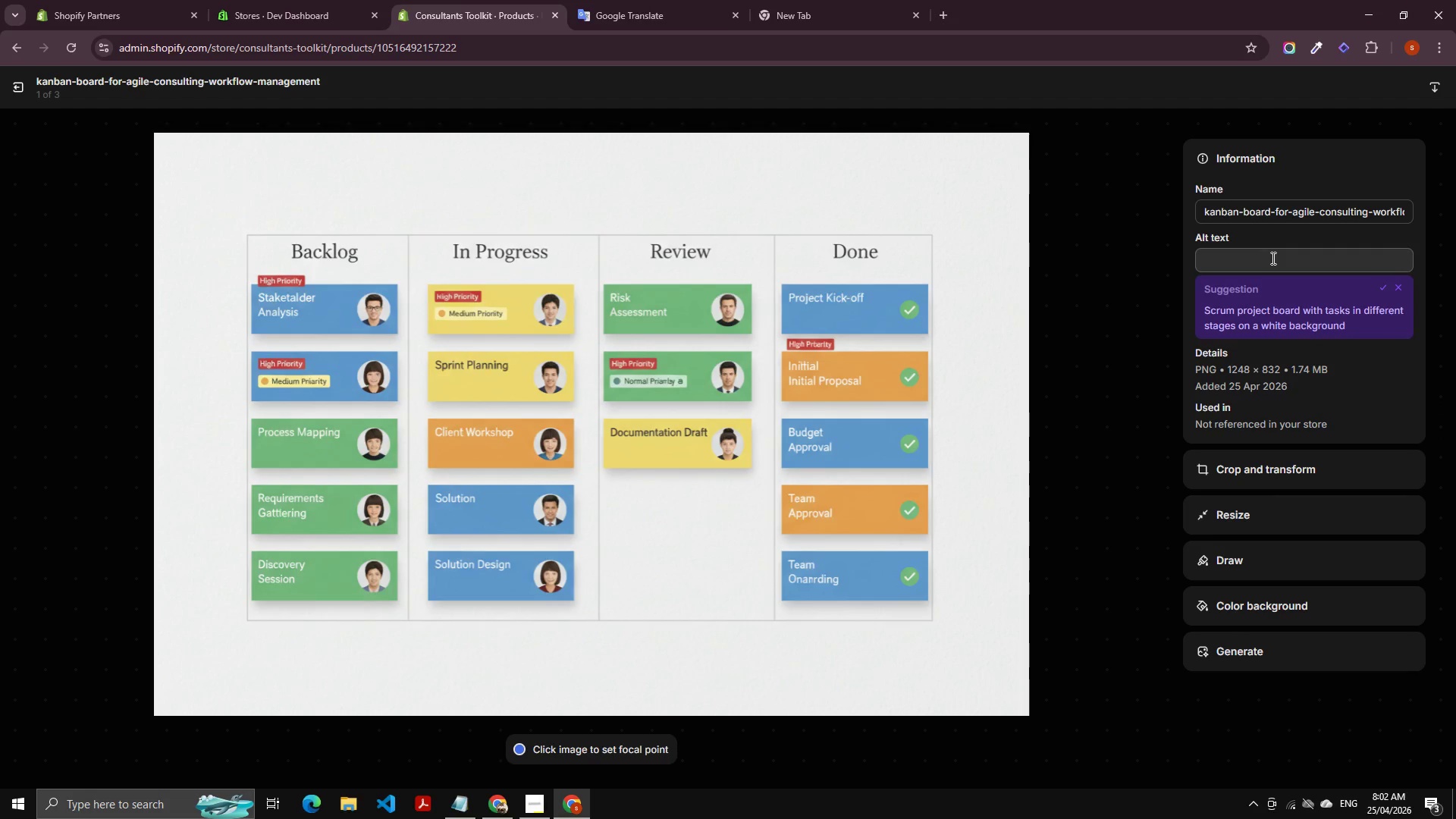 
left_click([1272, 258])
 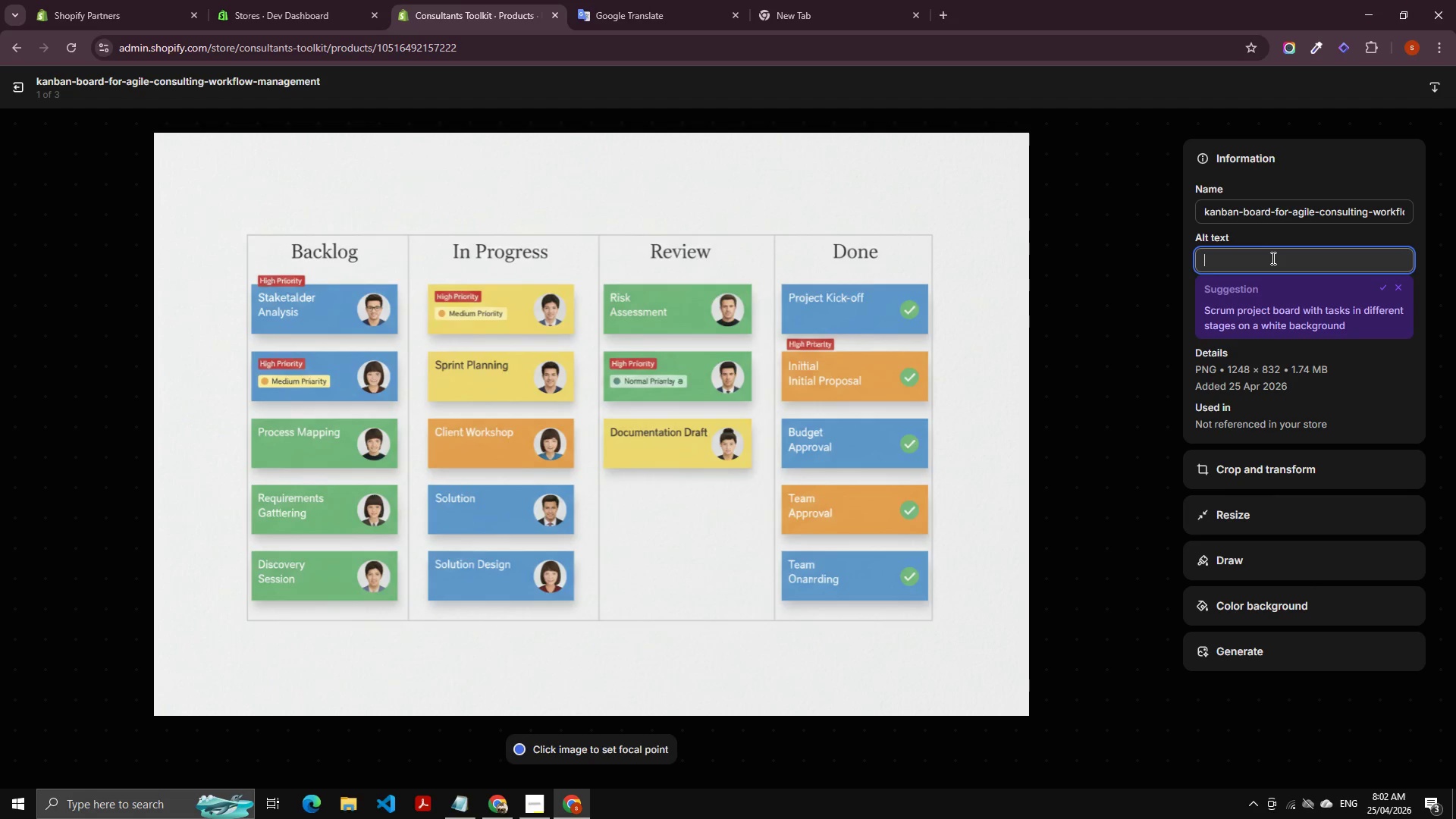 
key(Meta+V)
 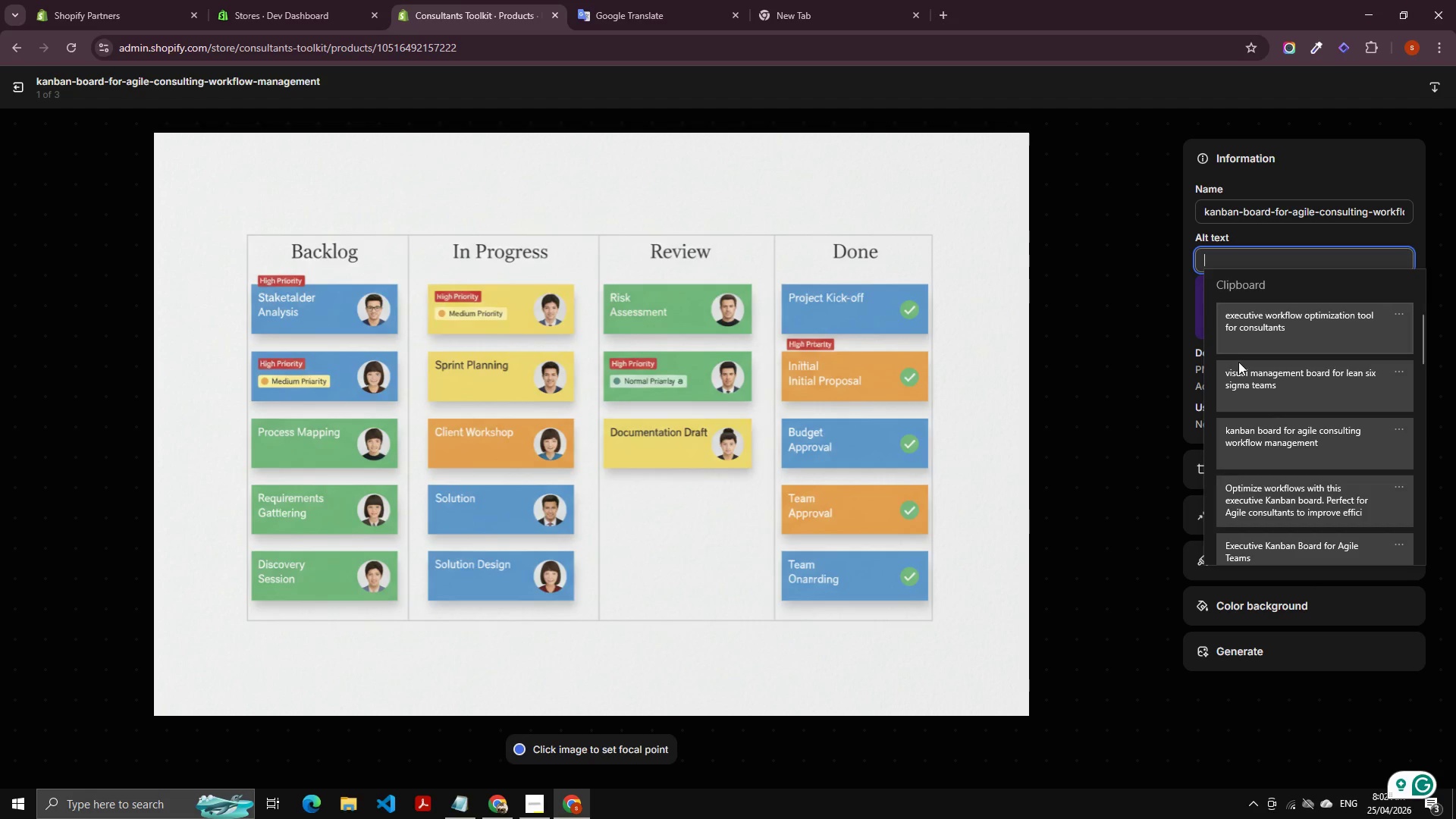 
left_click([1275, 425])
 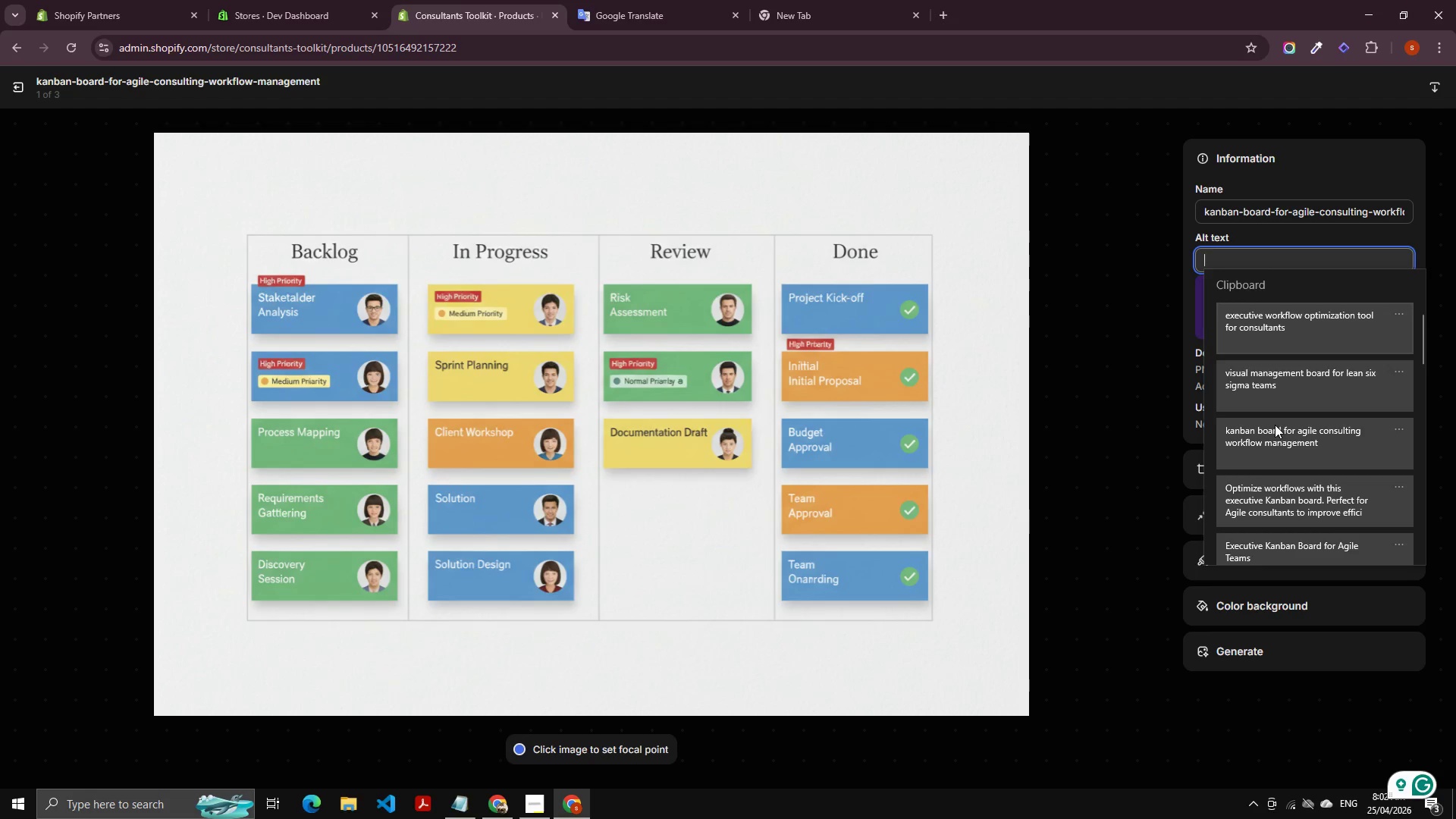 
key(Control+ControlLeft)
 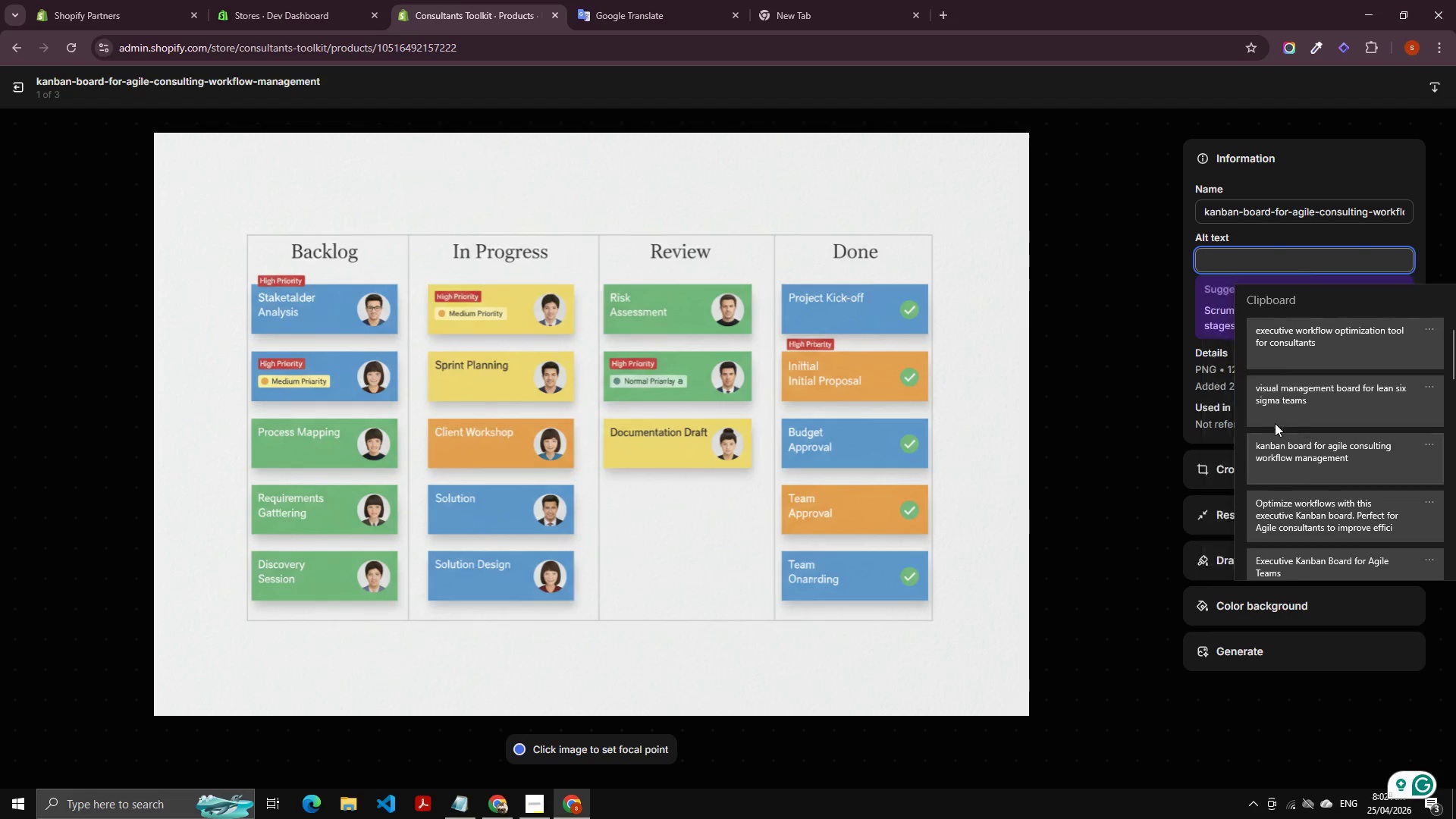 
hold_key(key=V, duration=6.94)
 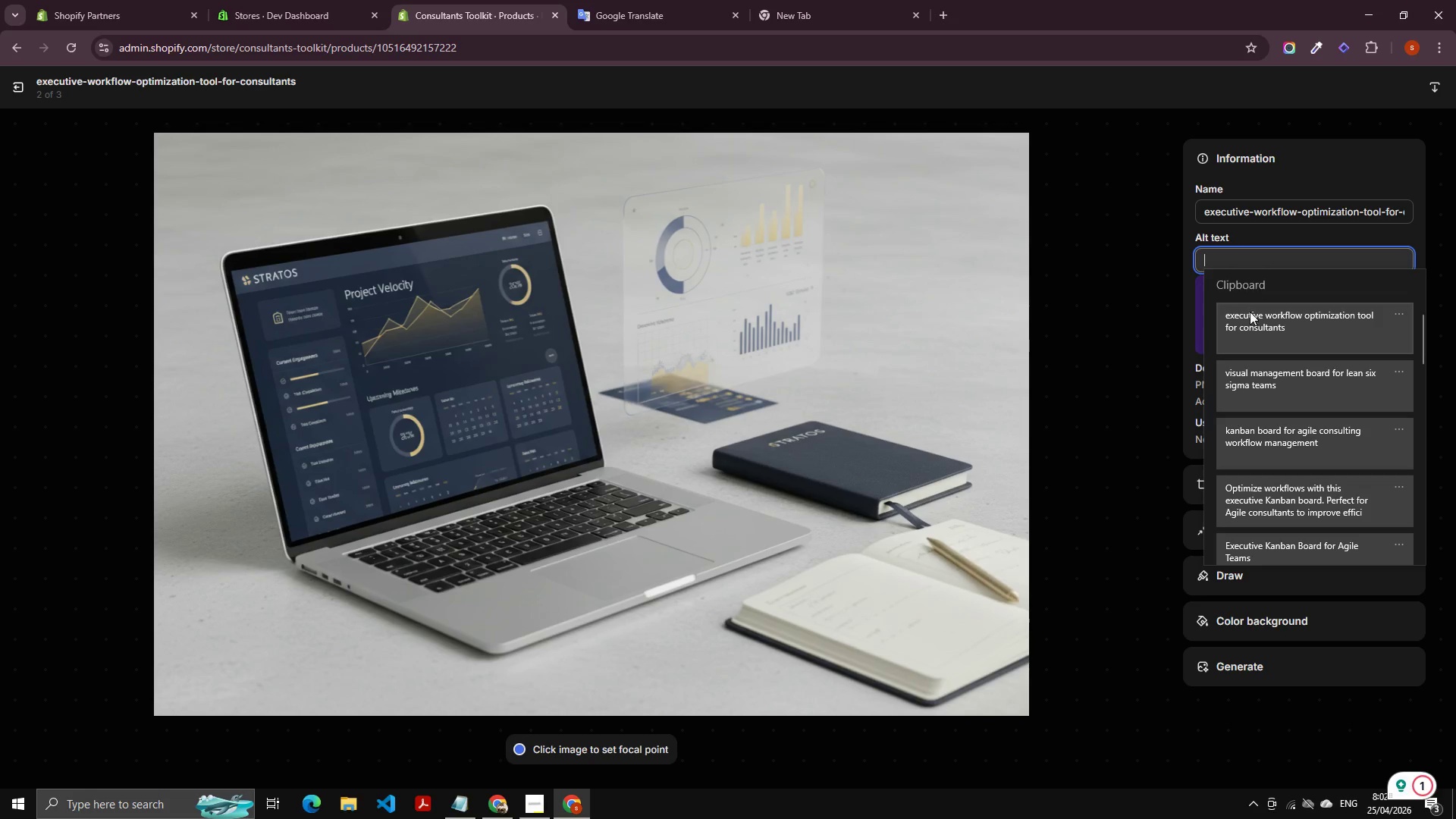 
left_click([1401, 83])
 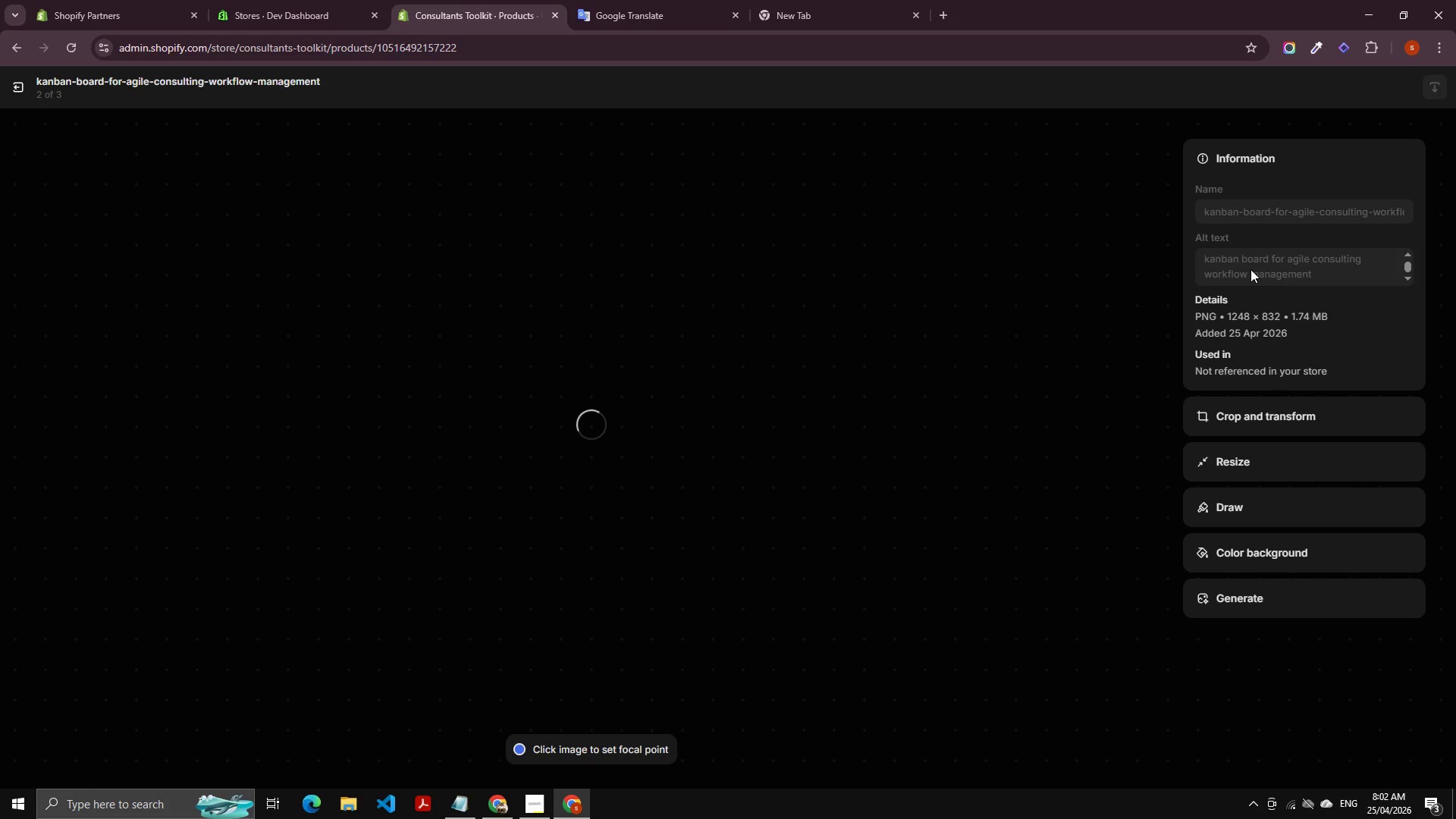 
left_click([1250, 269])
 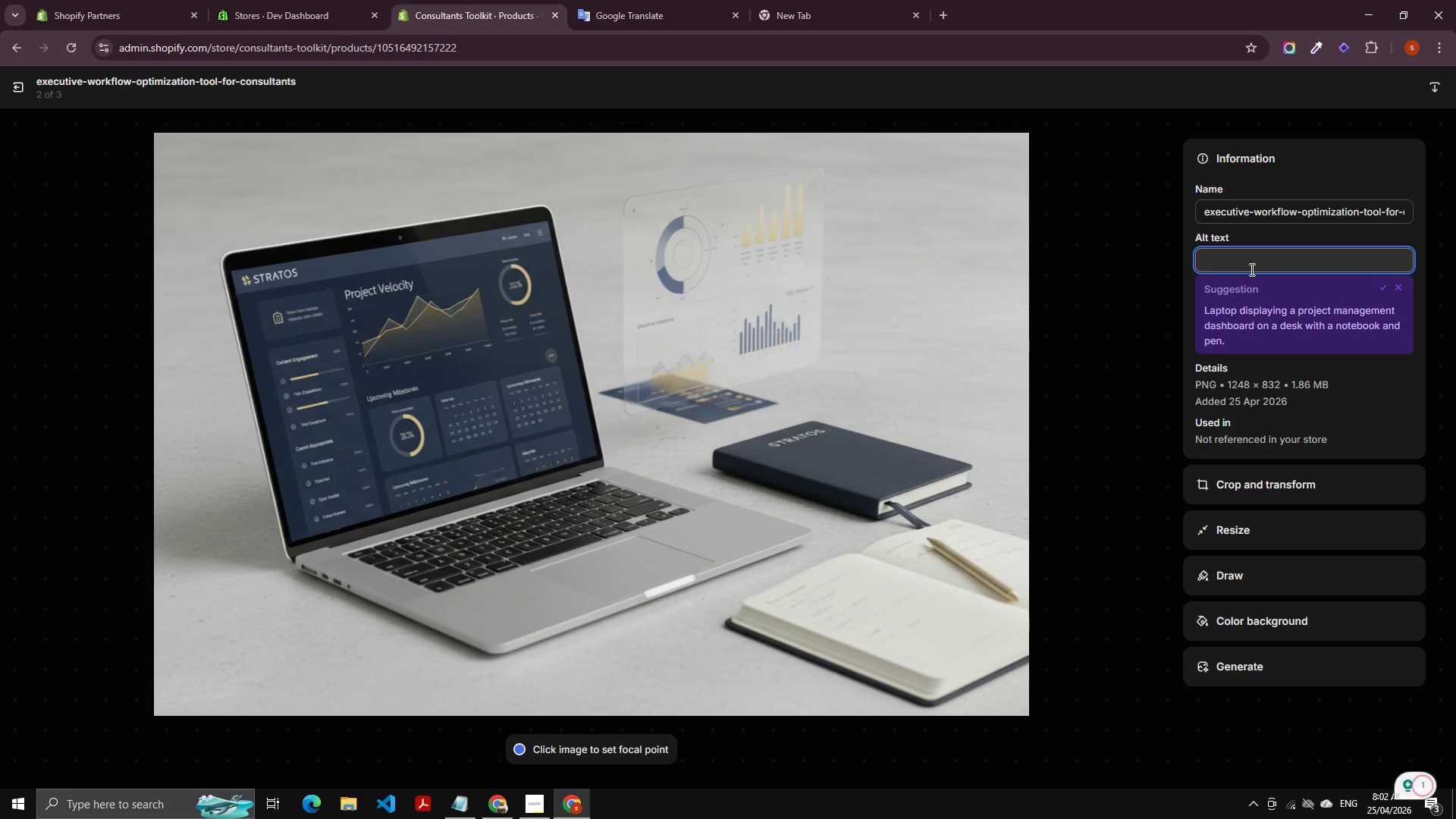 
hold_key(key=MetaLeft, duration=0.39)
 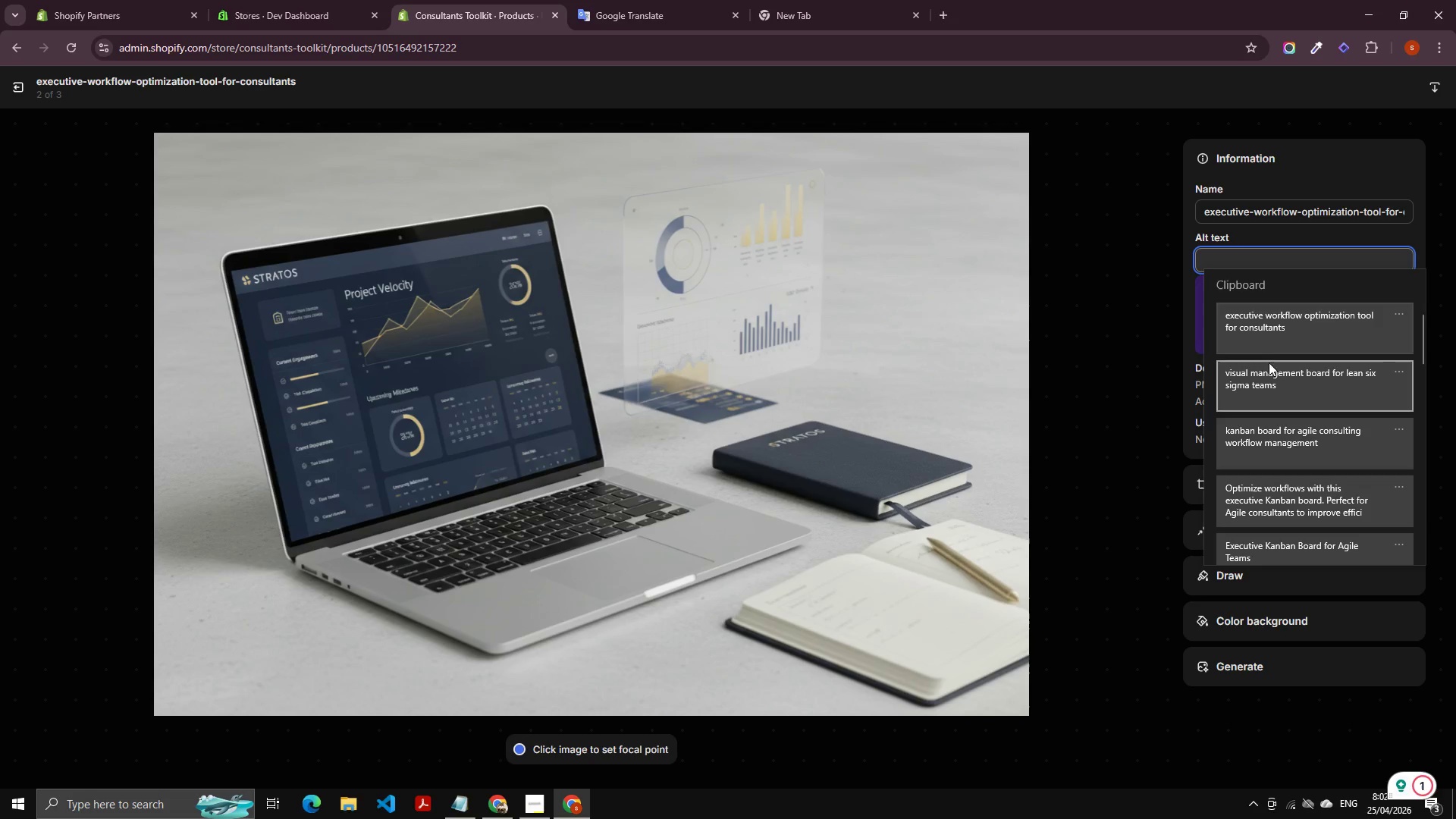 
left_click([1266, 333])
 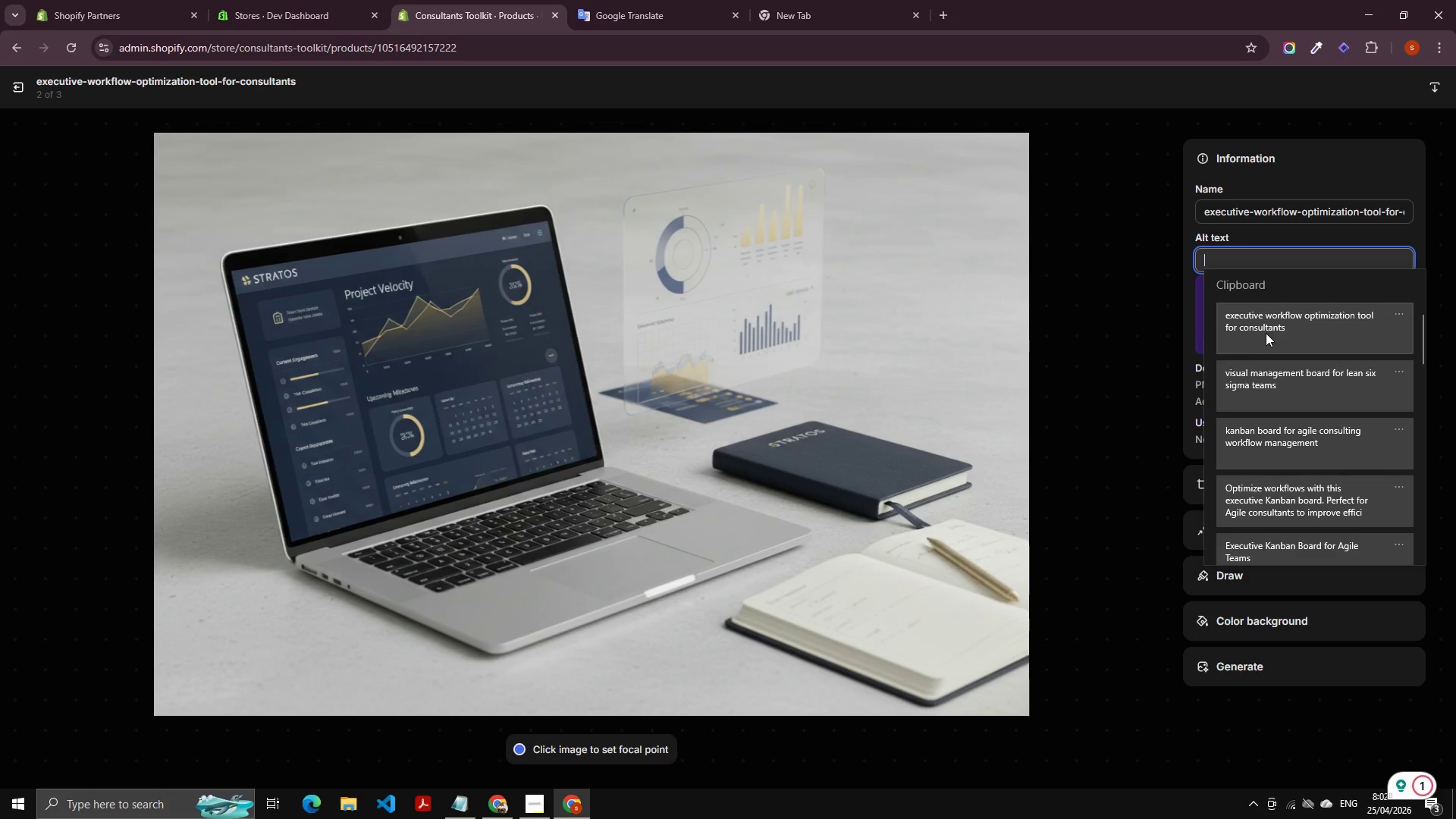 
key(Control+ControlLeft)
 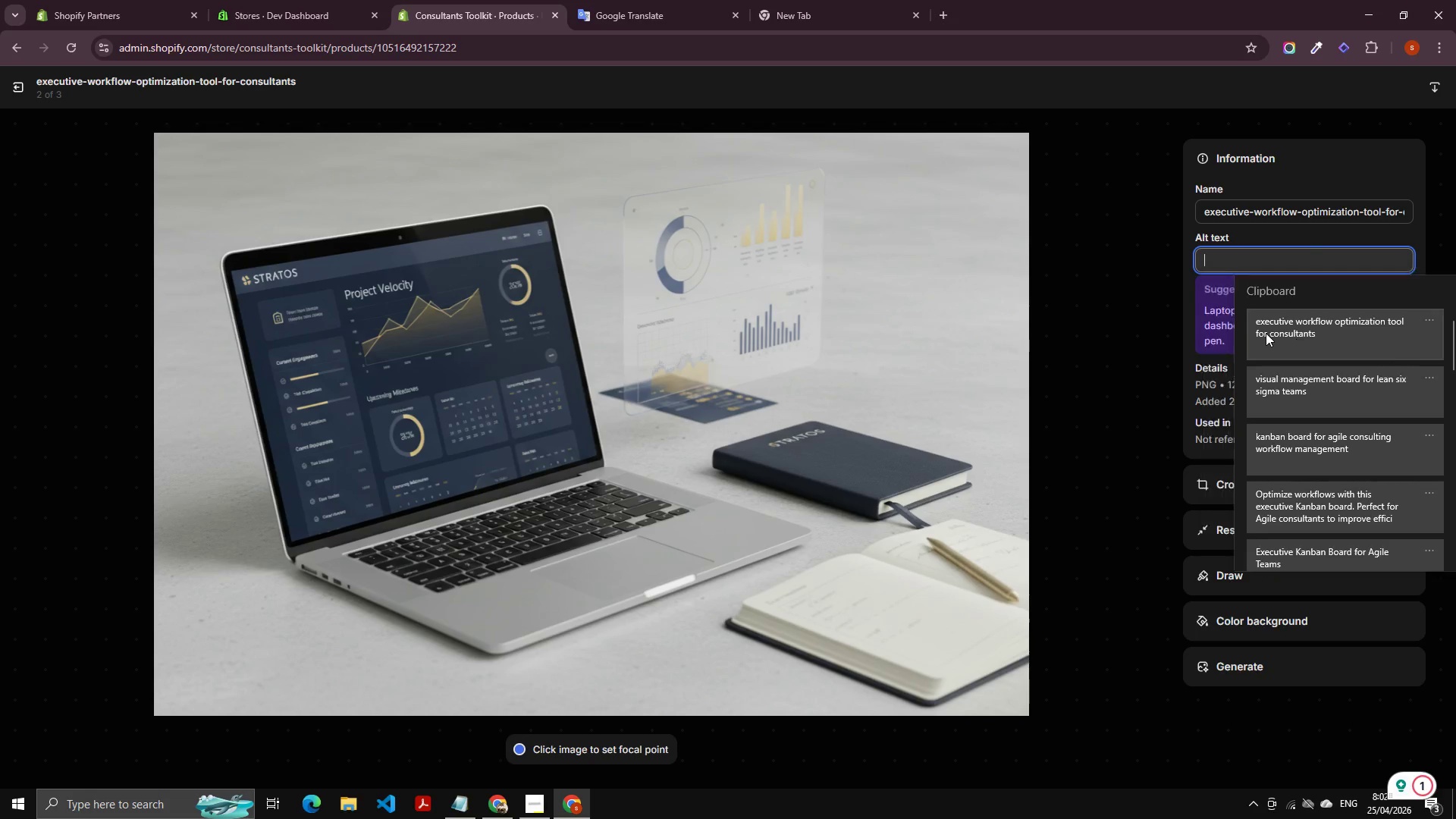 
key(Control+V)
 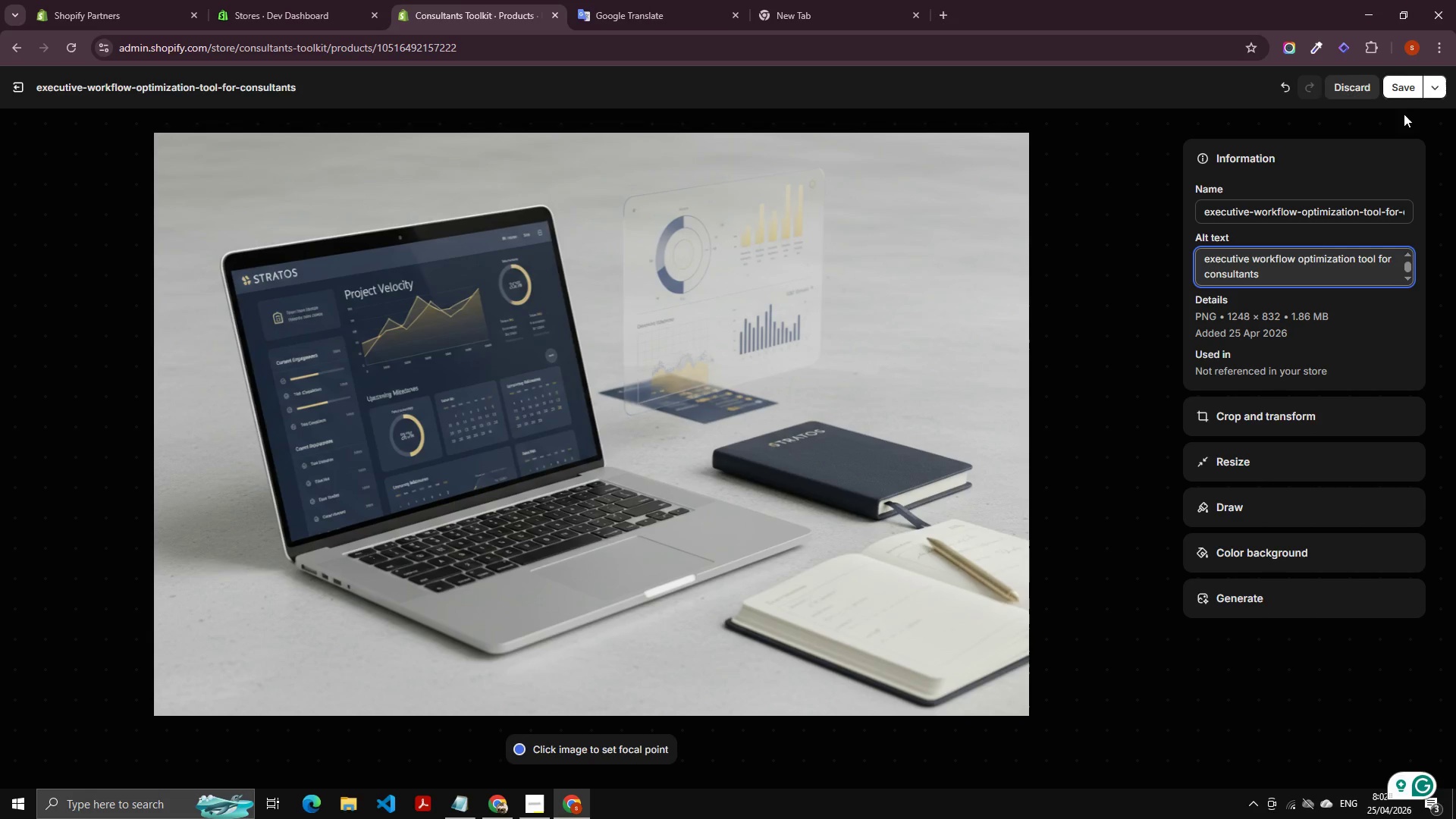 
left_click([1400, 89])
 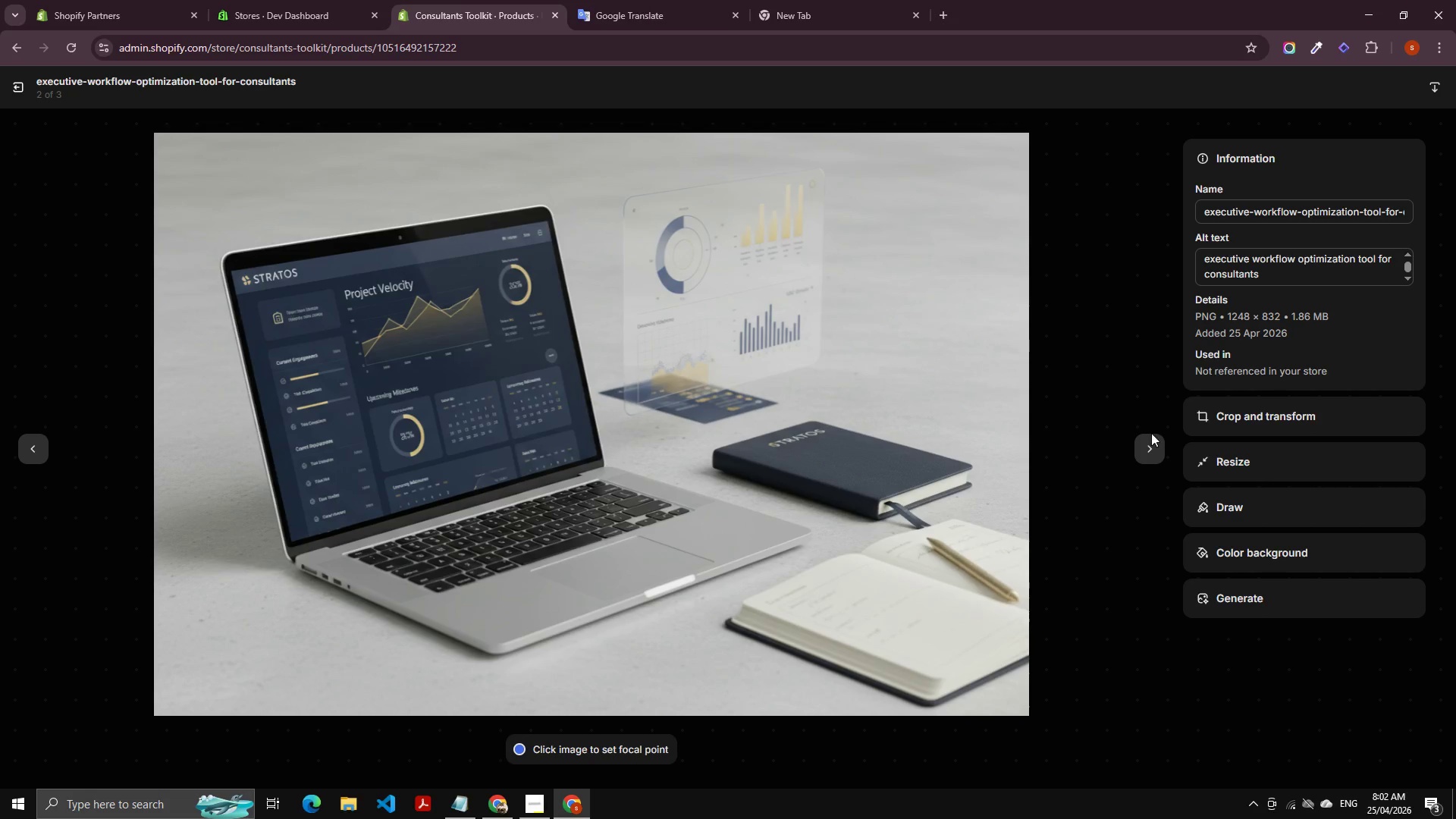 
left_click([1166, 445])
 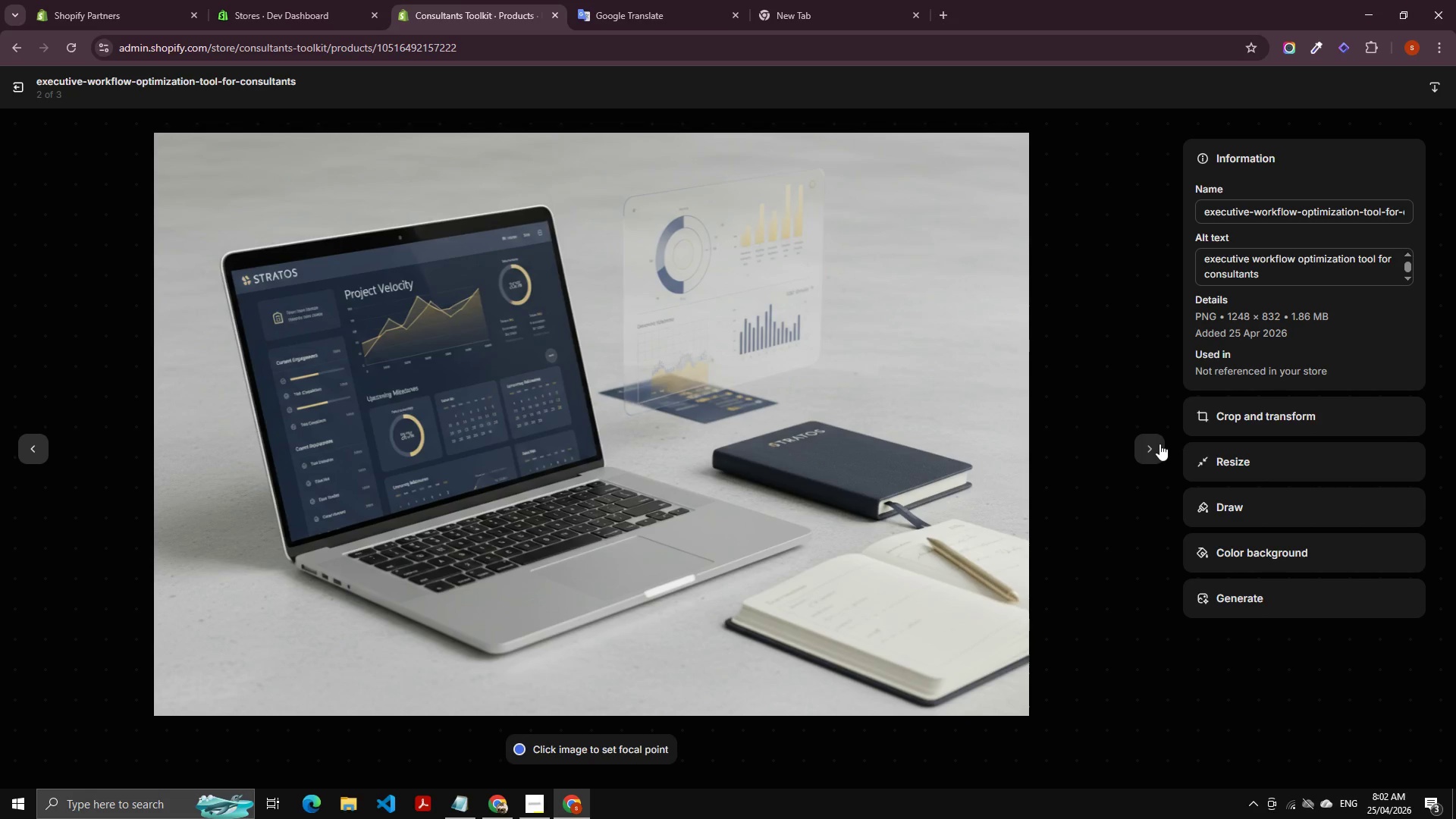 
left_click([1159, 444])
 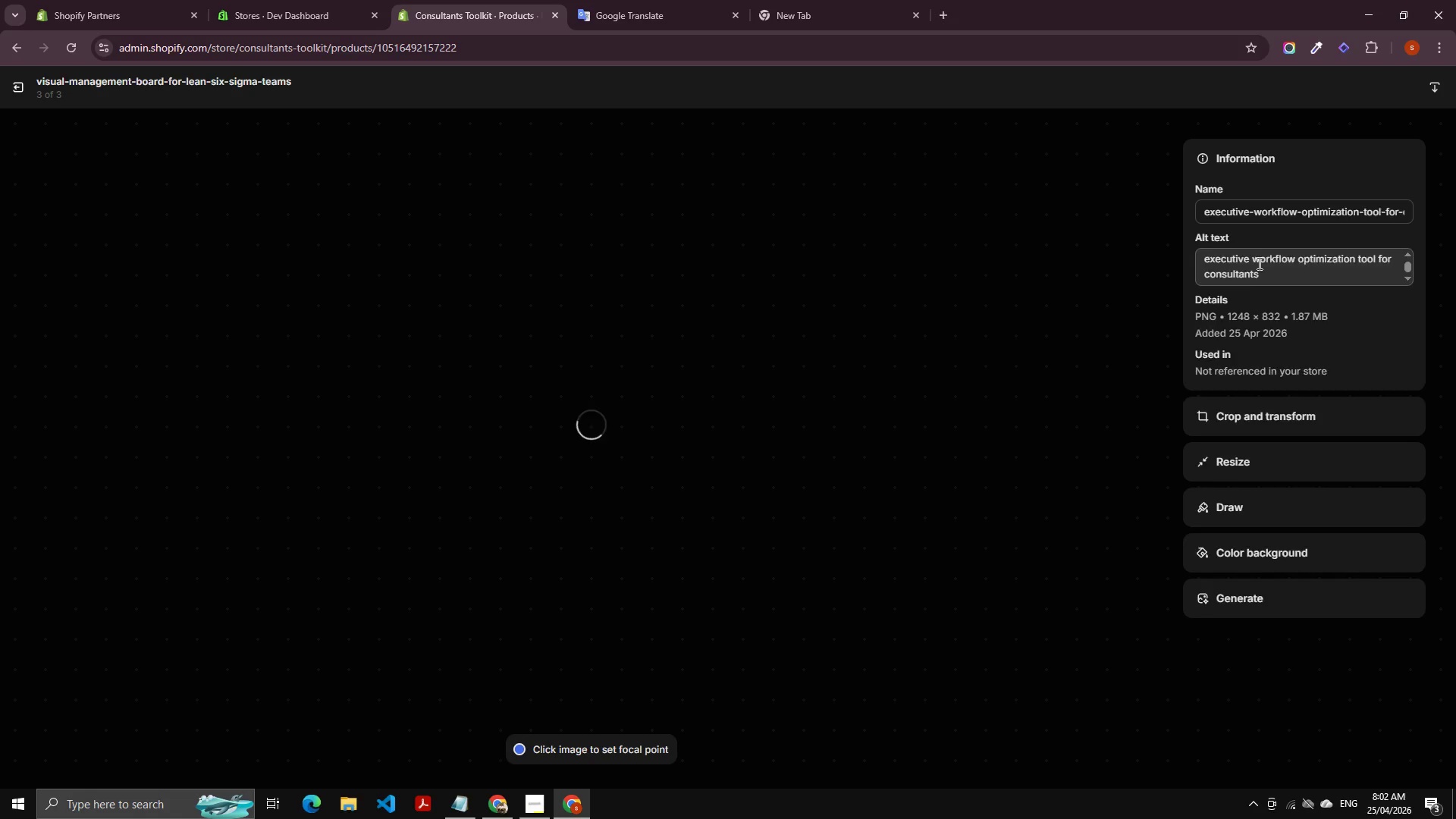 
left_click([1259, 261])
 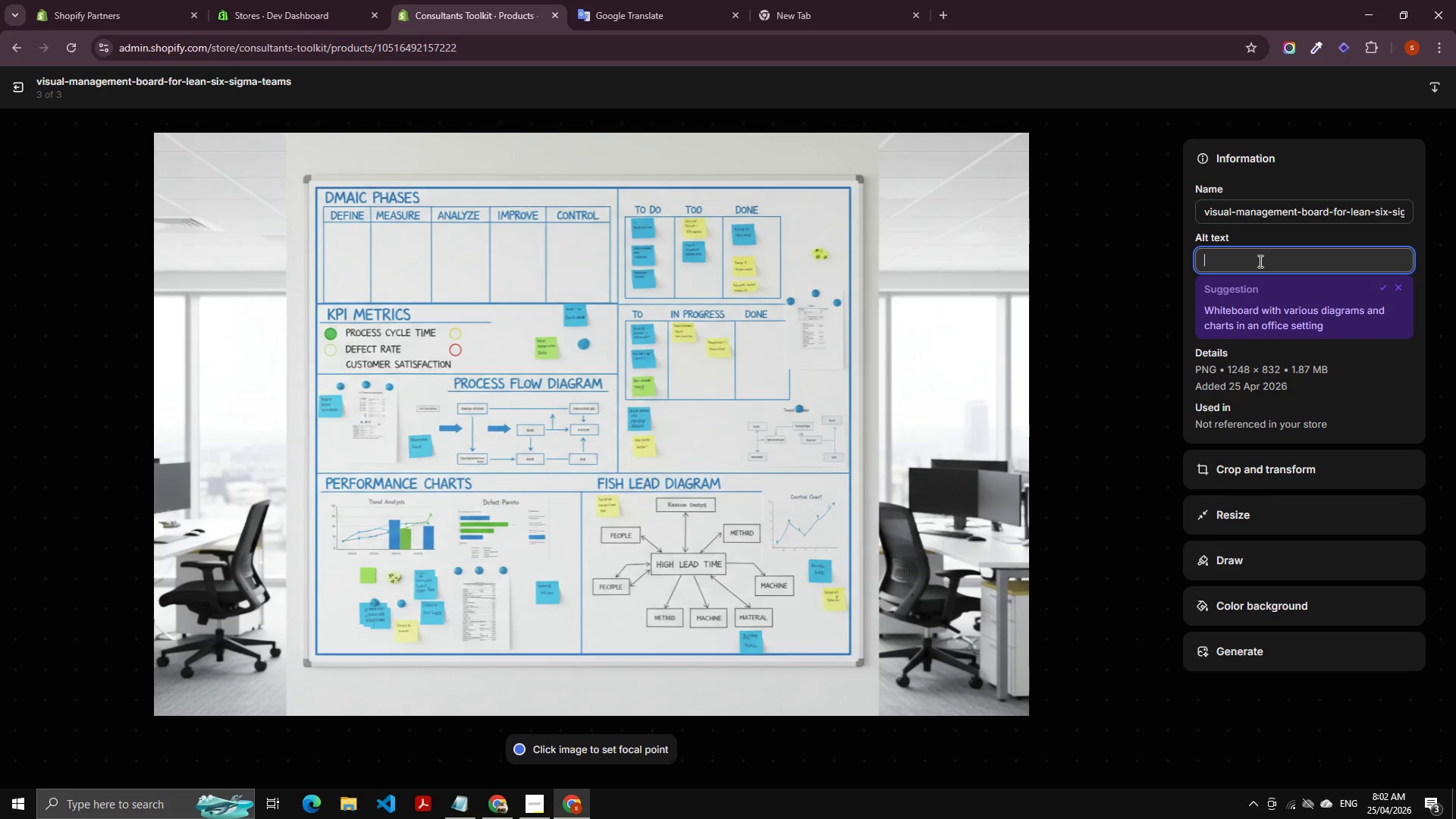 
key(Meta+V)
 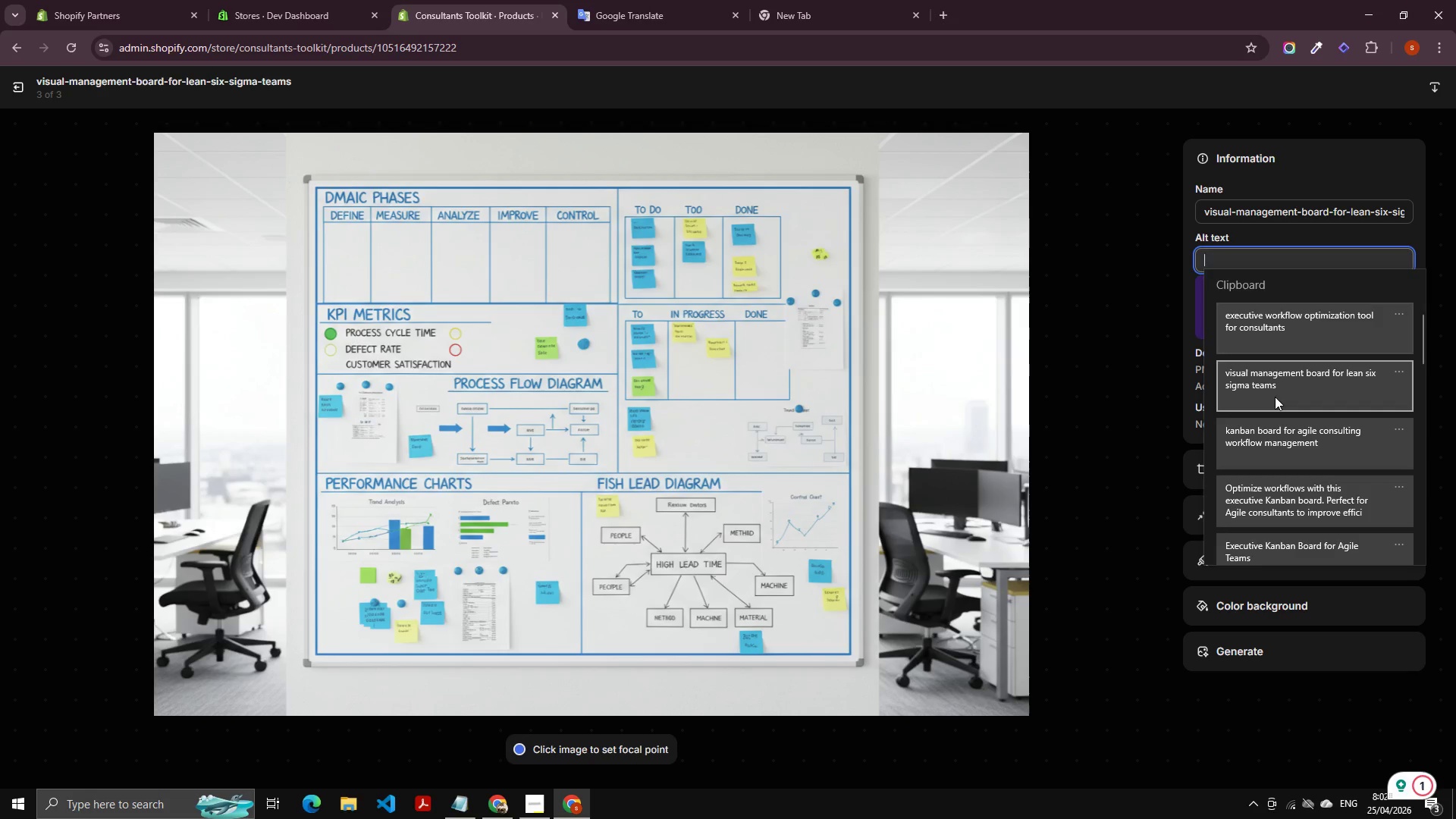 
left_click([1275, 397])
 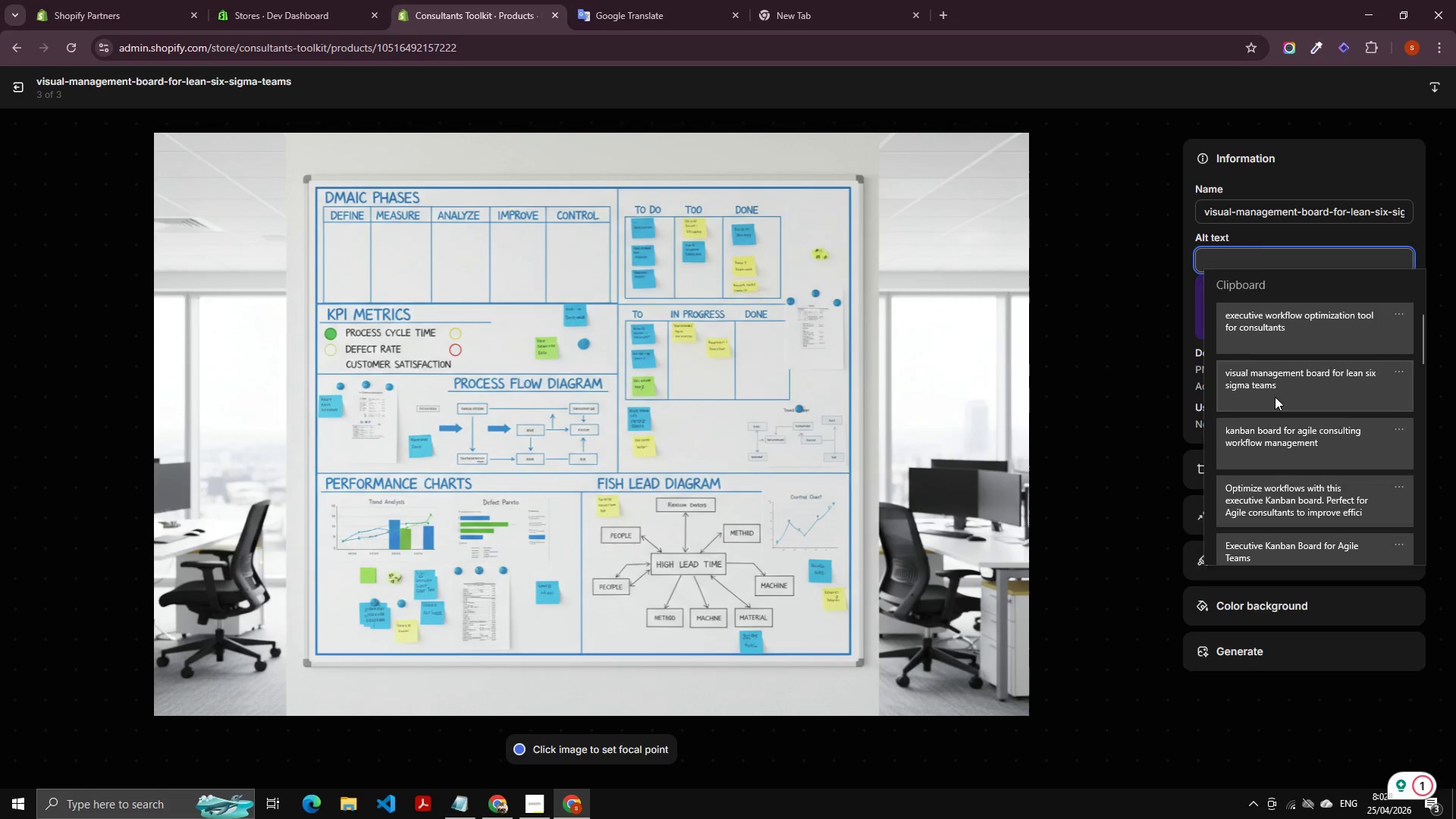 
key(Control+ControlLeft)
 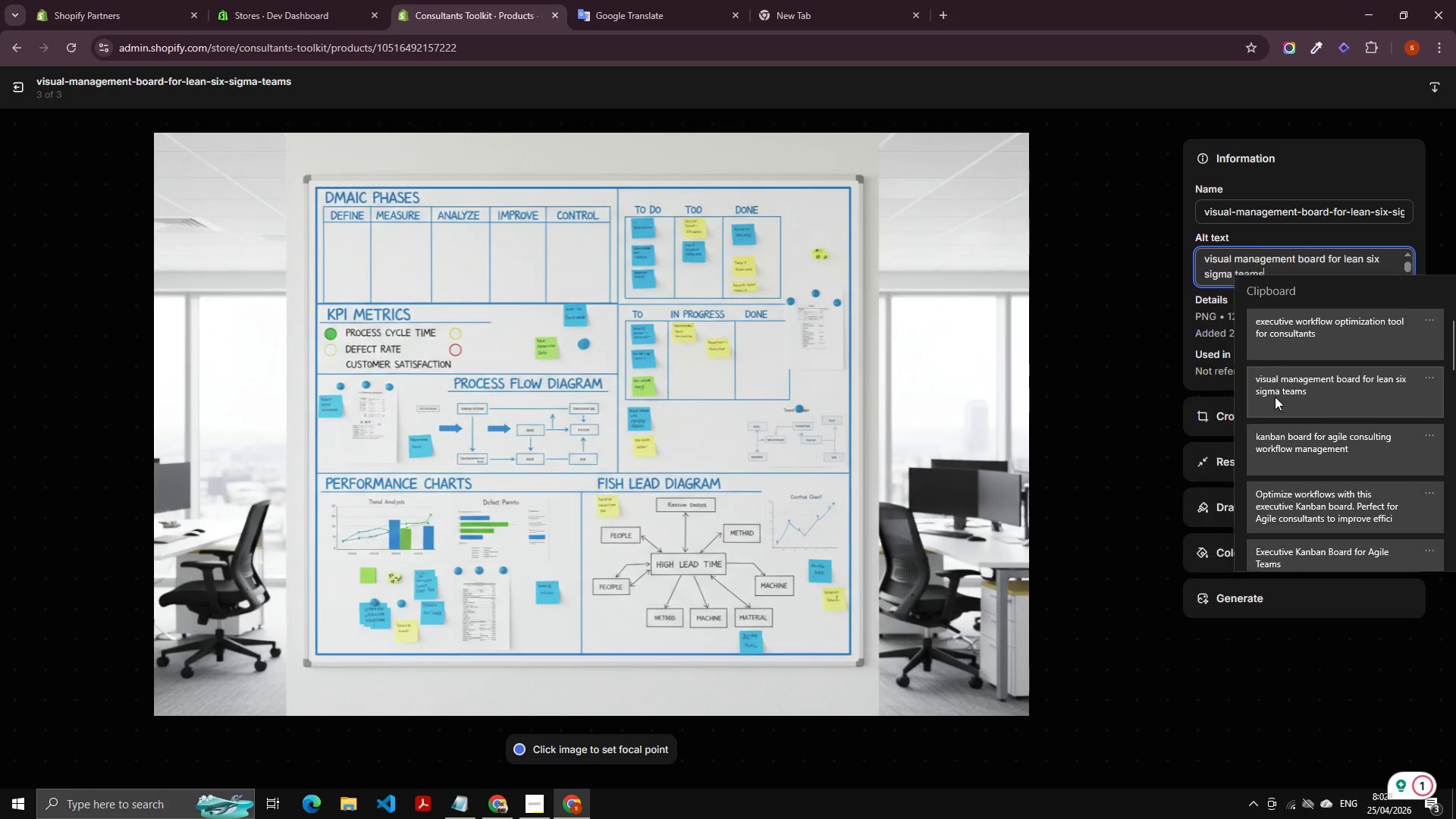 
double_click([1400, 86])
 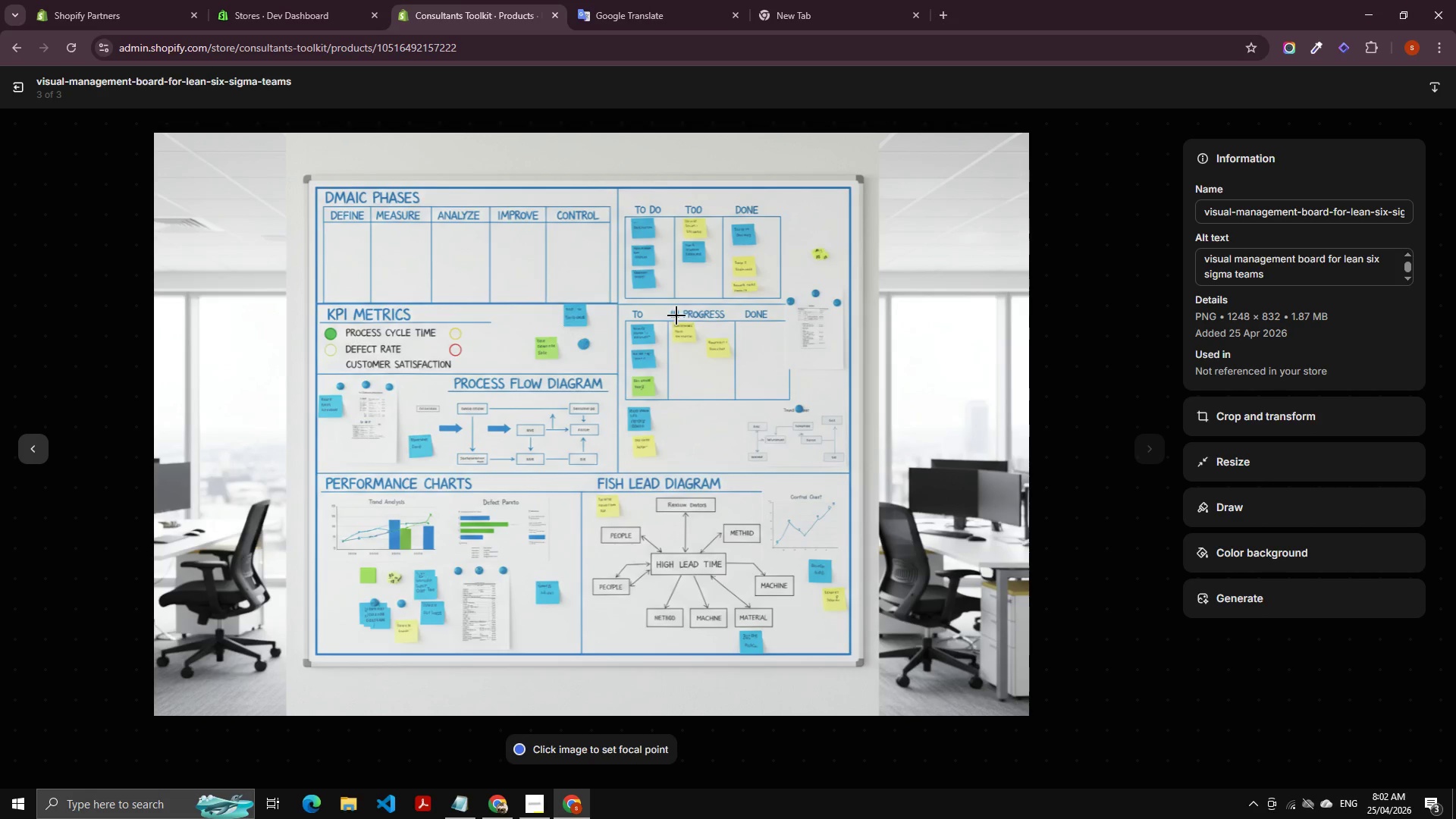 
left_click([21, 95])
 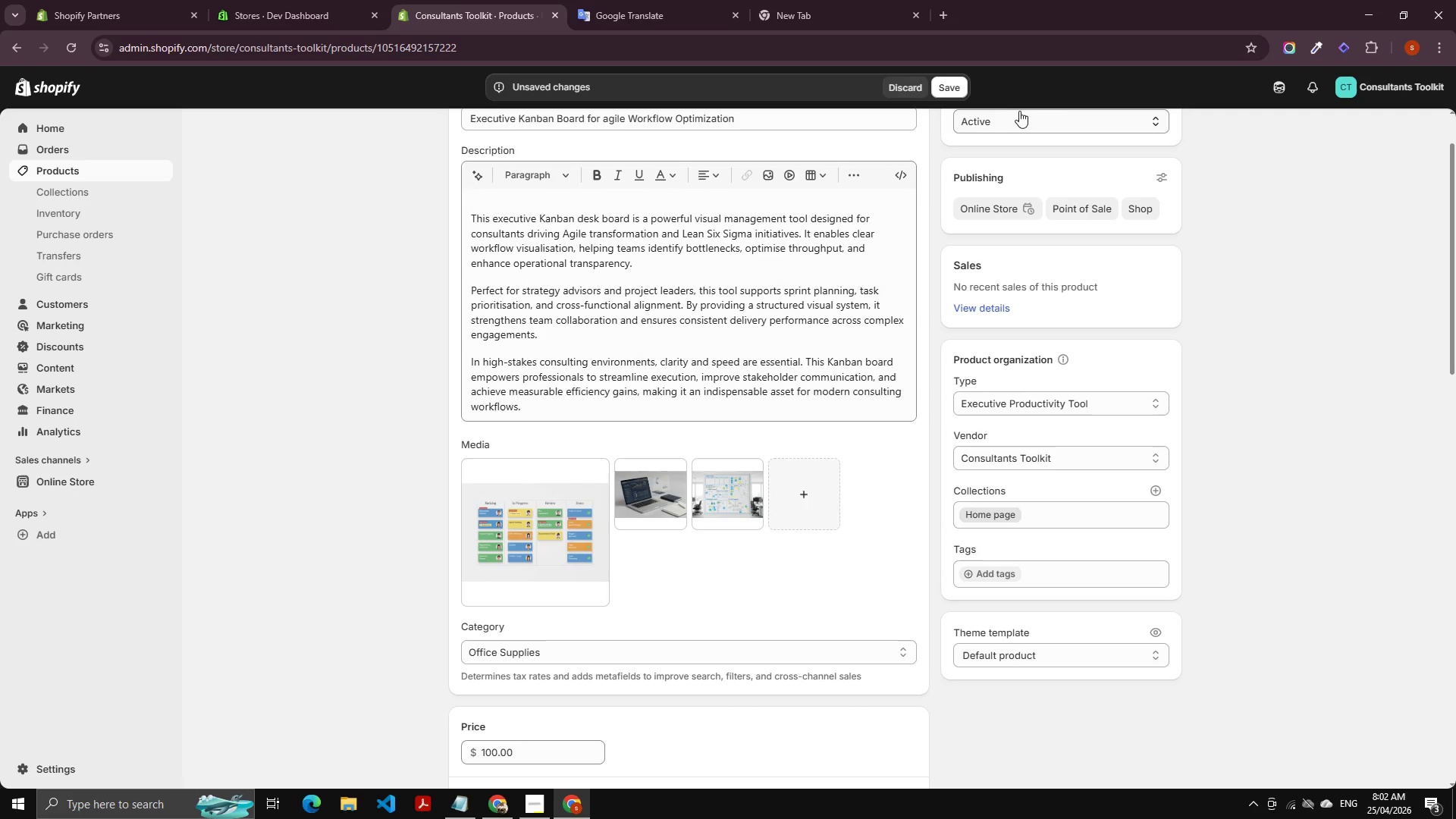 
left_click([935, 82])
 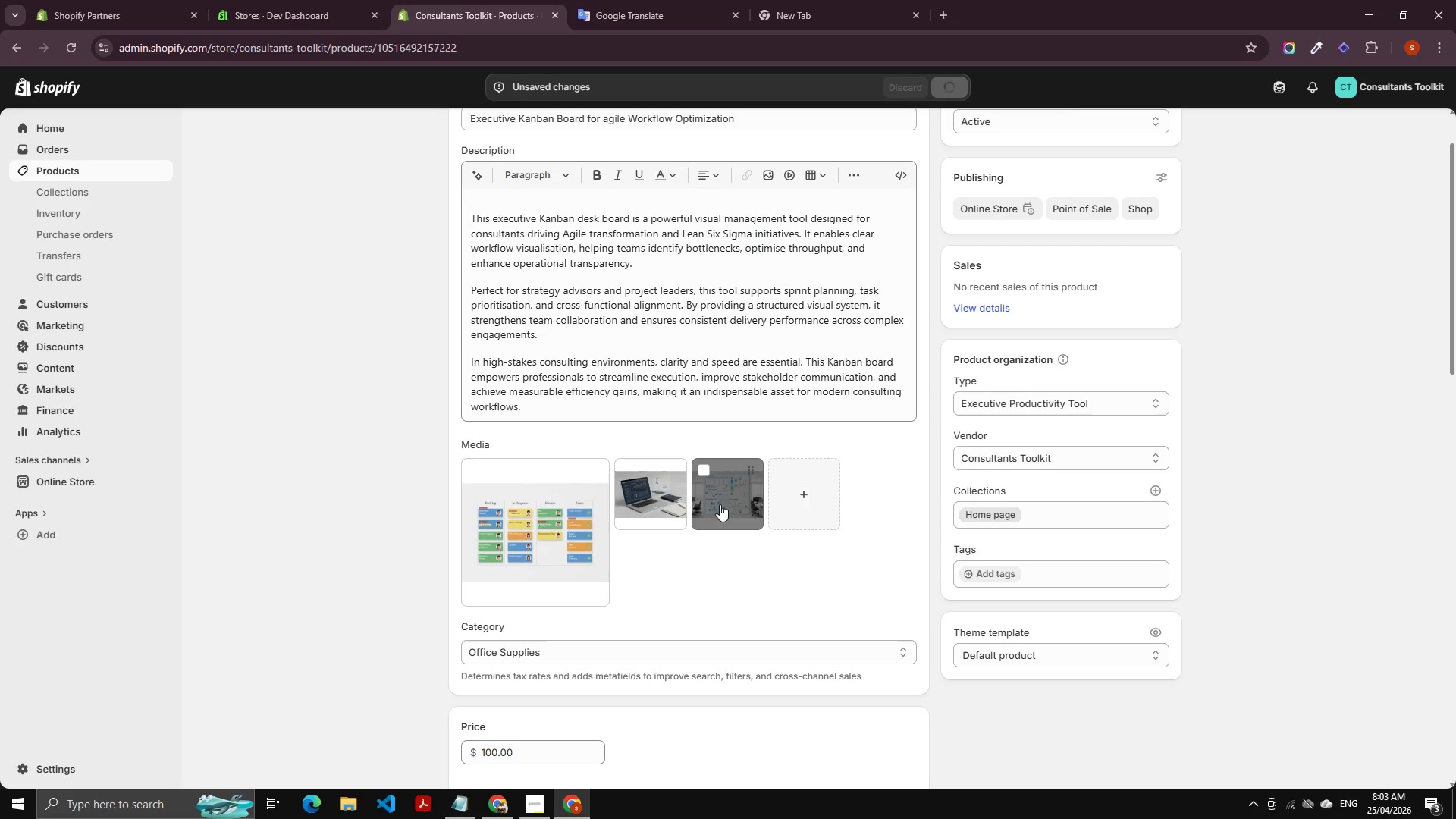 
scroll: coordinate [712, 649], scroll_direction: down, amount: 21.0
 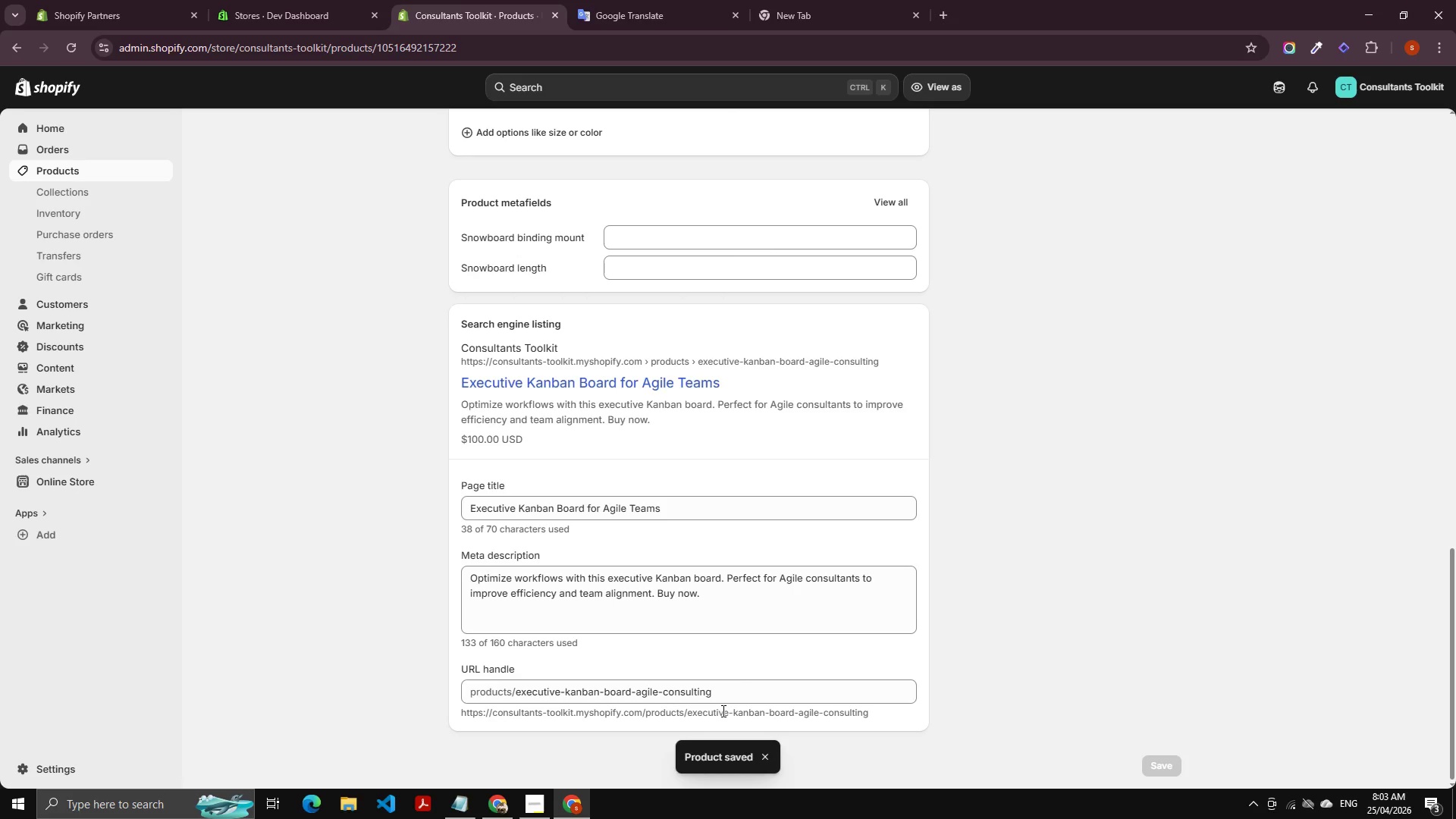 
left_click([739, 695])
 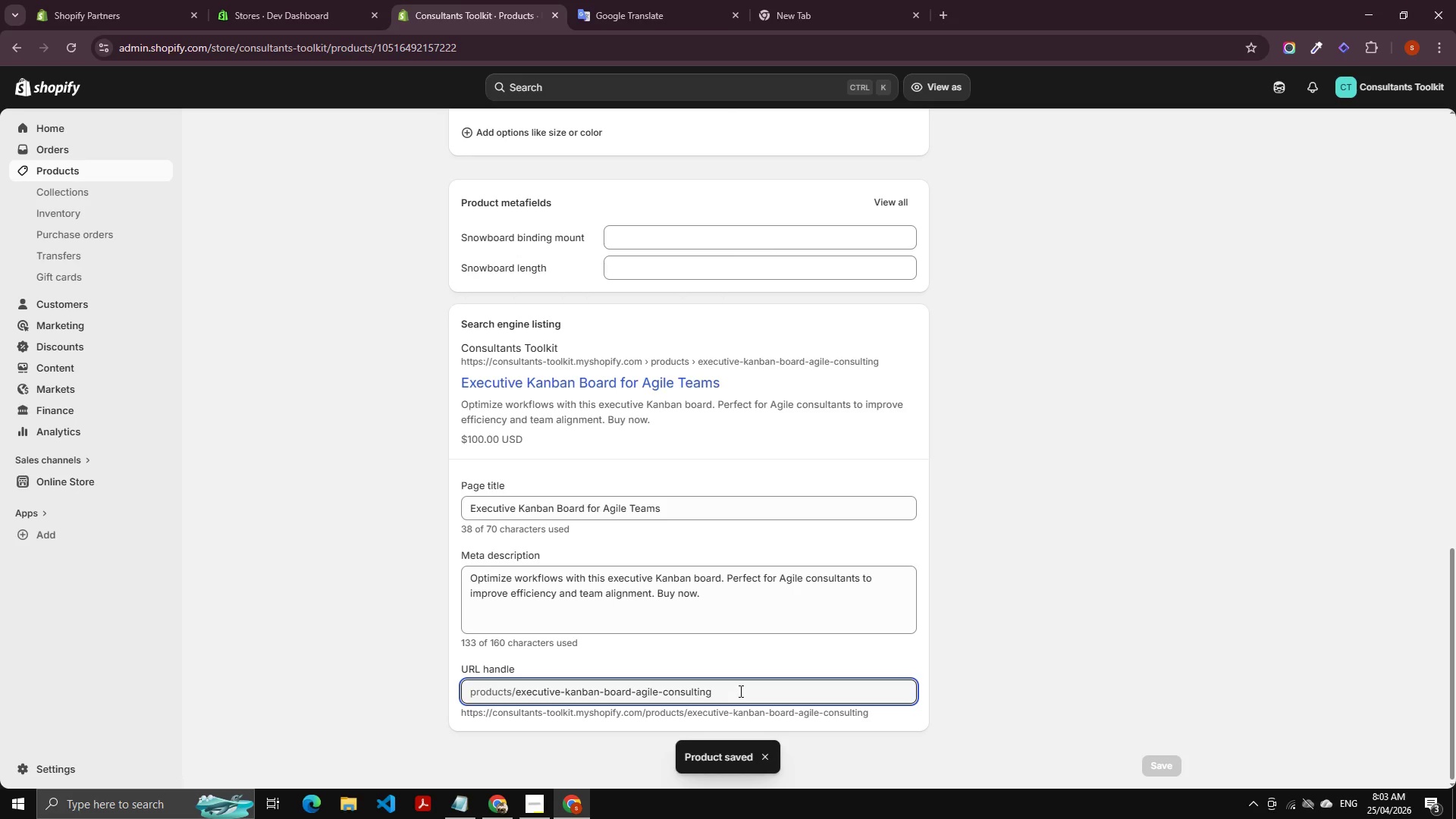 
scroll: coordinate [843, 248], scroll_direction: up, amount: 25.0
 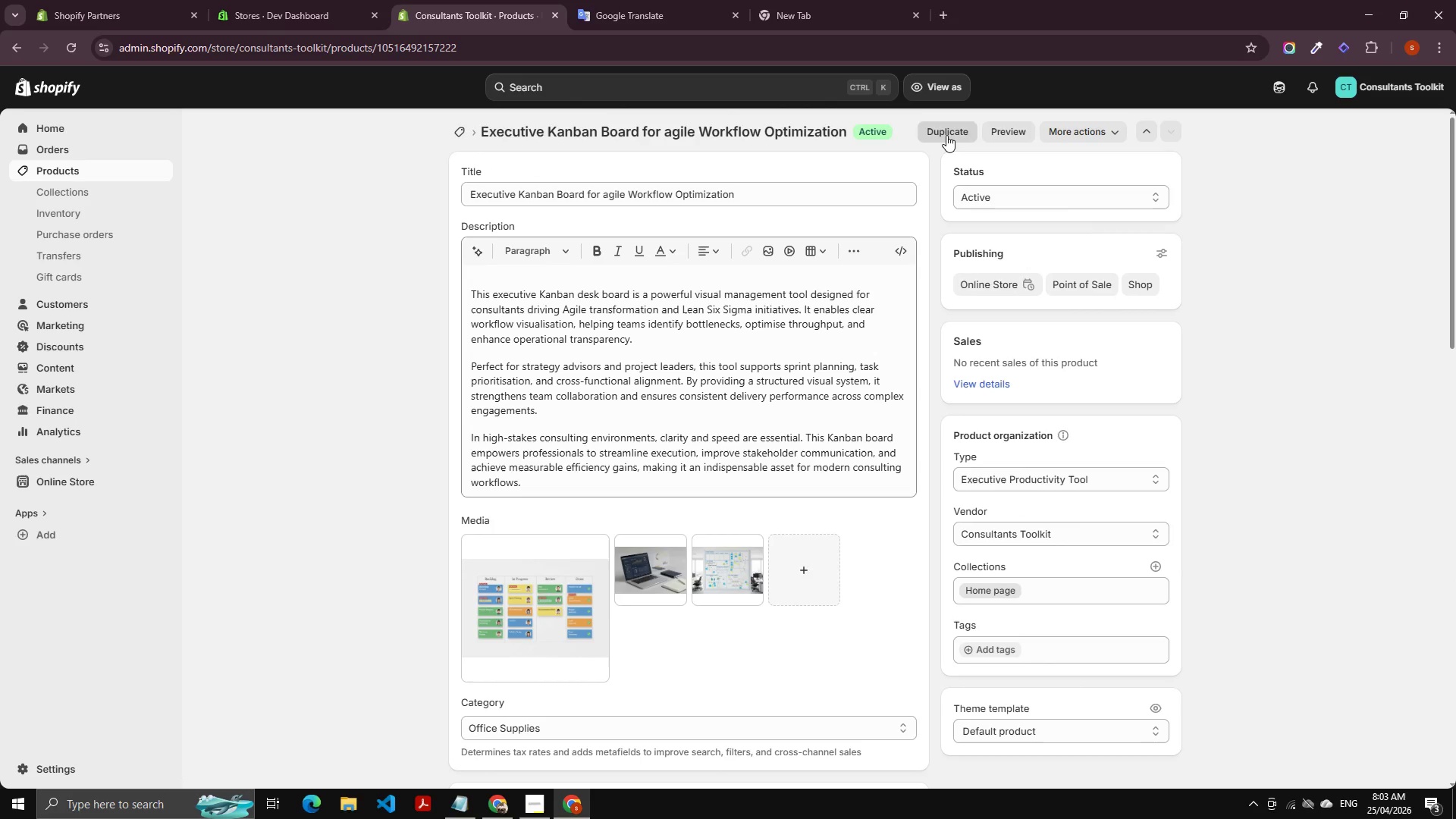 
left_click([946, 135])
 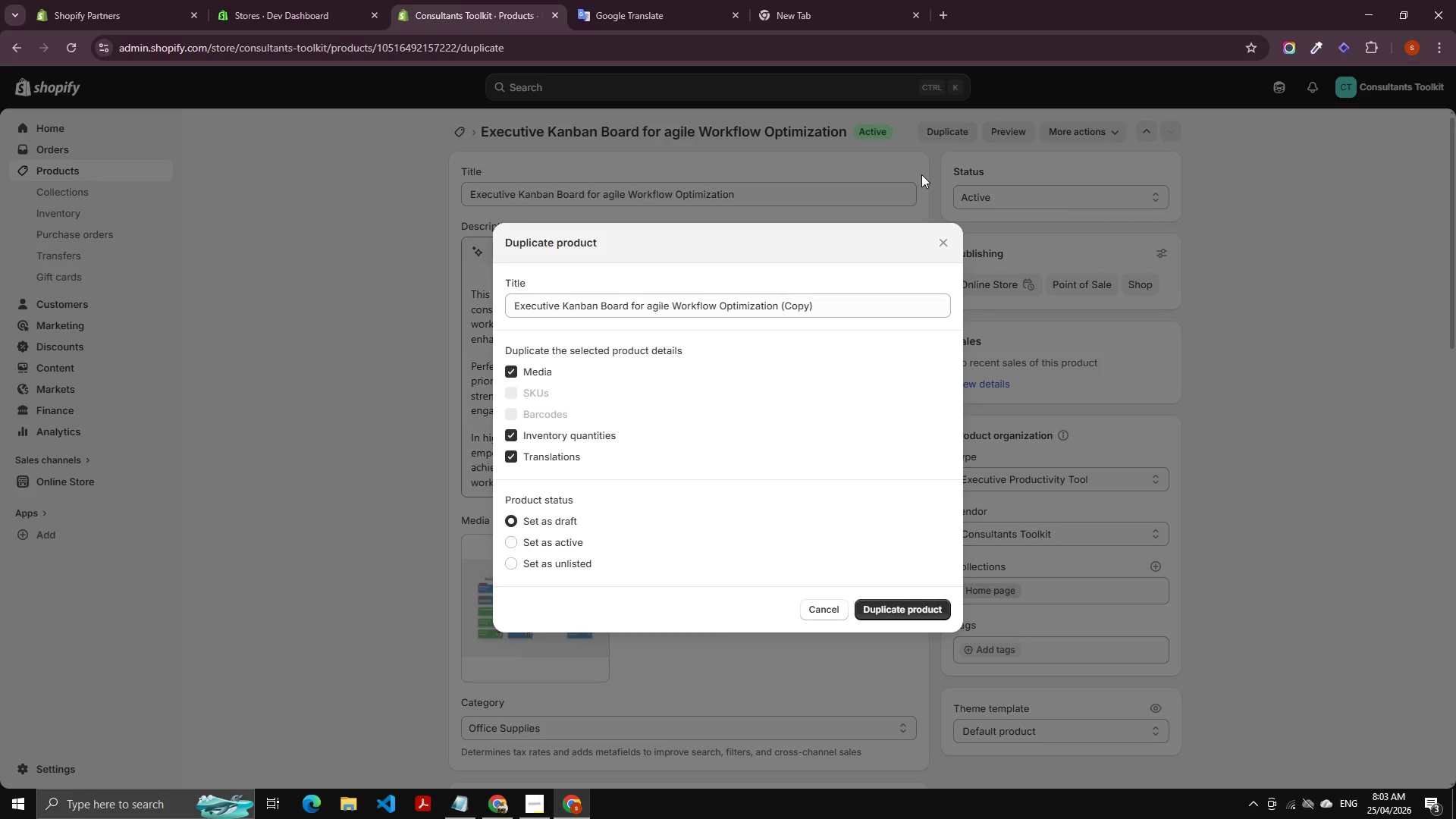 
wait(5.16)
 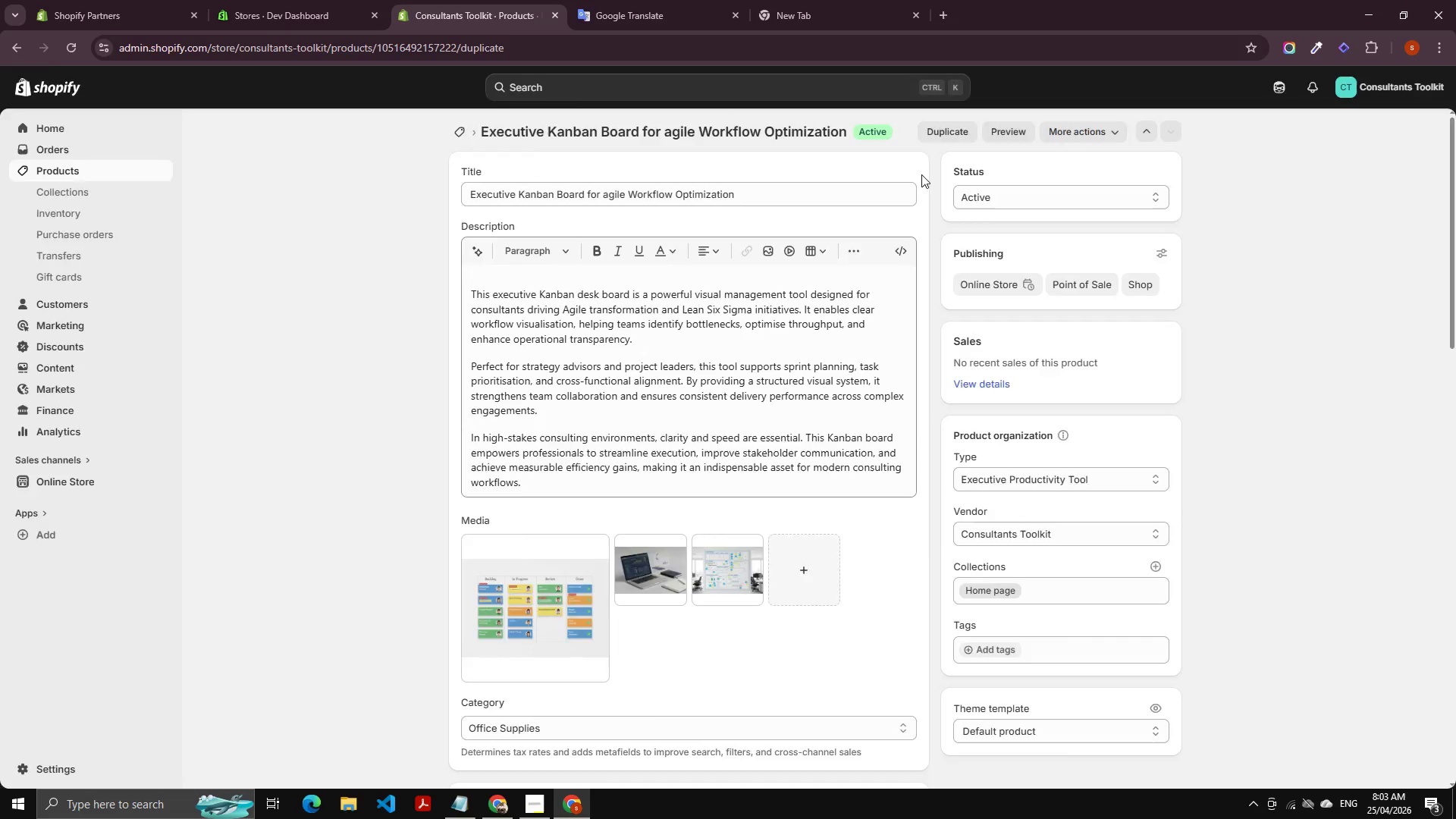 
left_click([757, 309])
 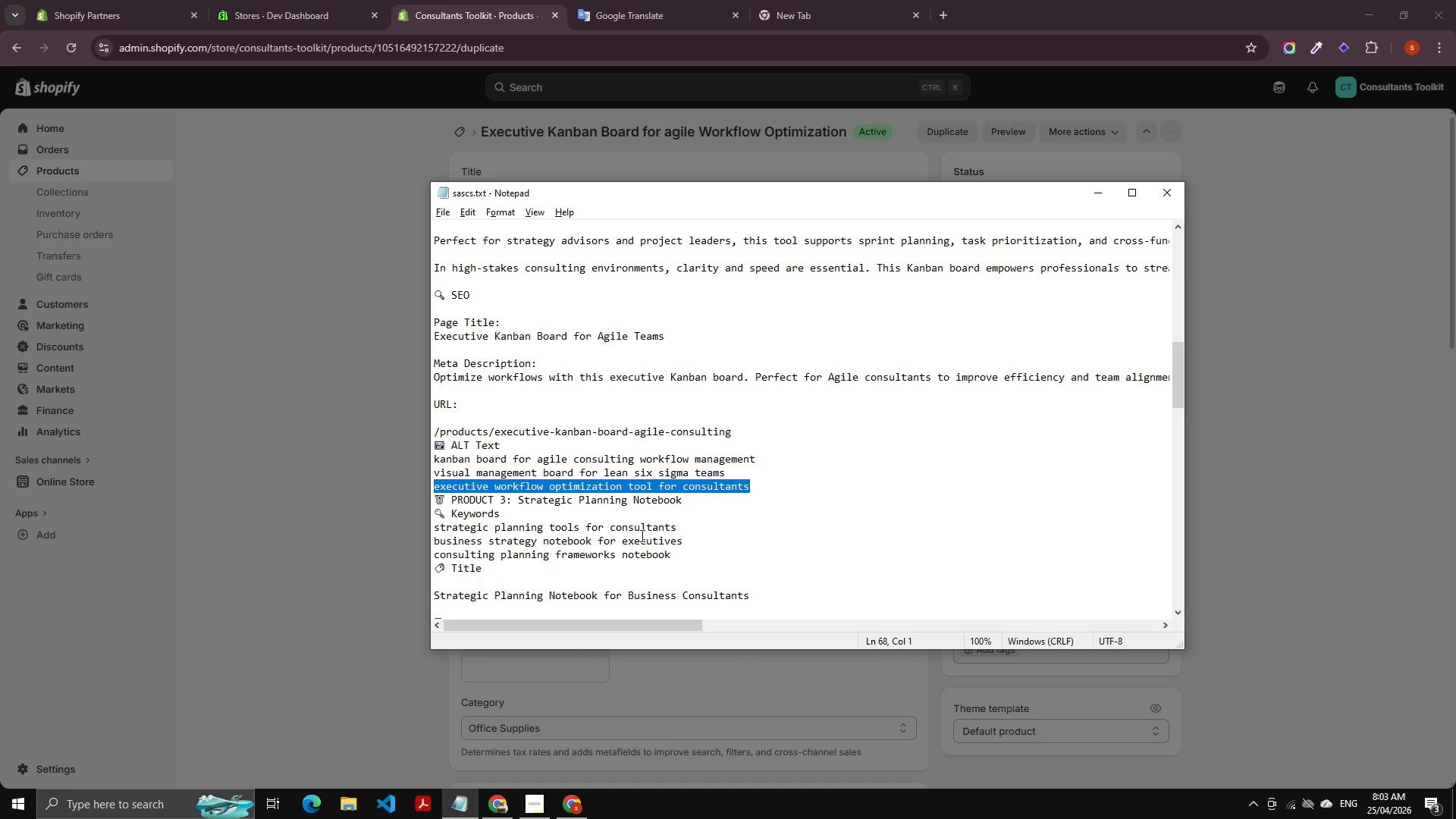 
left_click_drag(start_coordinate=[692, 504], to_coordinate=[667, 495])
 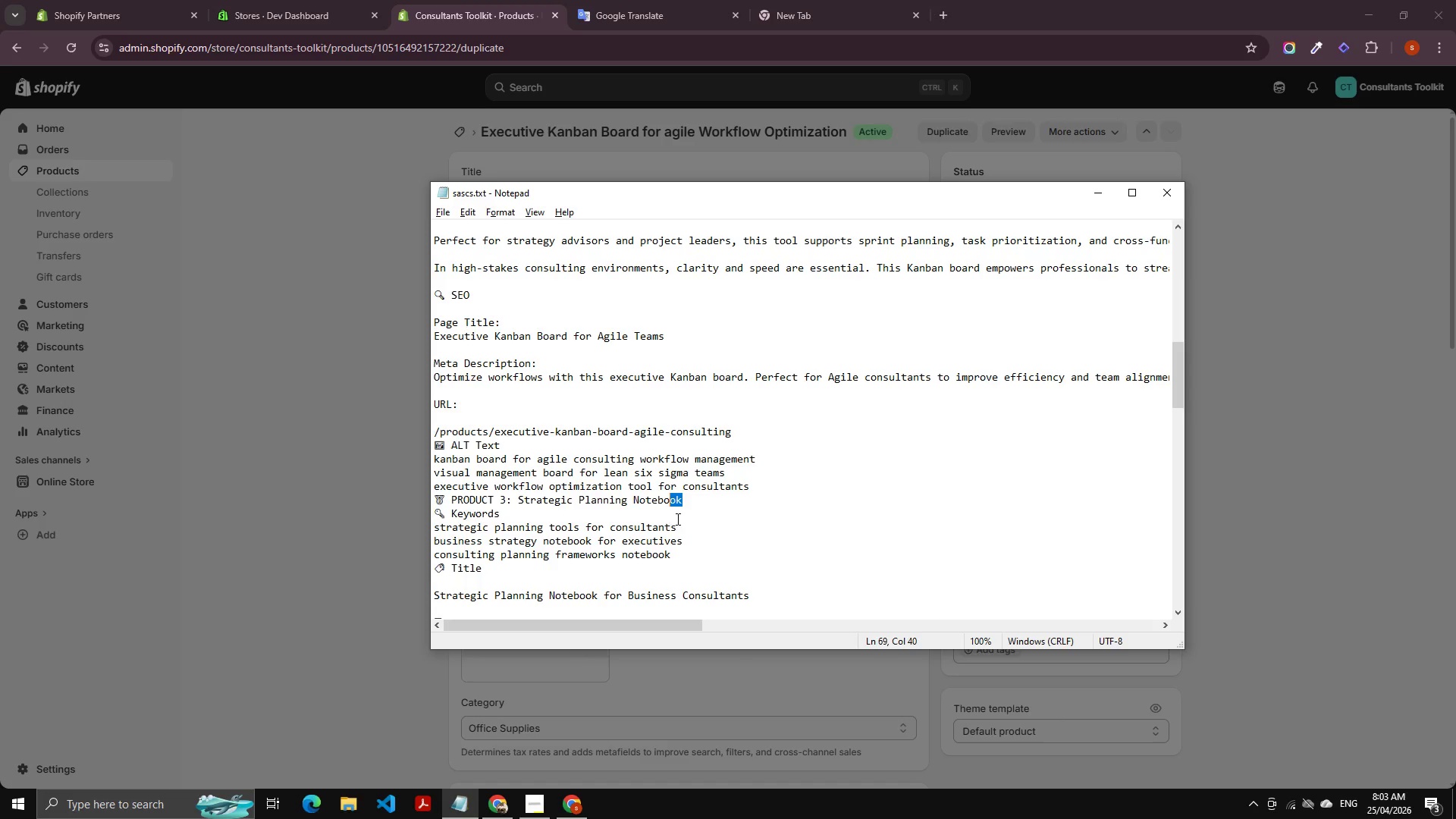 
left_click([678, 519])
 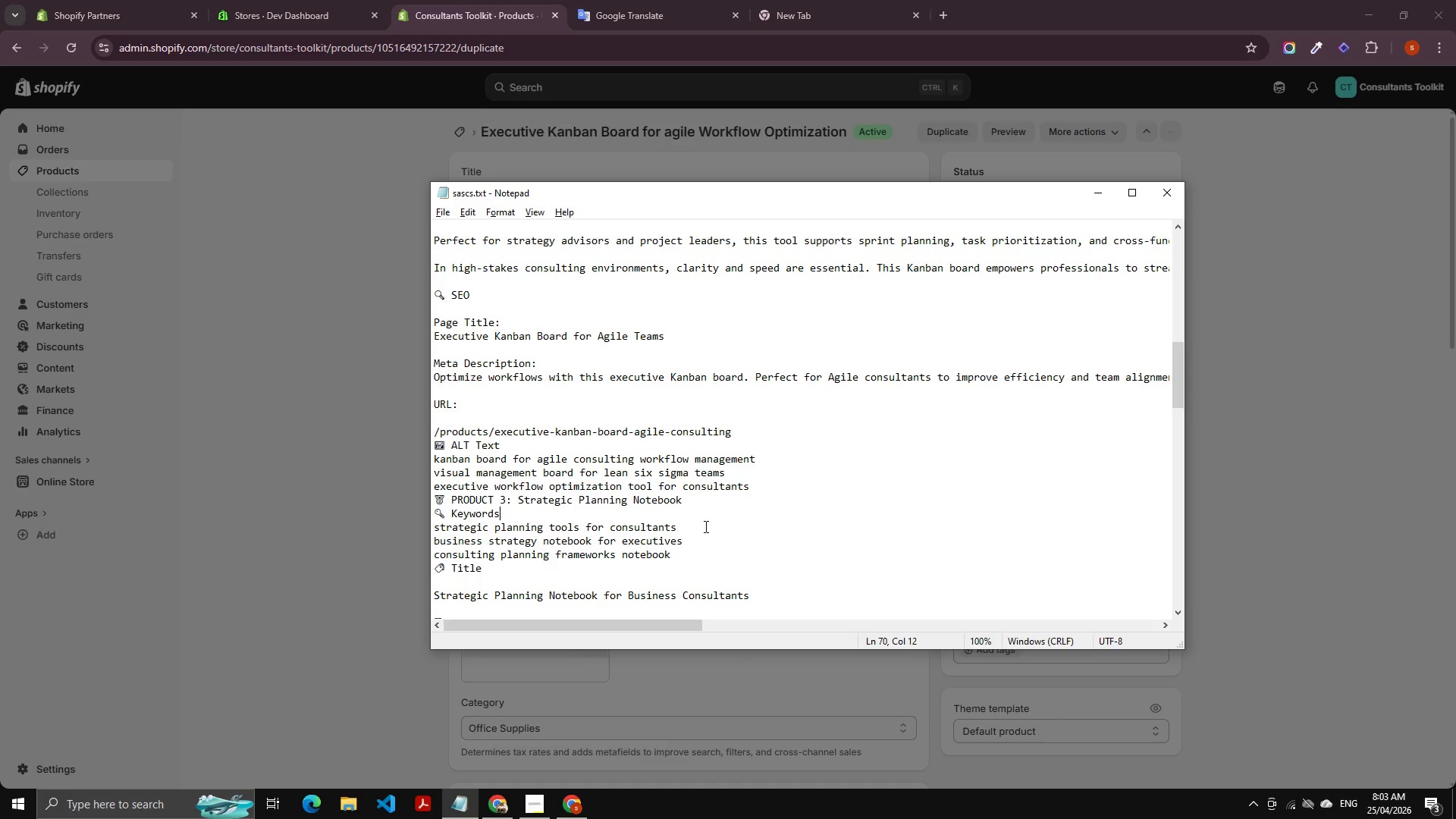 
left_click_drag(start_coordinate=[704, 526], to_coordinate=[428, 532])
 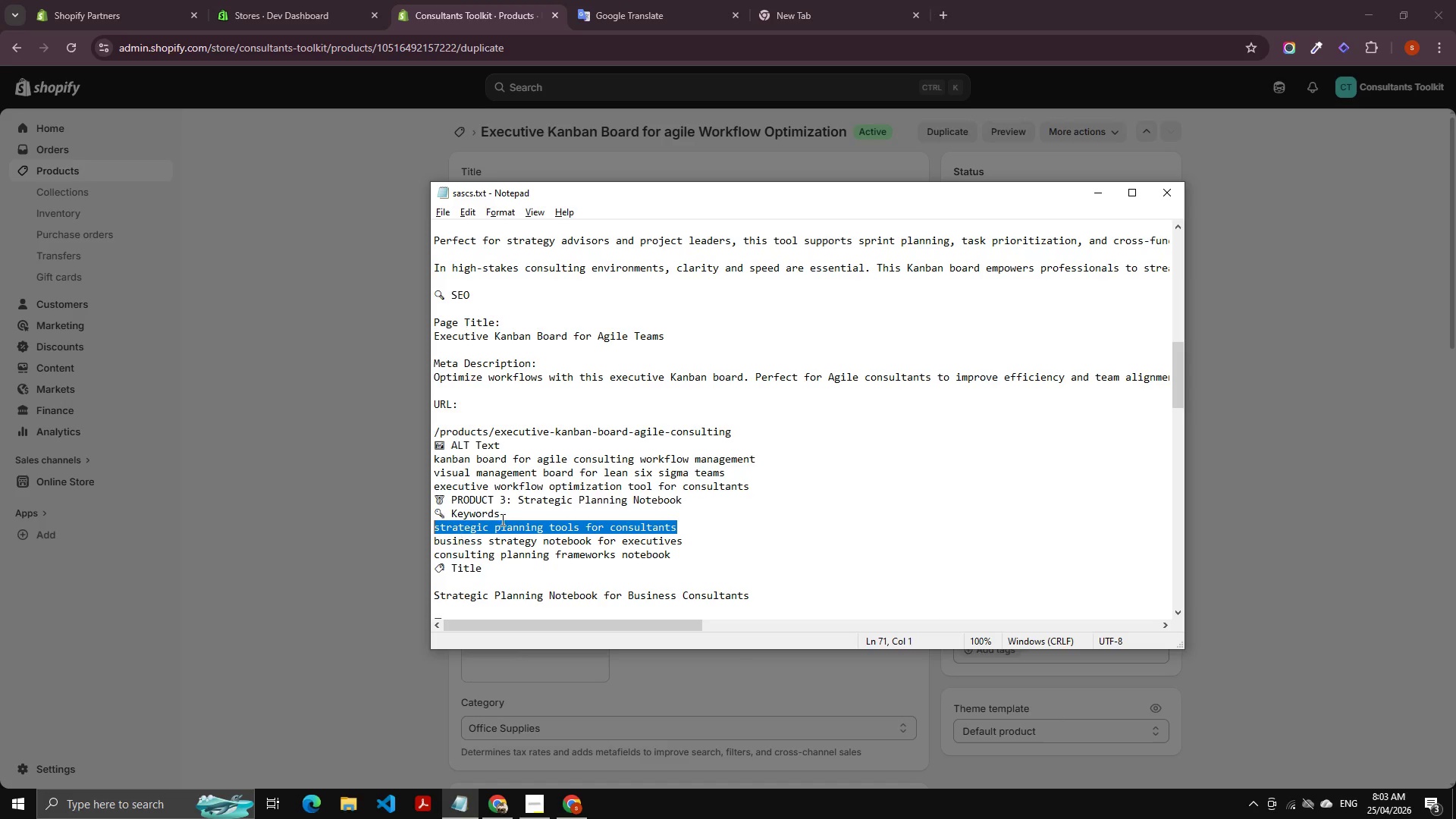 
hold_key(key=ControlLeft, duration=0.73)
 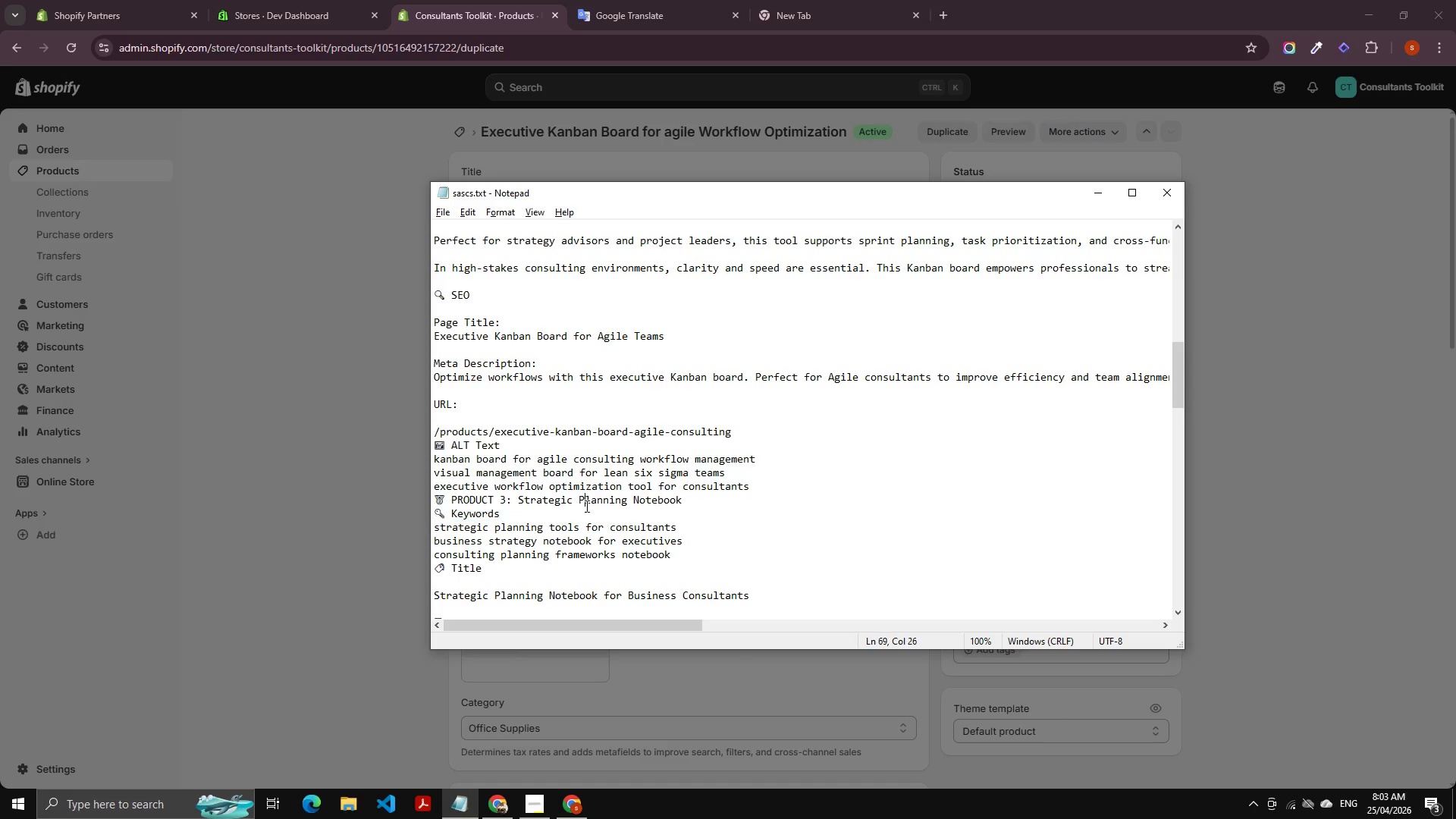 
left_click([585, 506])
 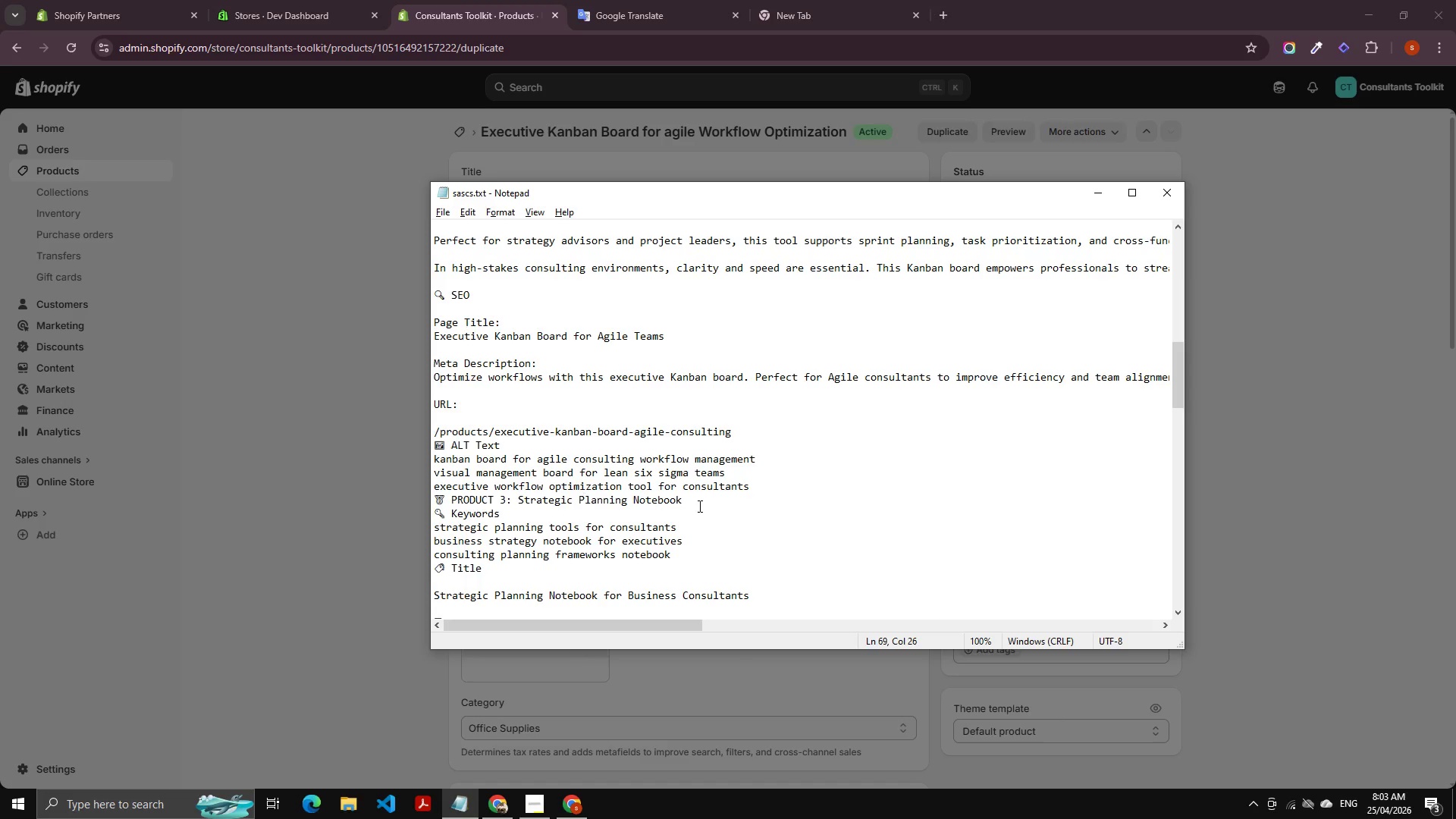 
left_click_drag(start_coordinate=[683, 496], to_coordinate=[519, 503])
 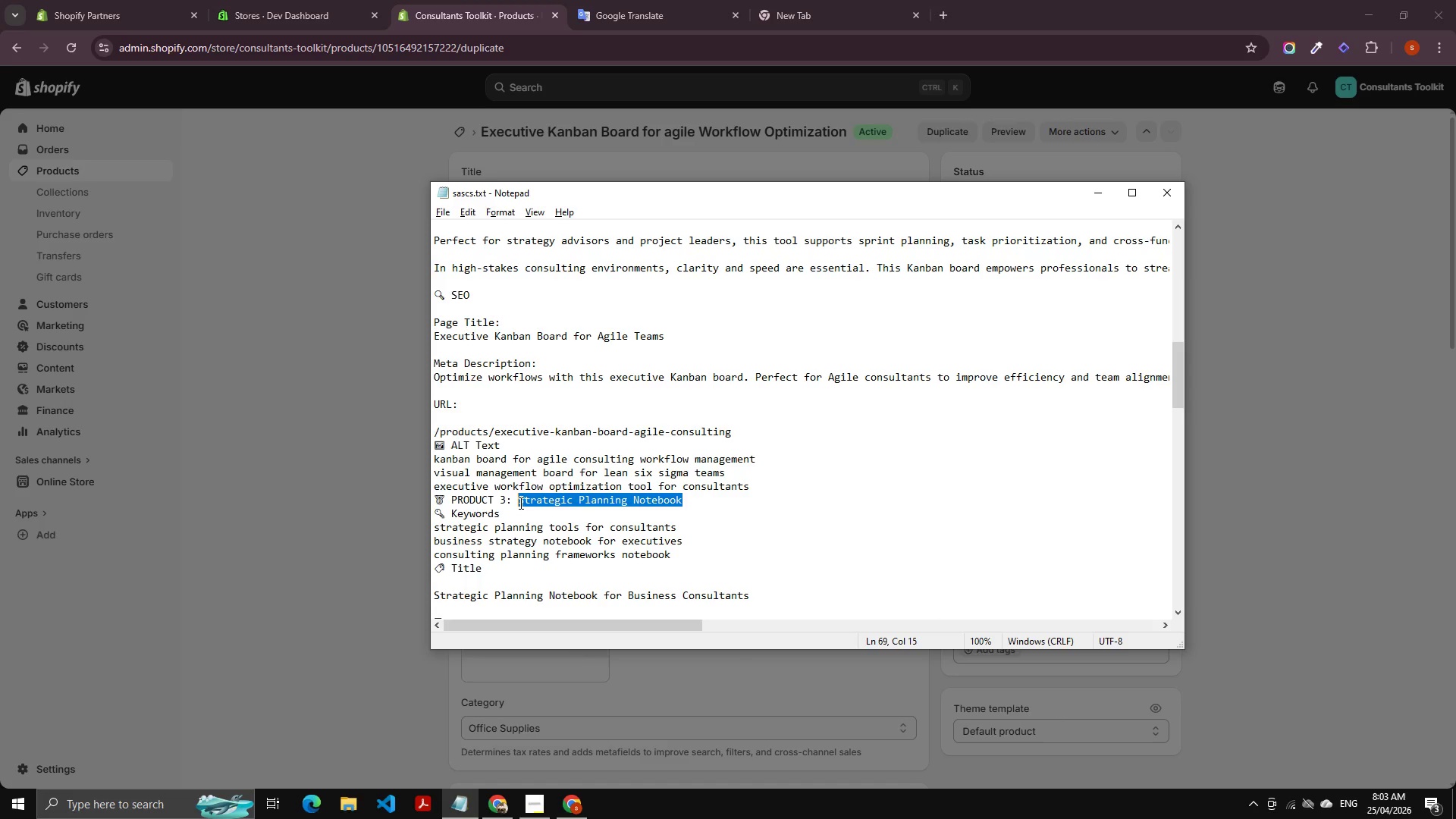 
key(Control+C)
 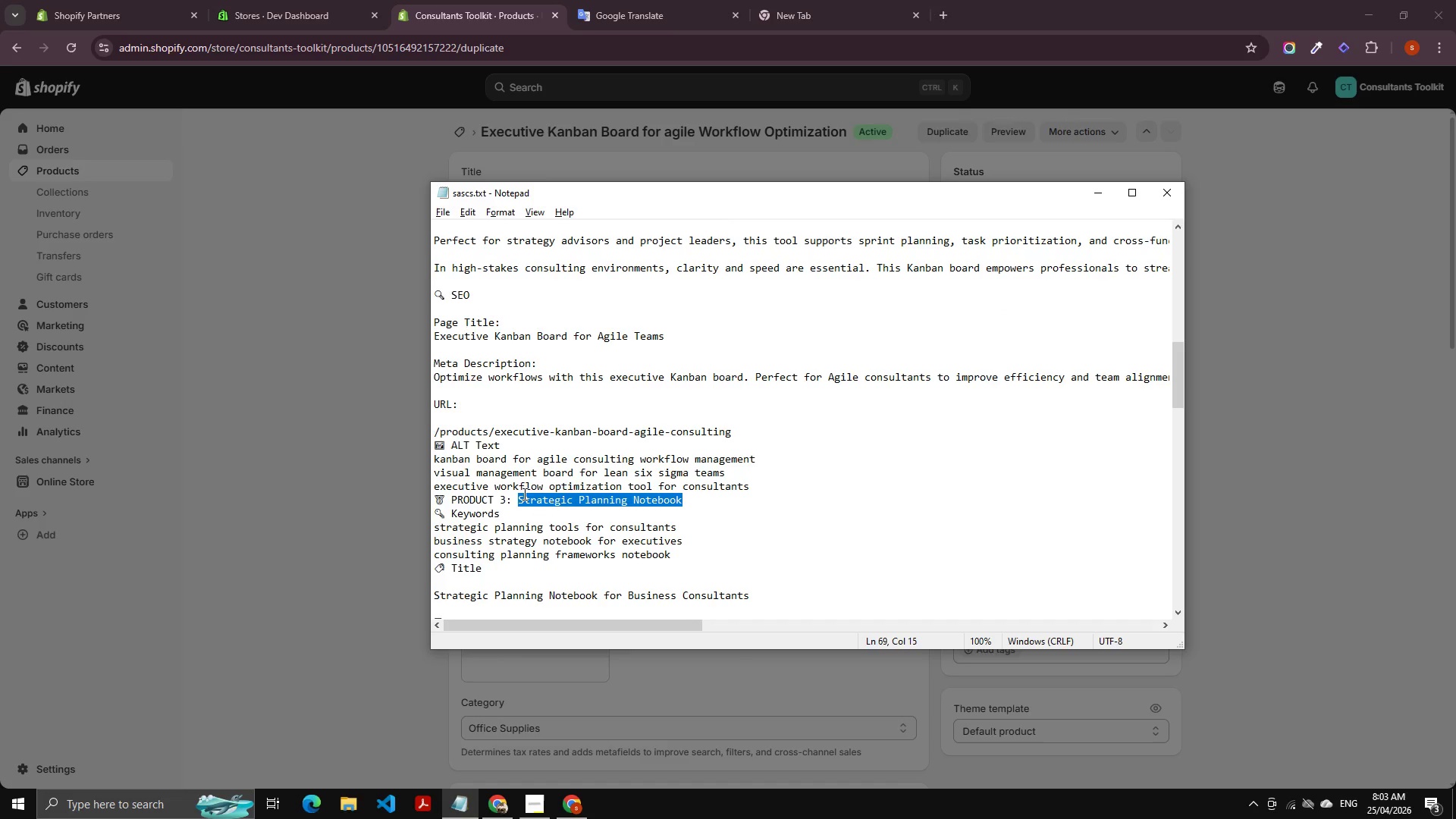 
key(Control+C)
 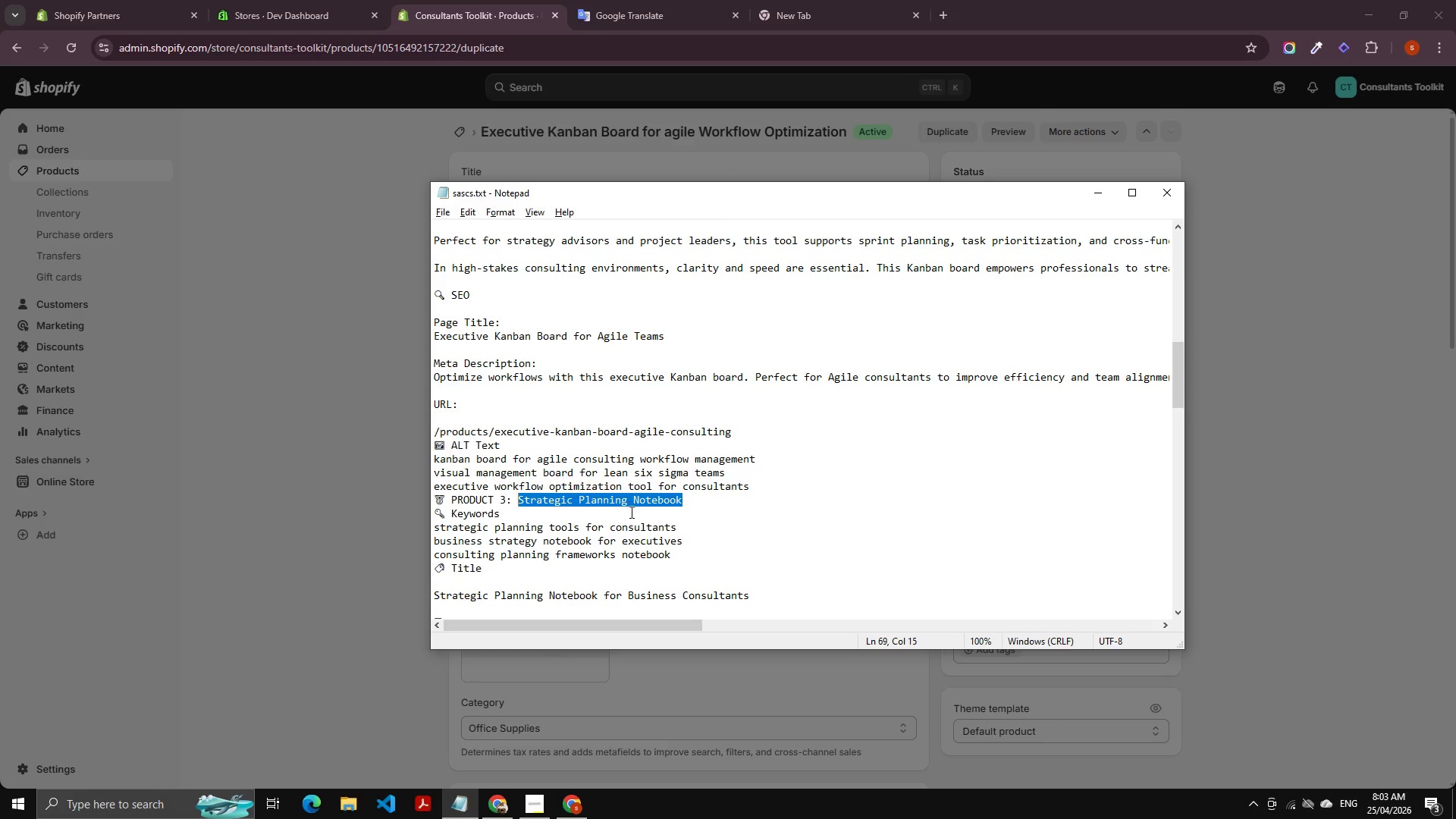 
scroll: coordinate [570, 512], scroll_direction: down, amount: 4.0
 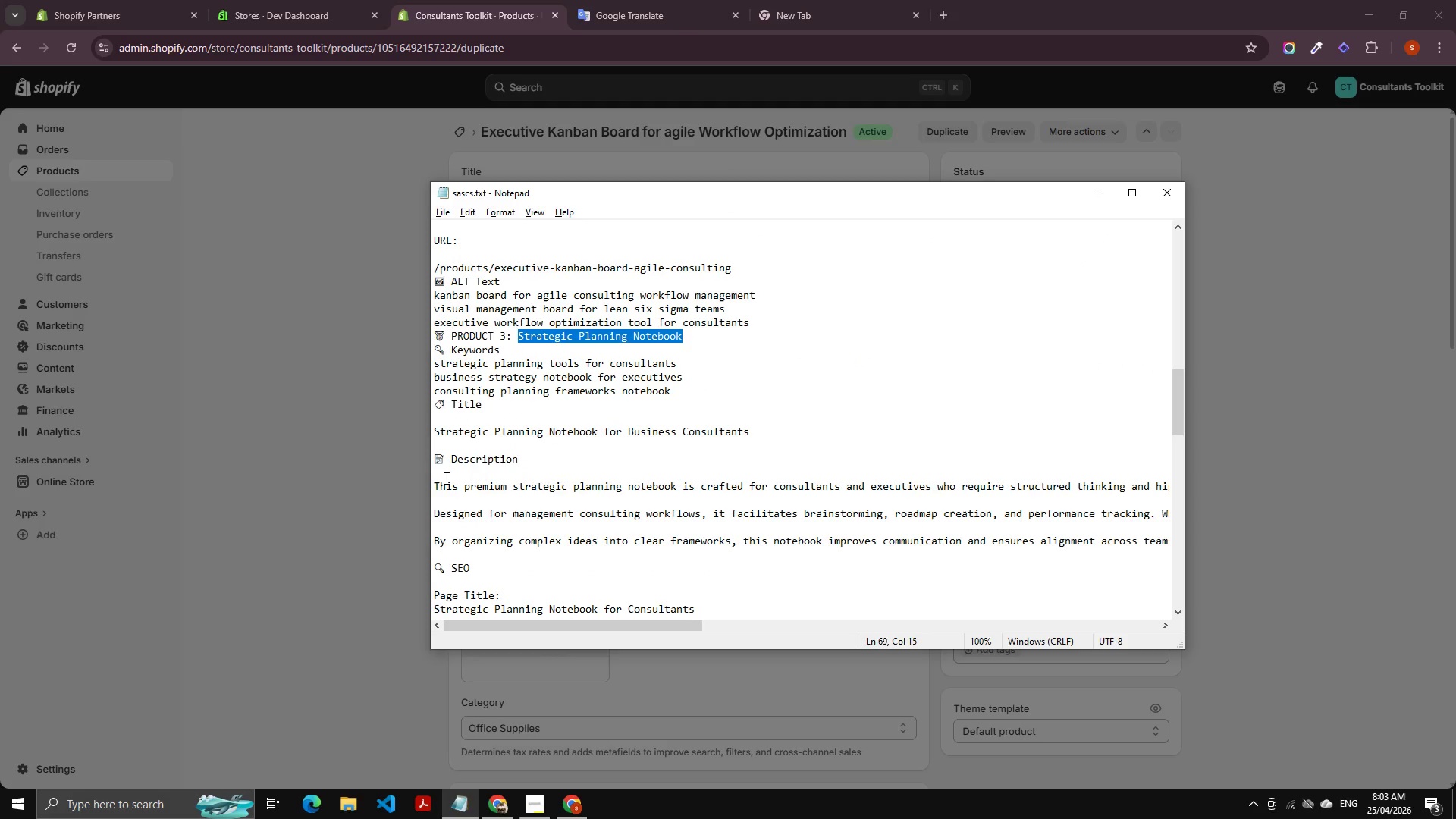 
left_click_drag(start_coordinate=[445, 478], to_coordinate=[472, 548])
 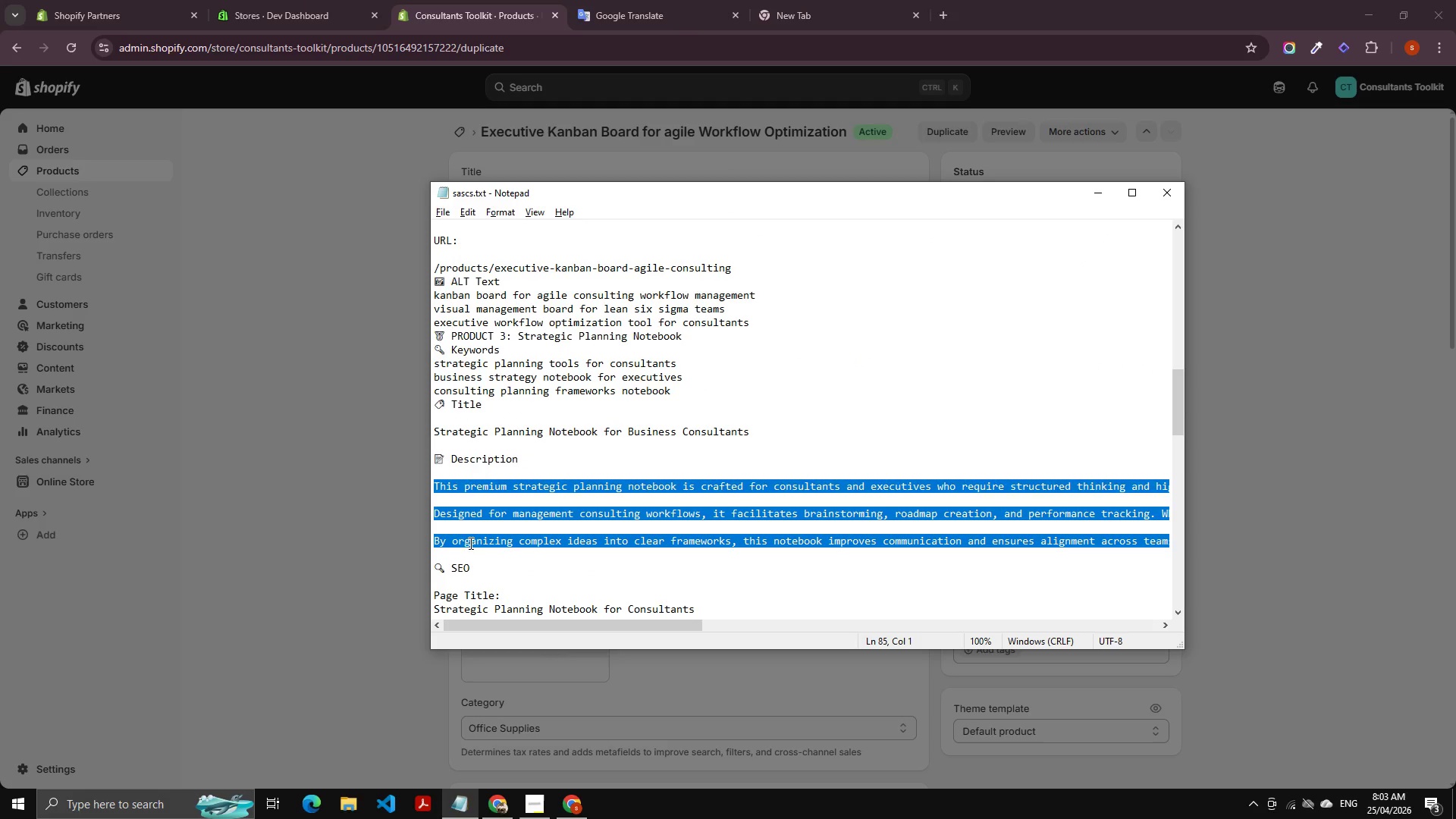 
key(Control+C)
 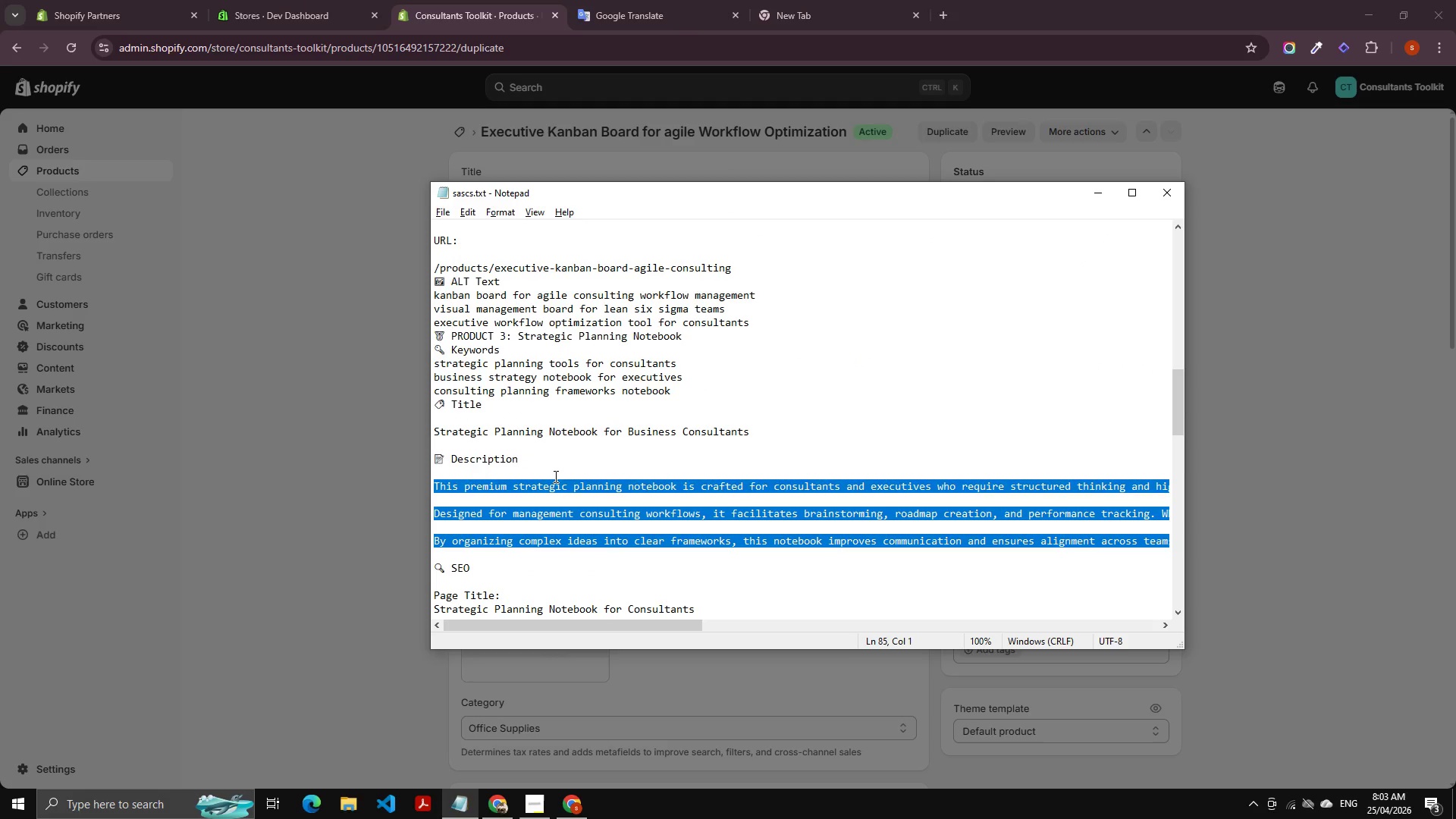 
key(Control+C)
 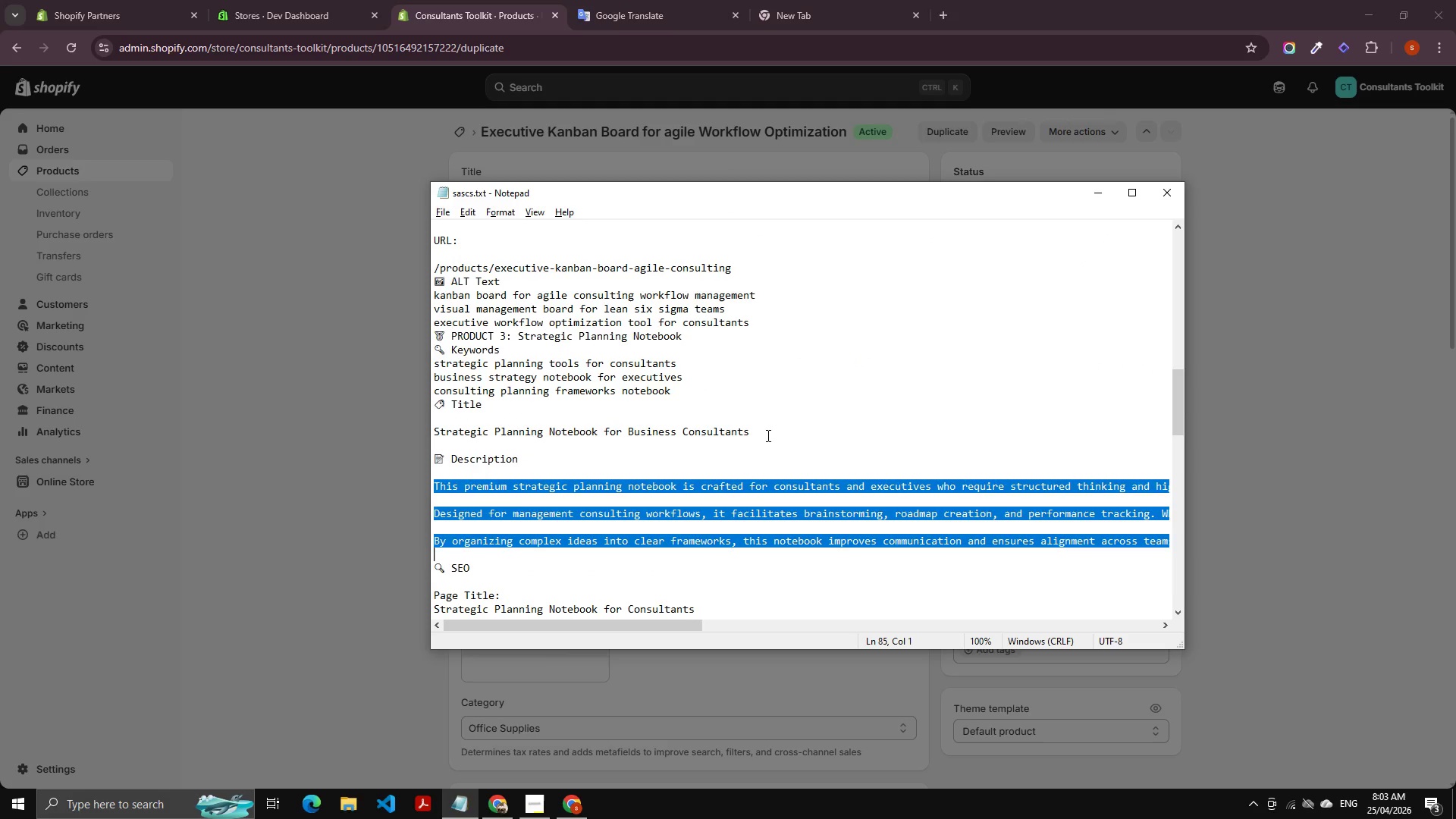 
left_click_drag(start_coordinate=[758, 429], to_coordinate=[390, 436])
 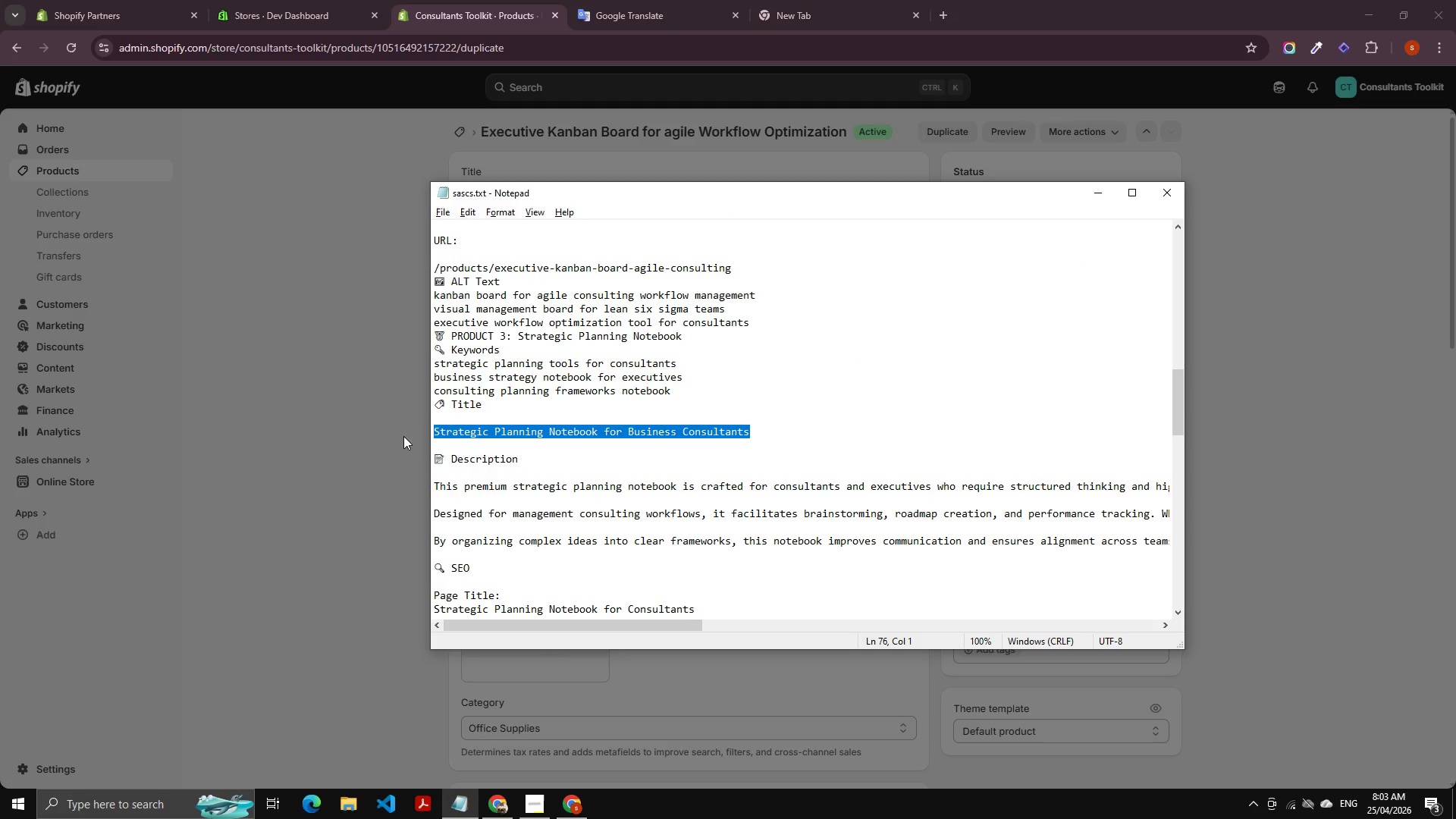 
key(Control+C)
 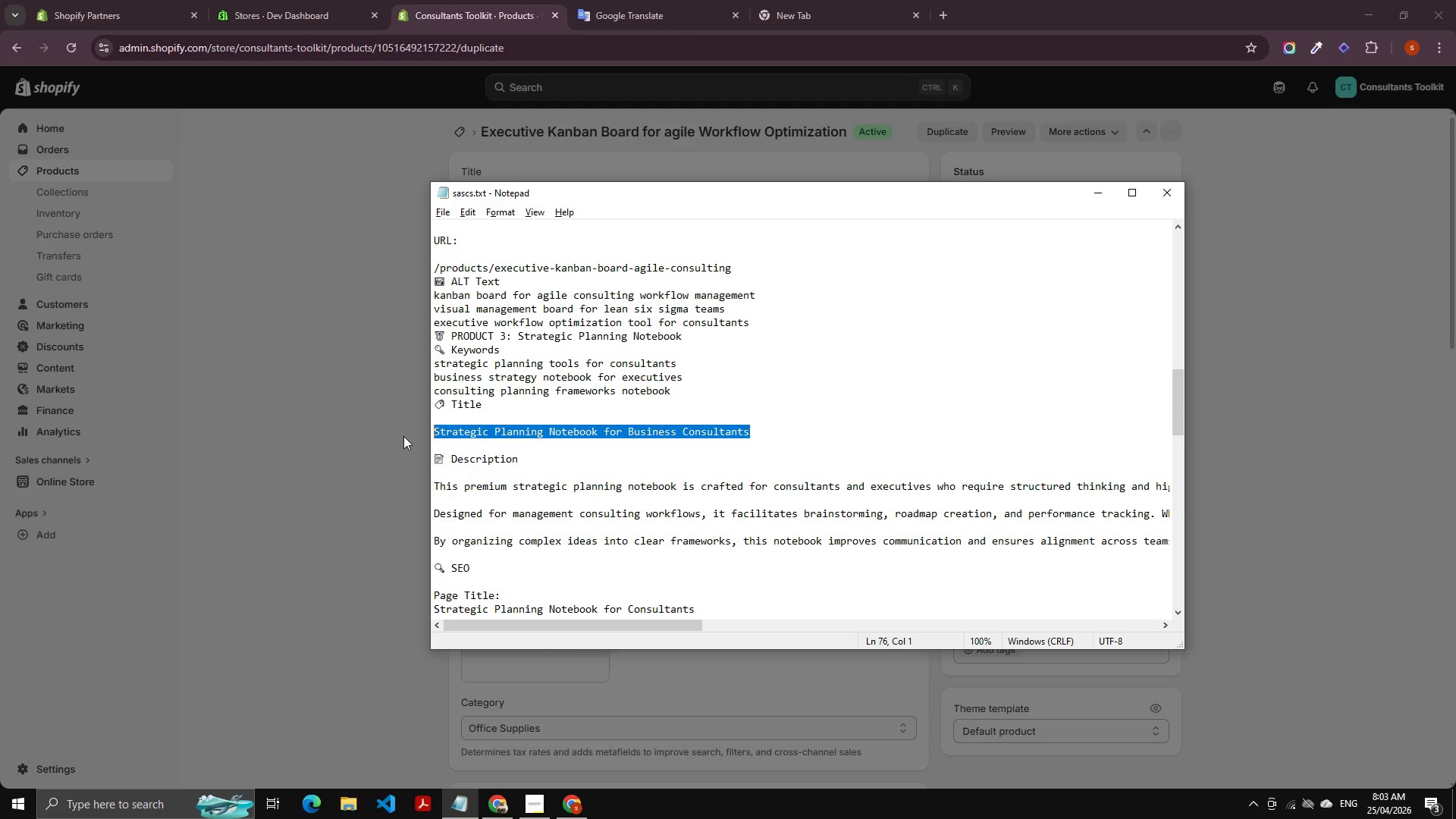 
key(Control+C)
 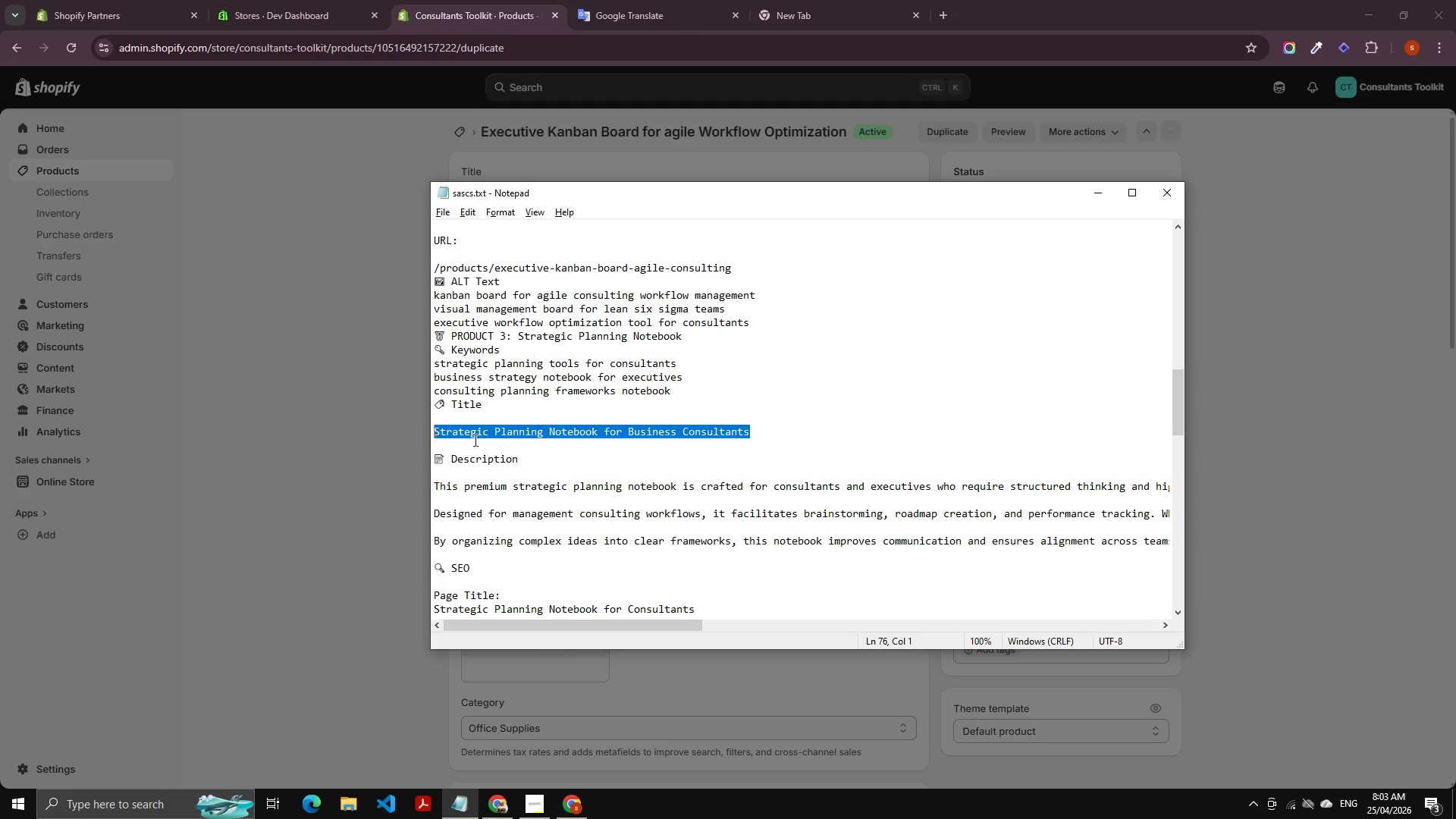 
key(Control+C)
 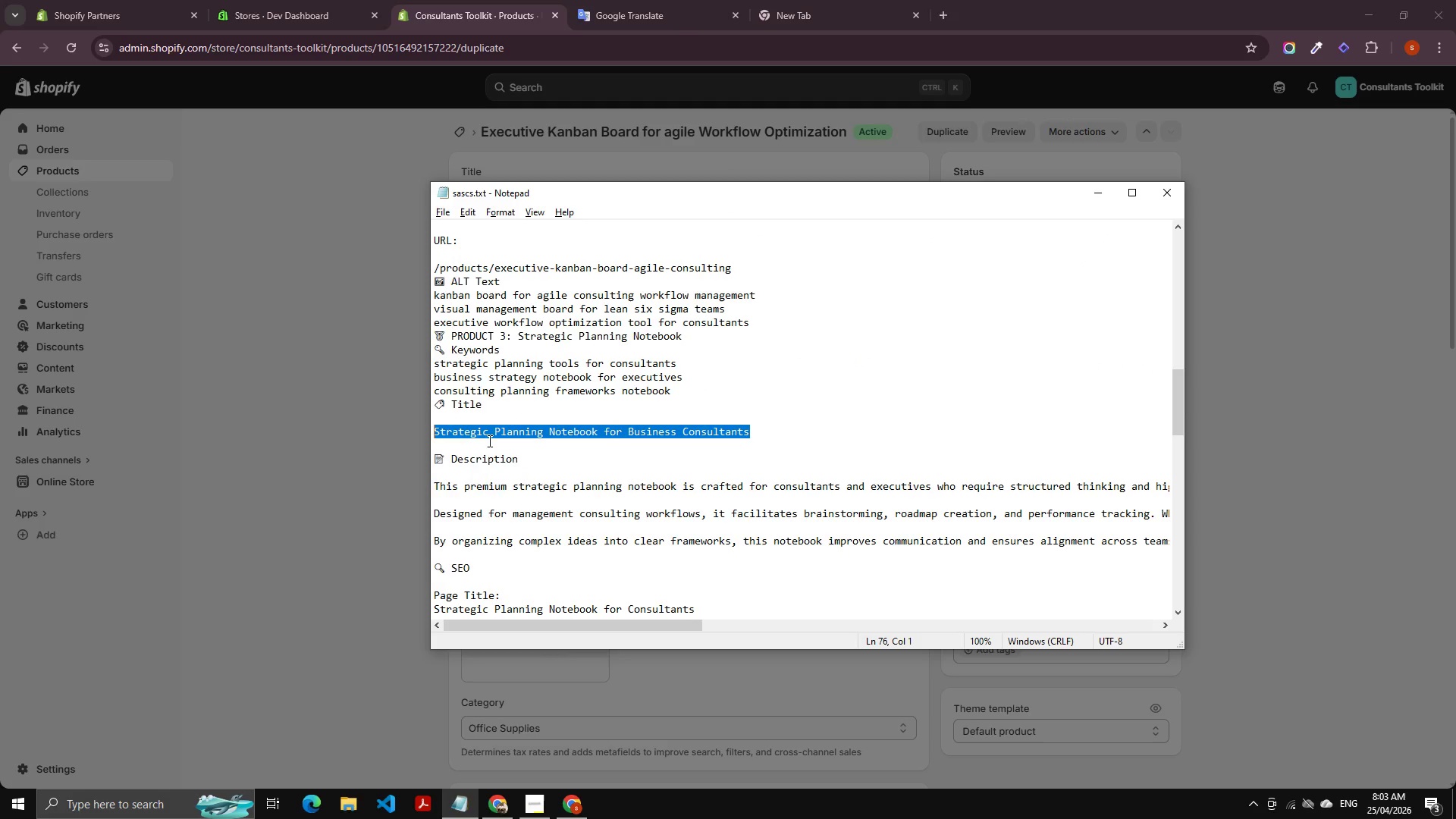 
key(Control+C)
 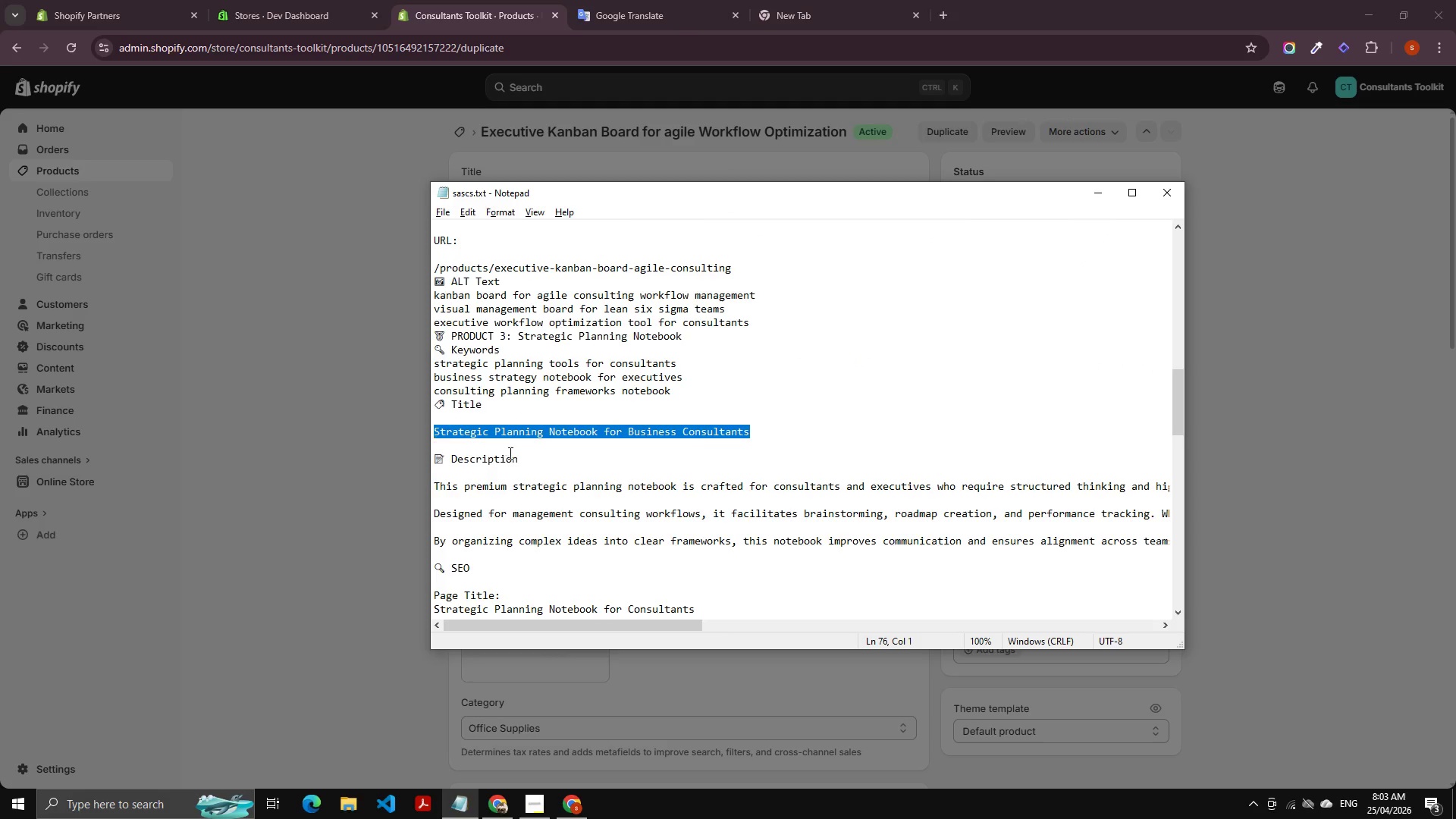 
scroll: coordinate [507, 468], scroll_direction: down, amount: 4.0
 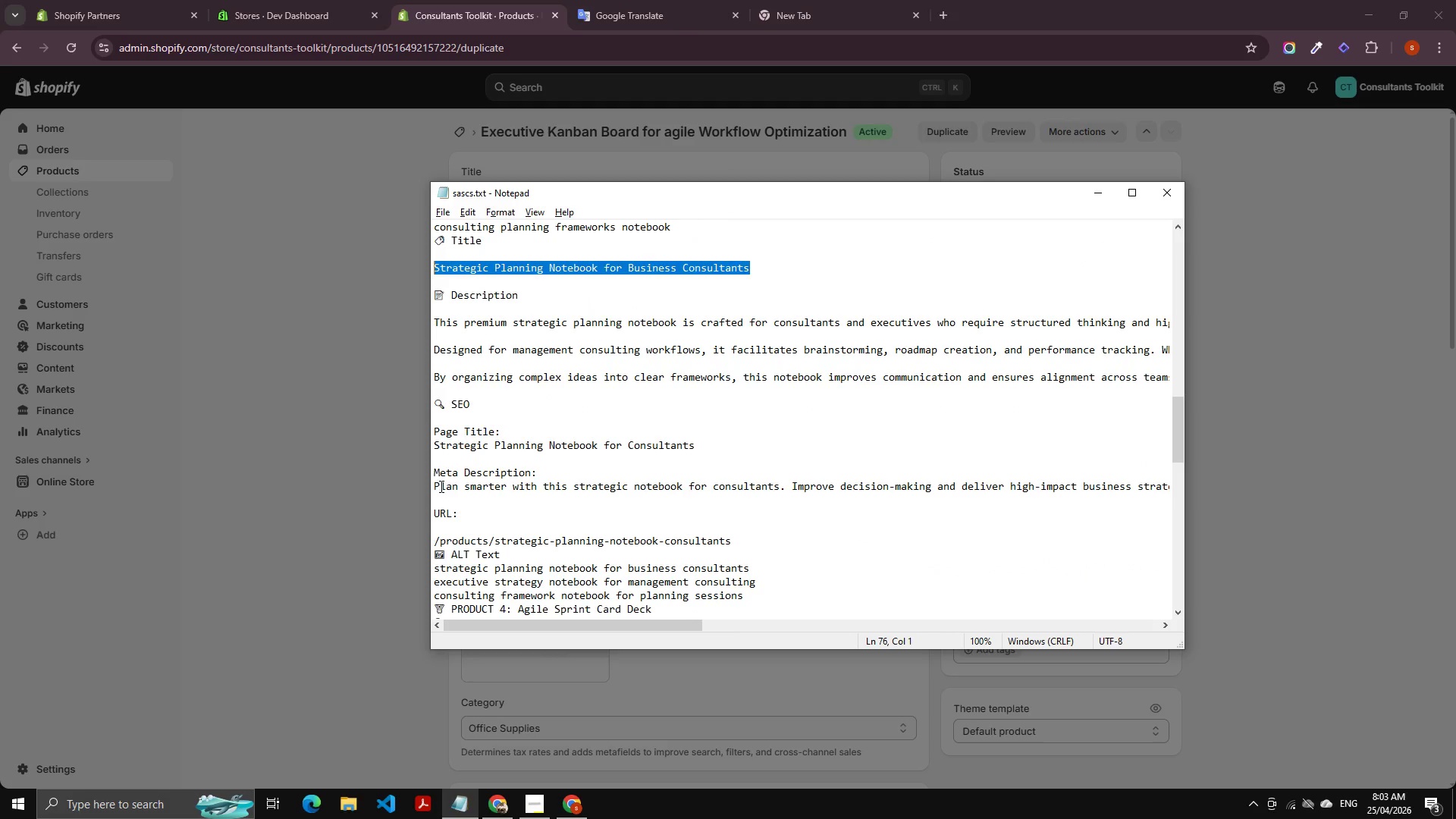 
left_click_drag(start_coordinate=[435, 484], to_coordinate=[1341, 495])
 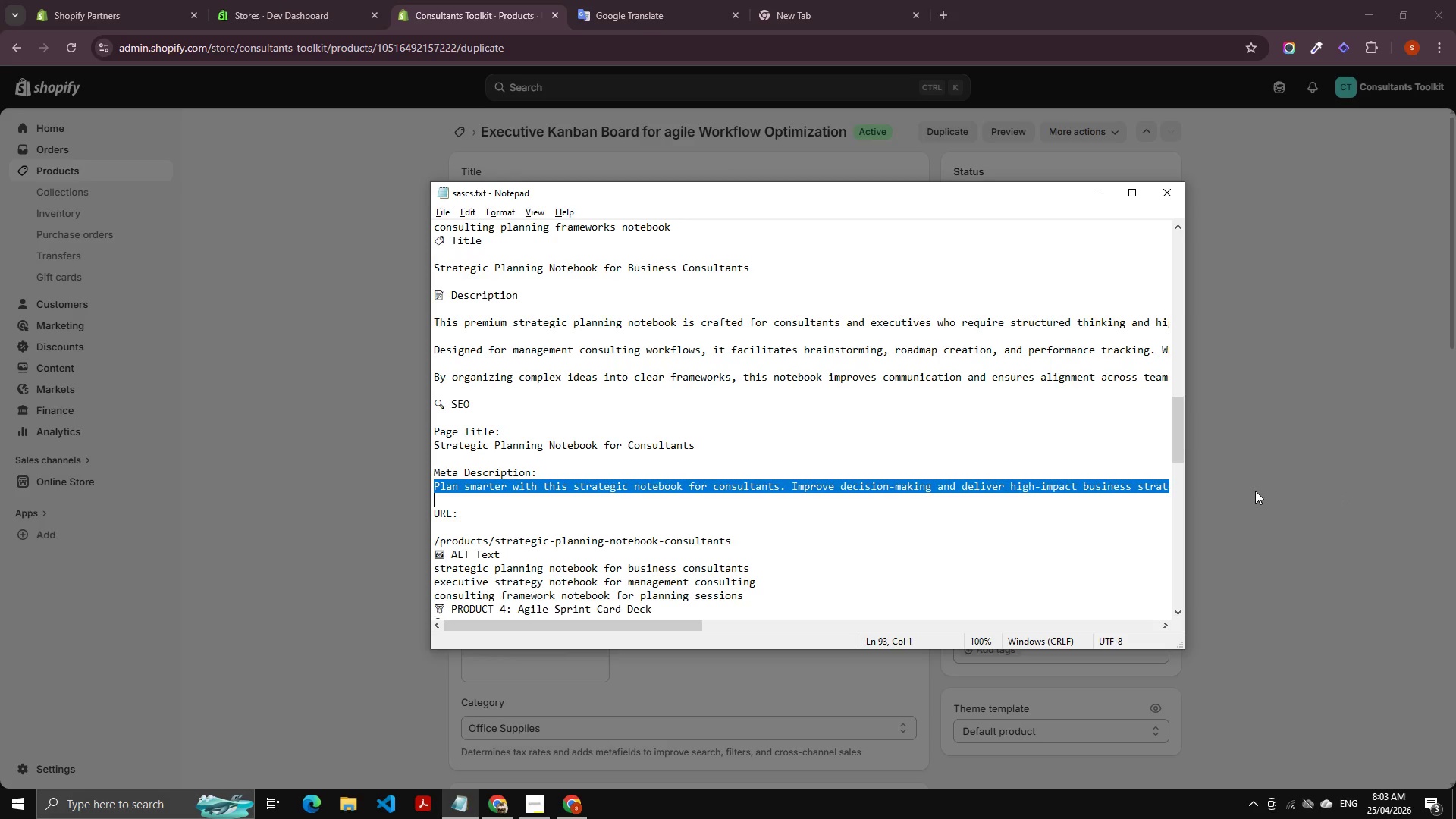 
key(Control+V)
 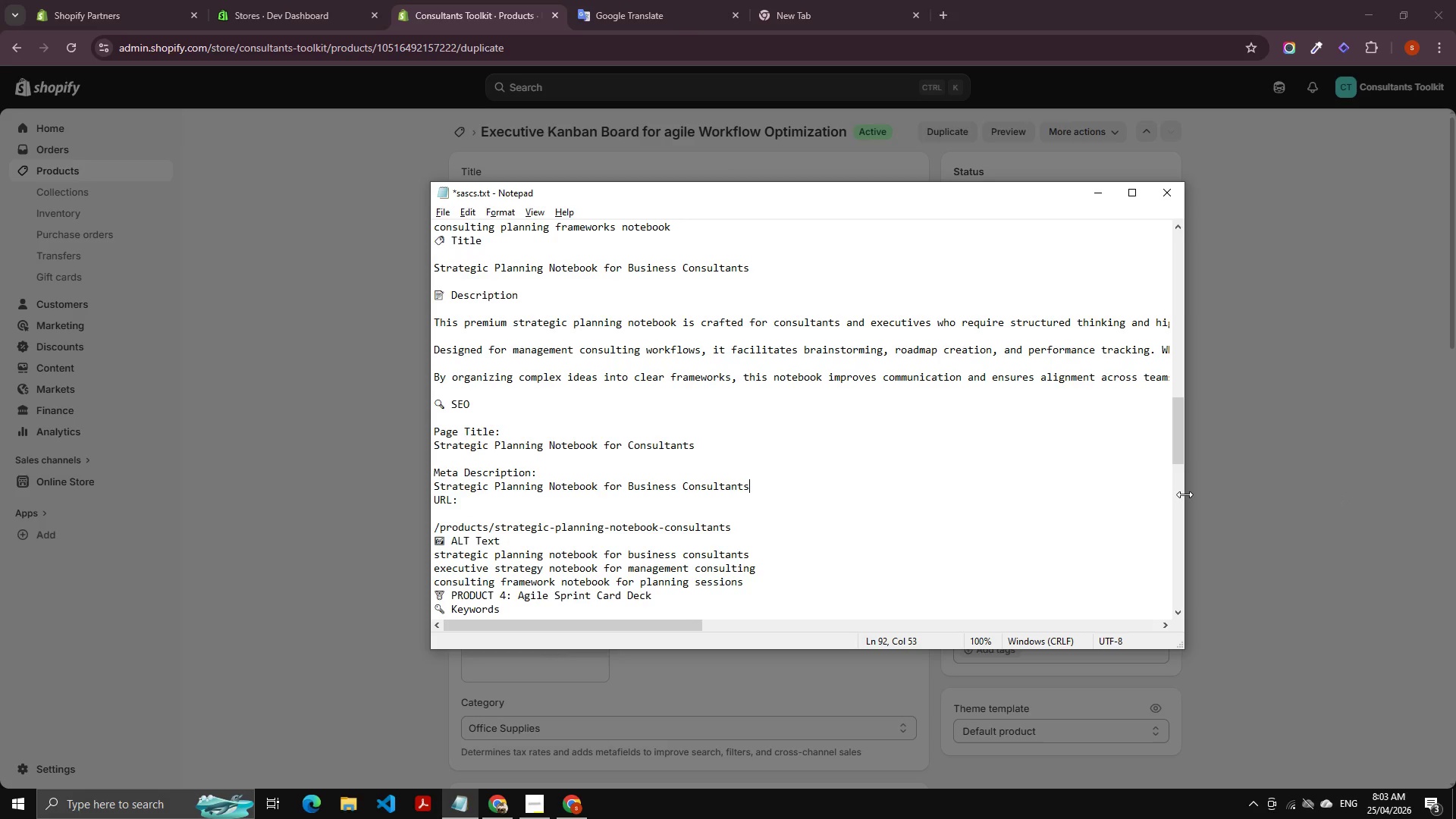 
key(Control+Z)
 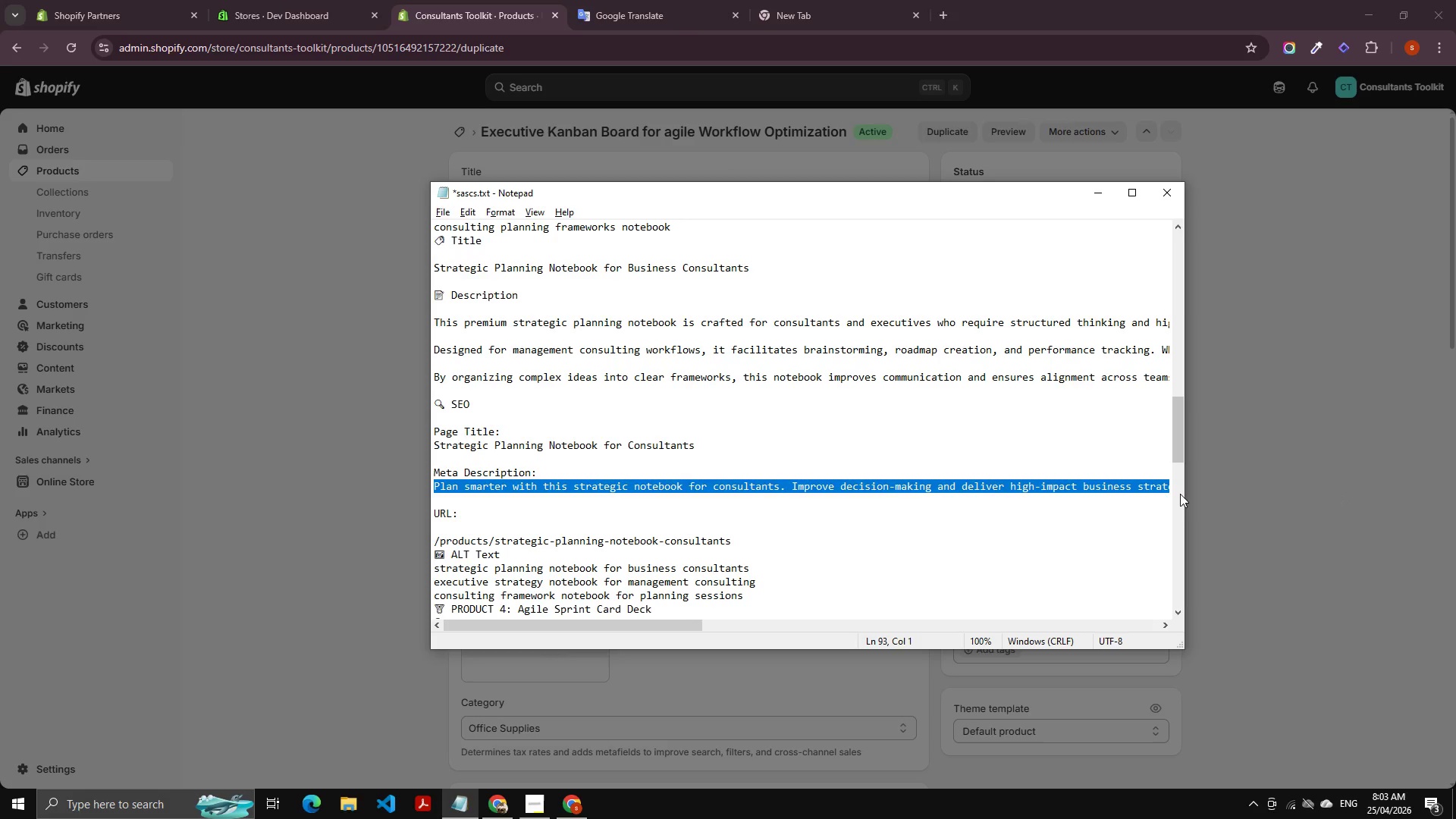 
key(Control+C)
 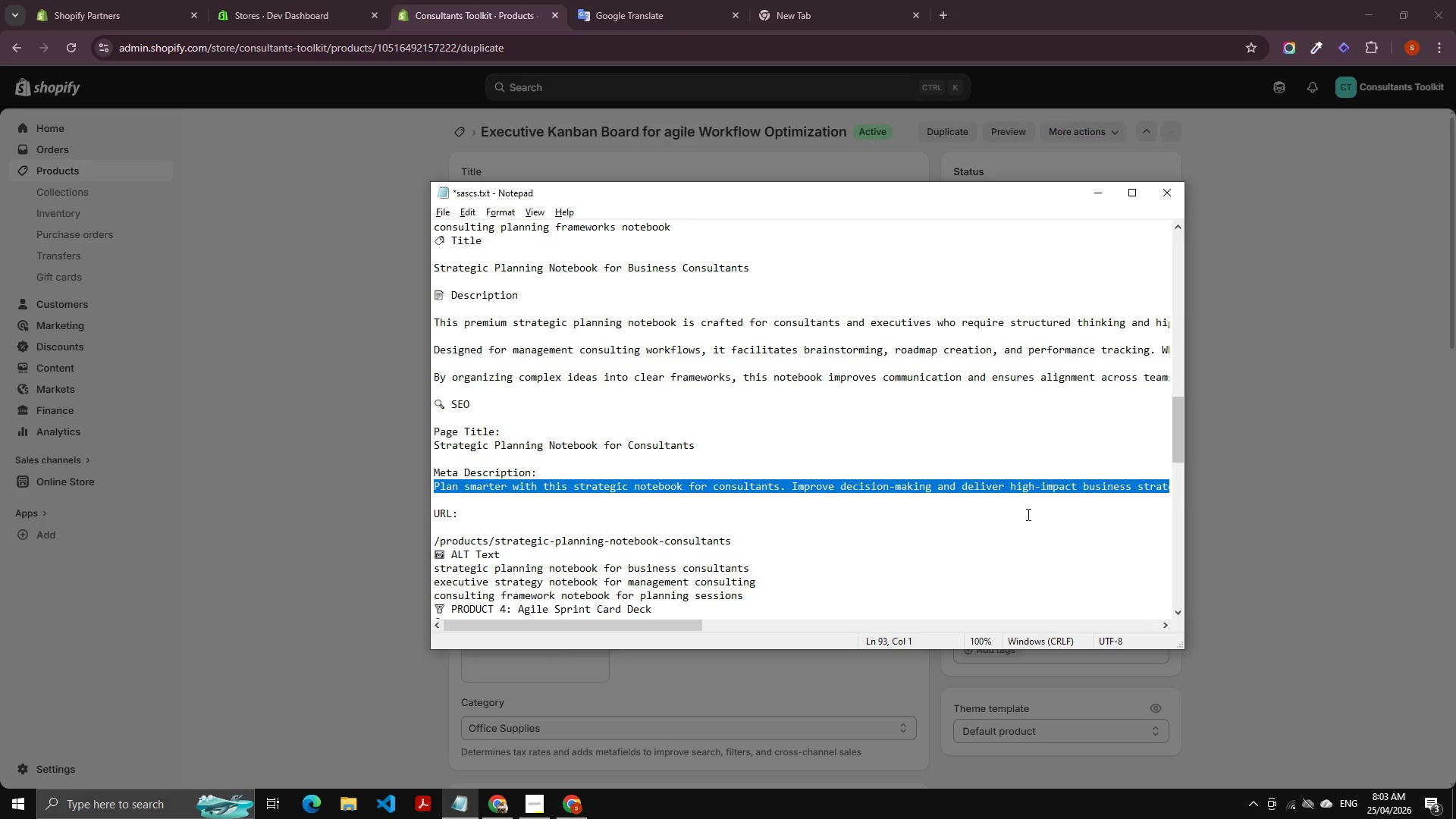 
key(Control+C)
 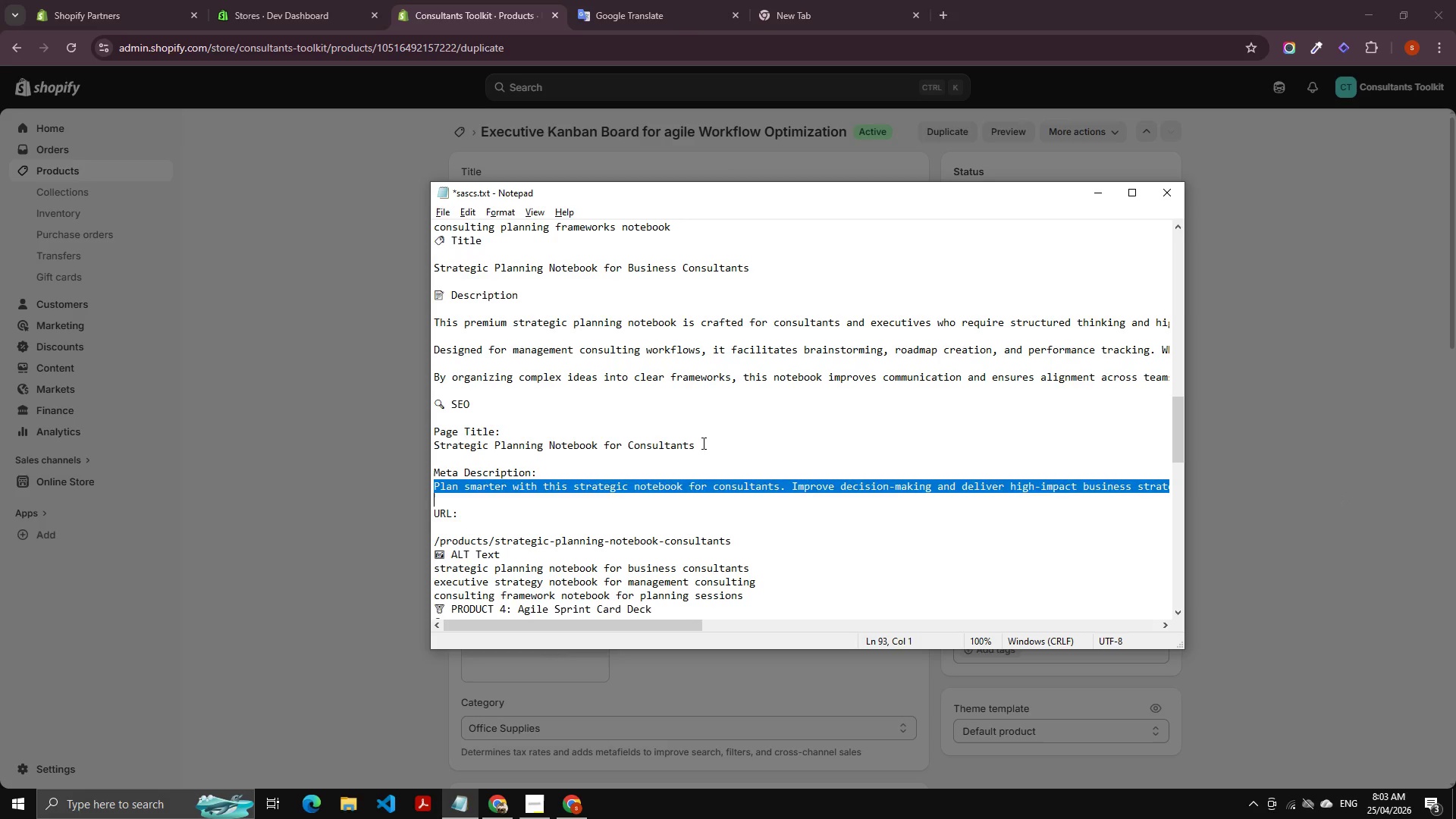 
left_click_drag(start_coordinate=[714, 444], to_coordinate=[414, 445])
 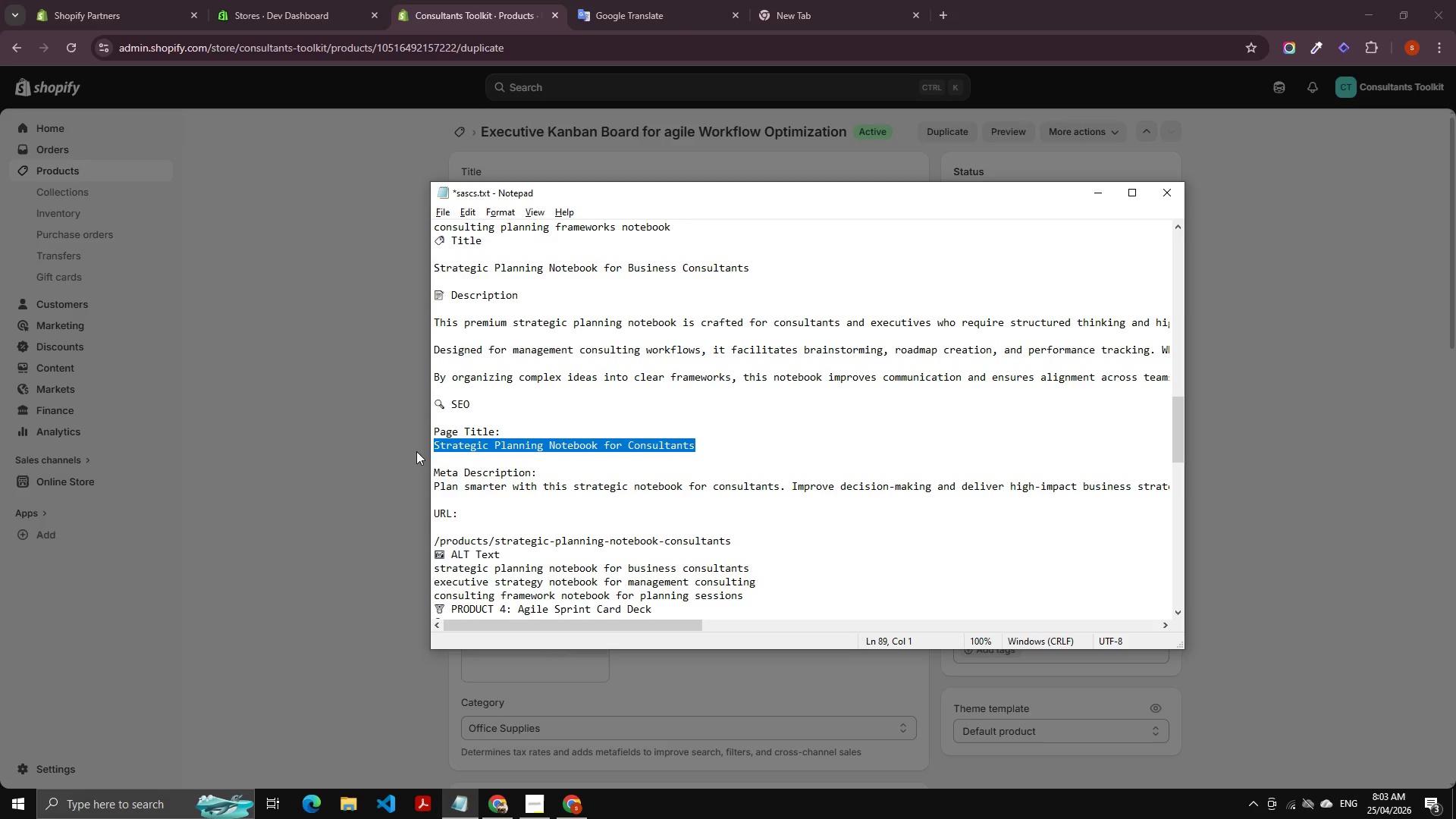 
key(Control+C)
 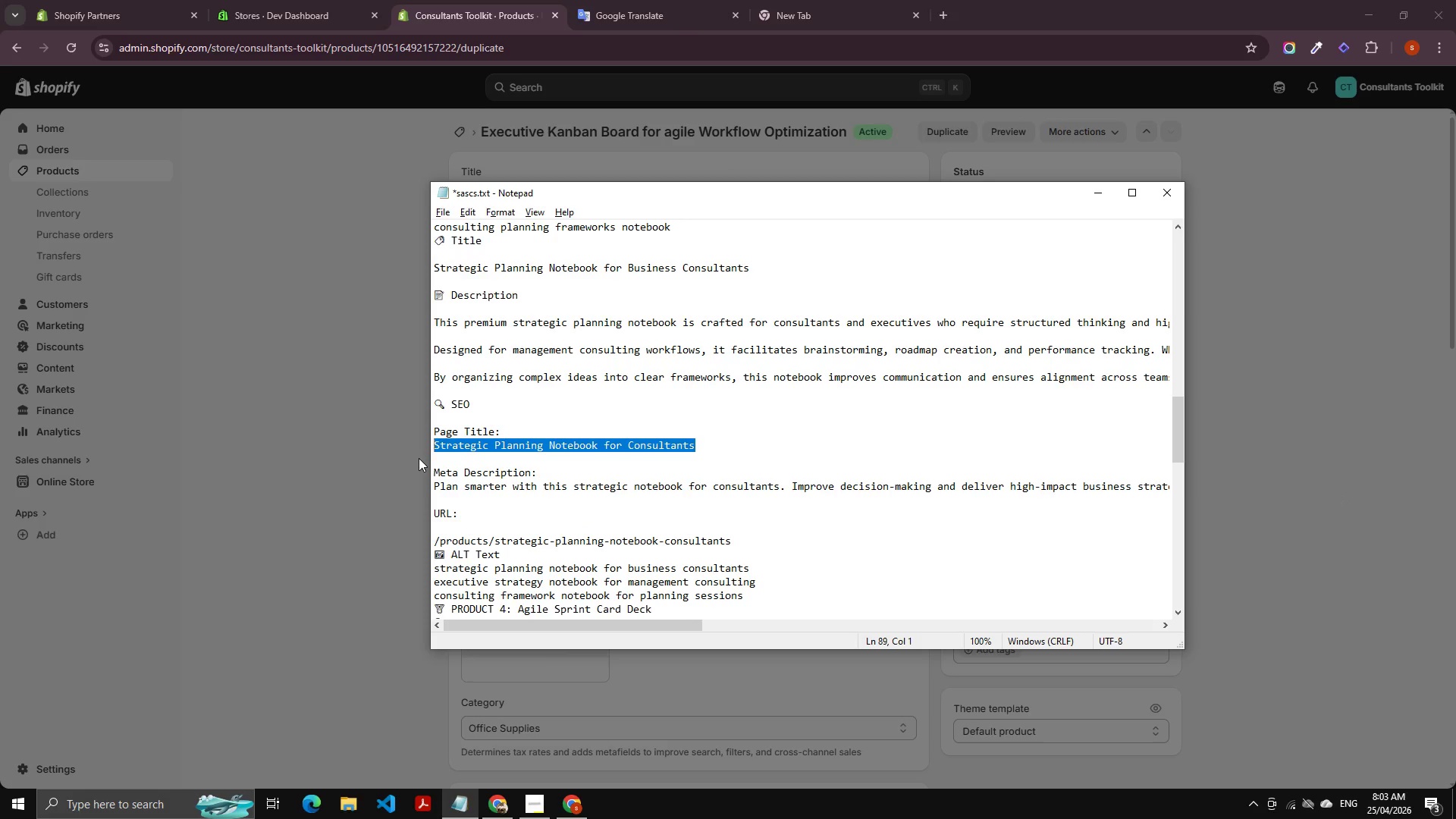 
key(Control+C)
 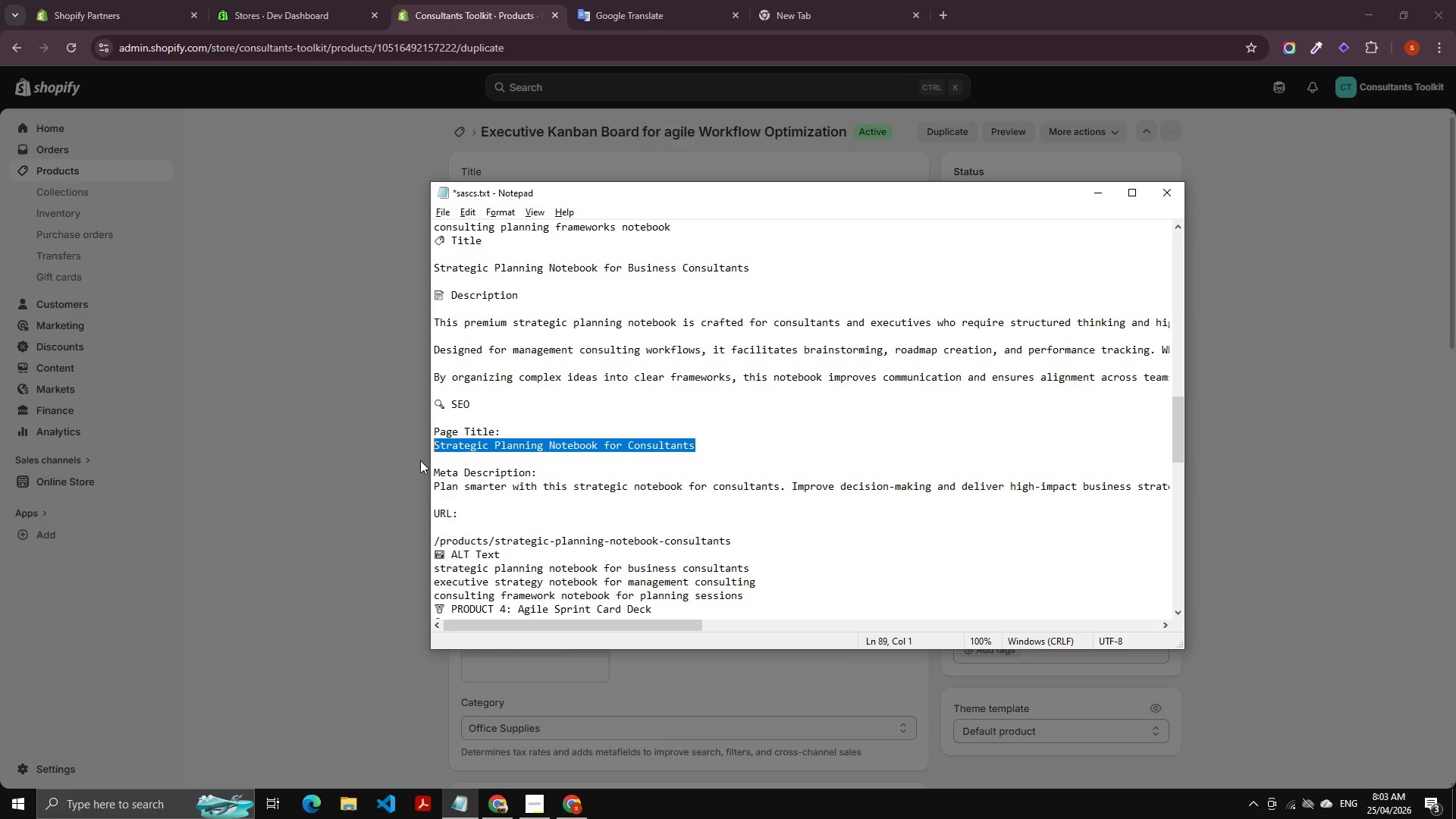 
key(Control+C)
 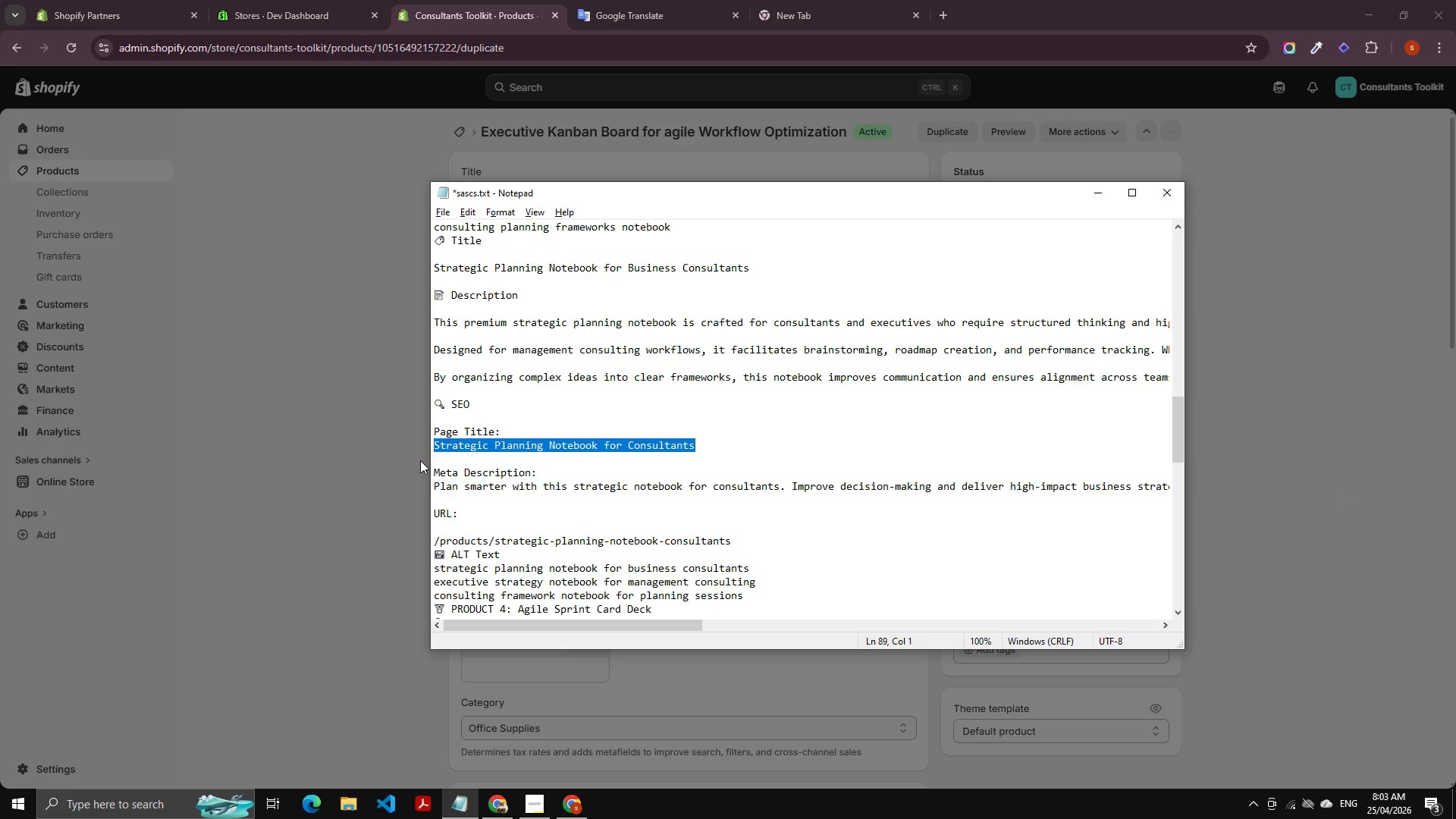 
key(Control+C)
 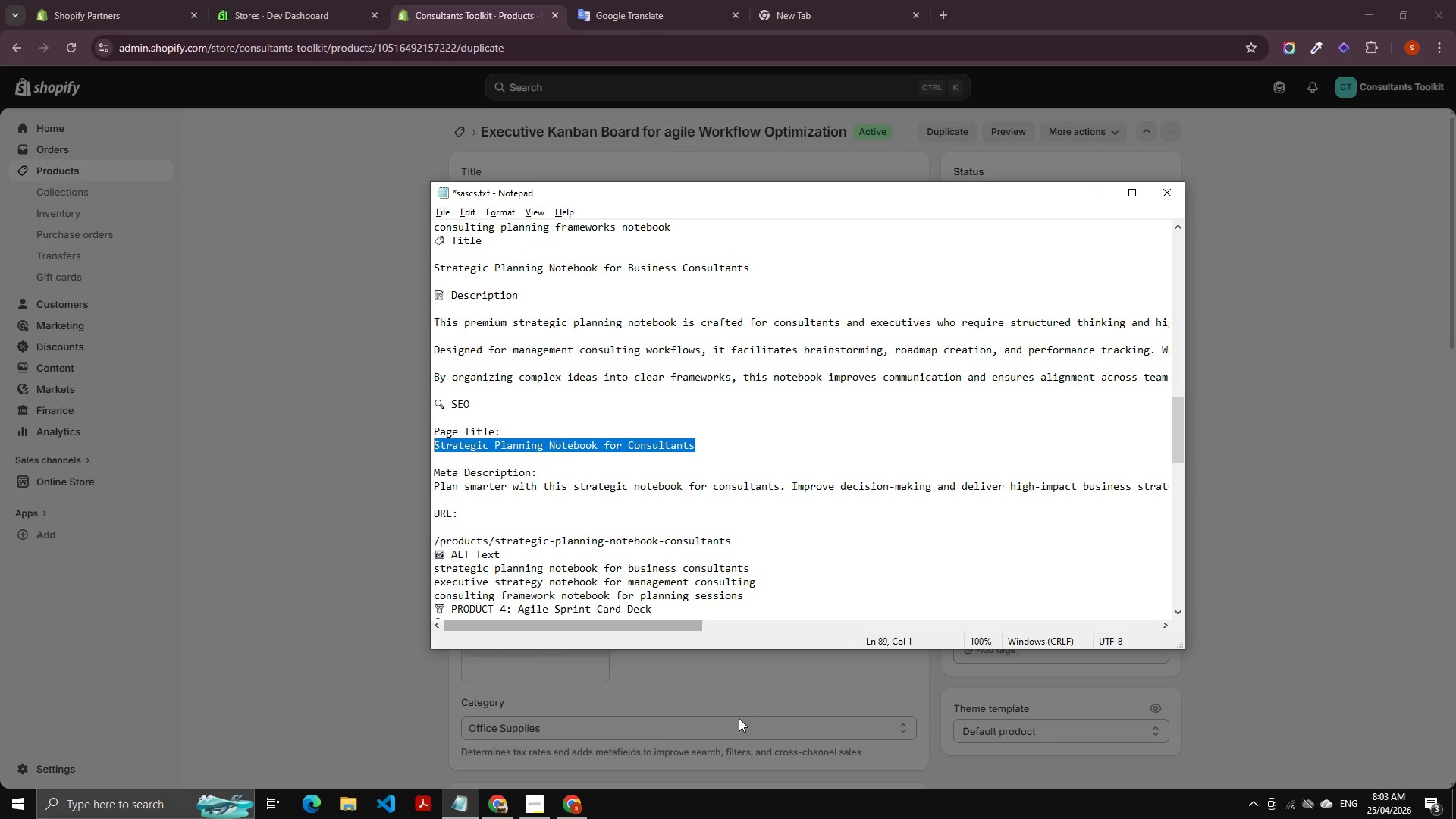 
left_click([776, 686])
 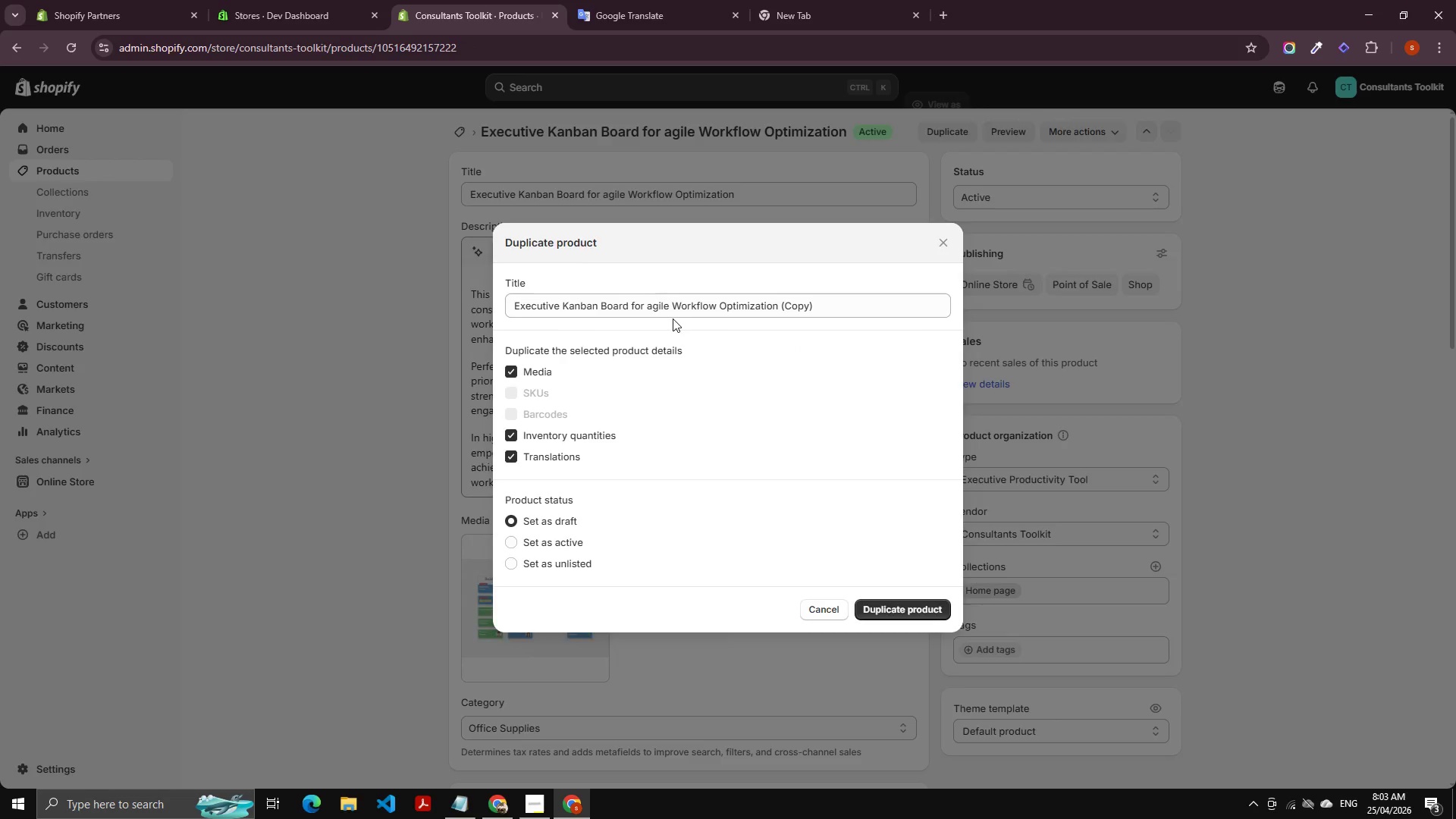 
left_click([717, 309])
 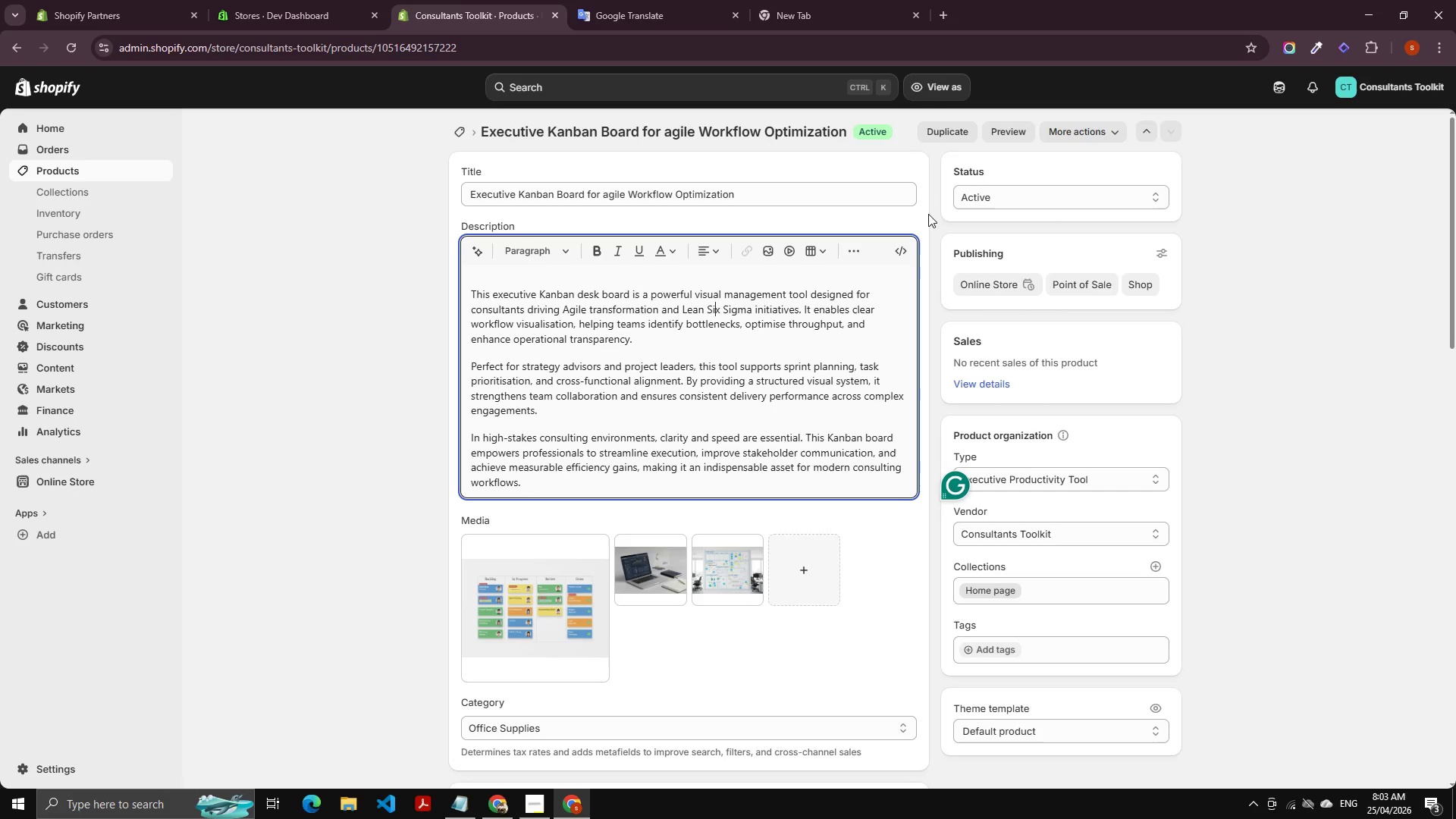 
left_click([959, 140])
 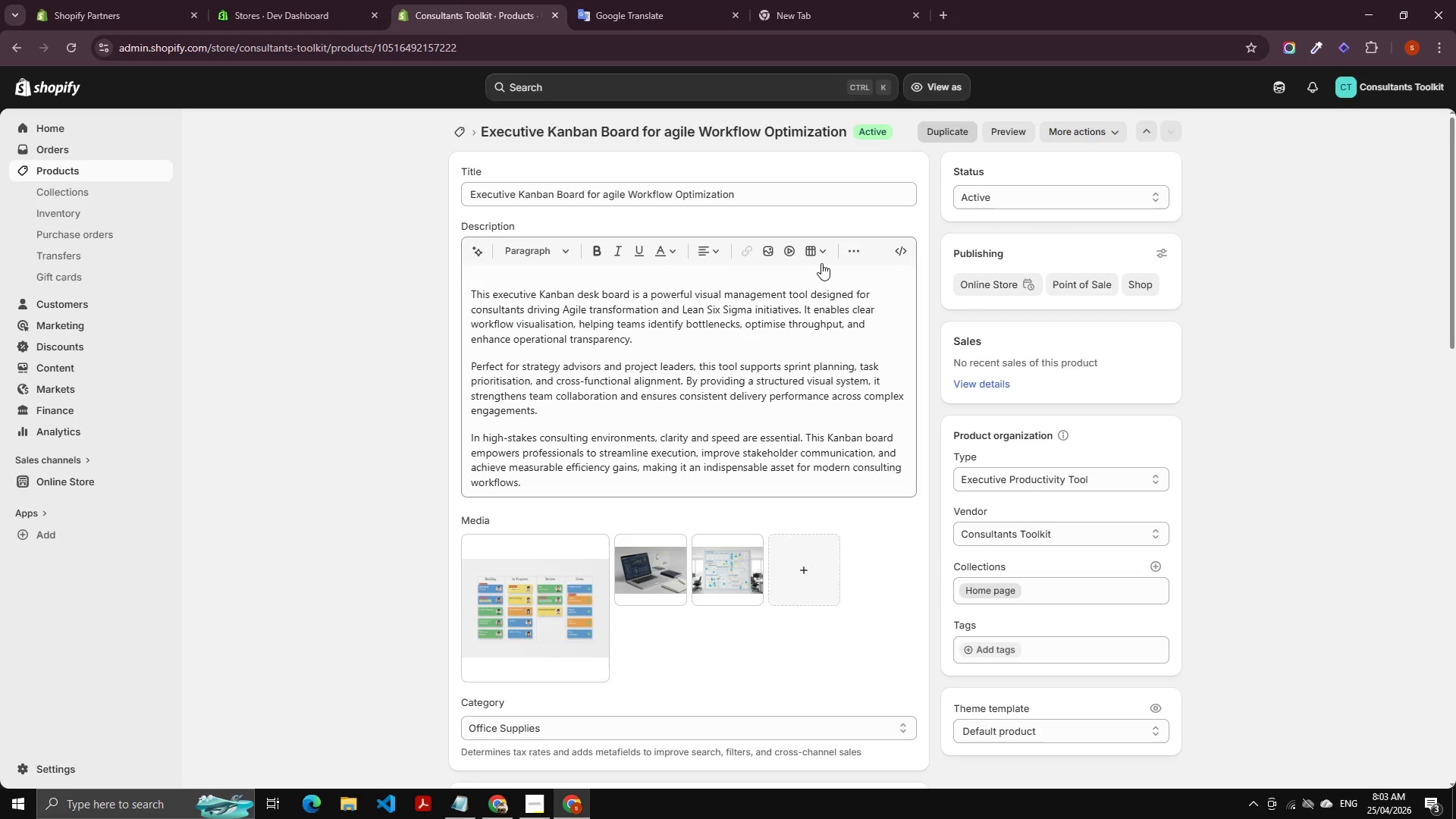 
mouse_move([781, 284])
 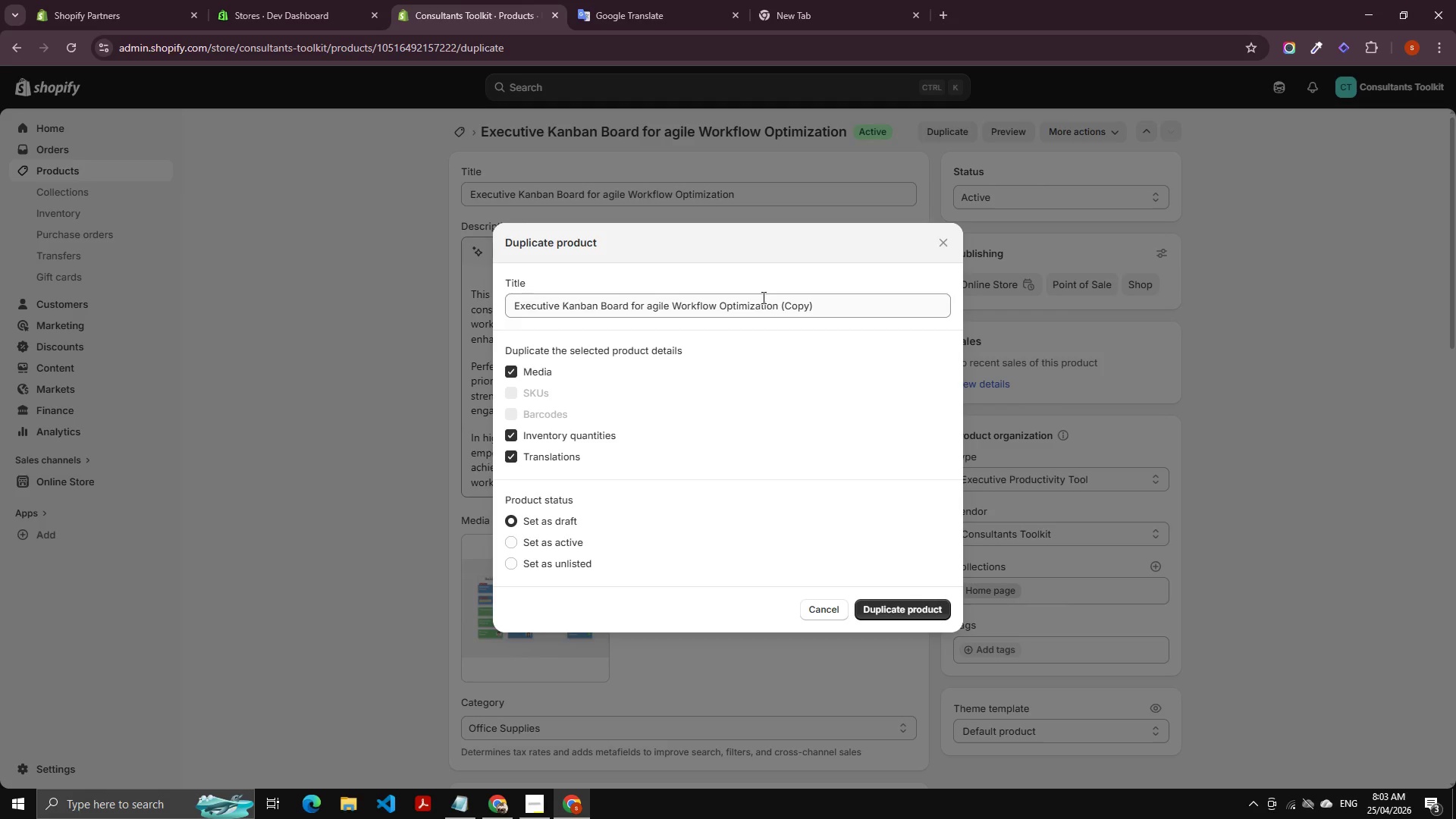 
left_click([762, 297])
 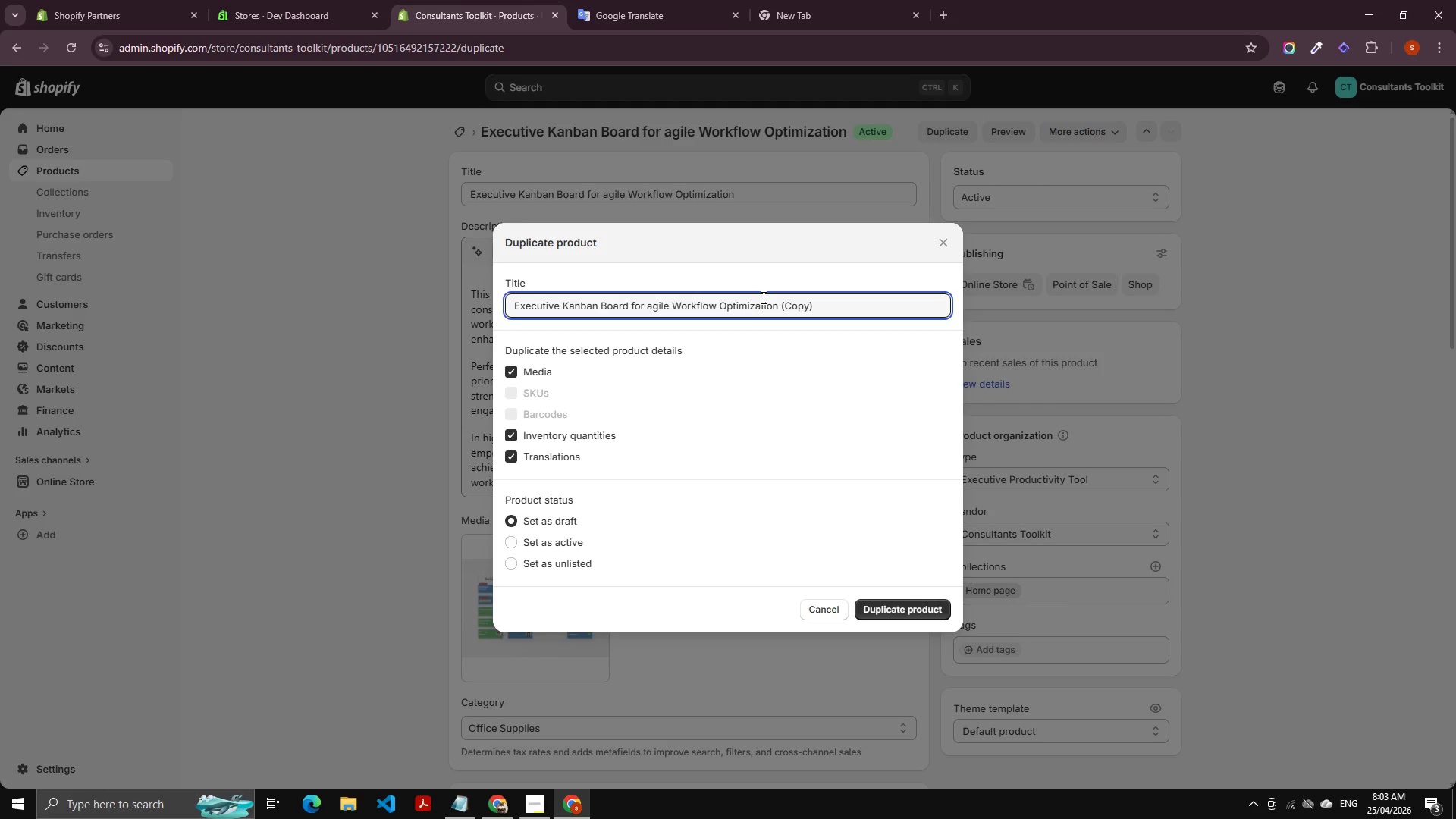 
key(Control+A)
 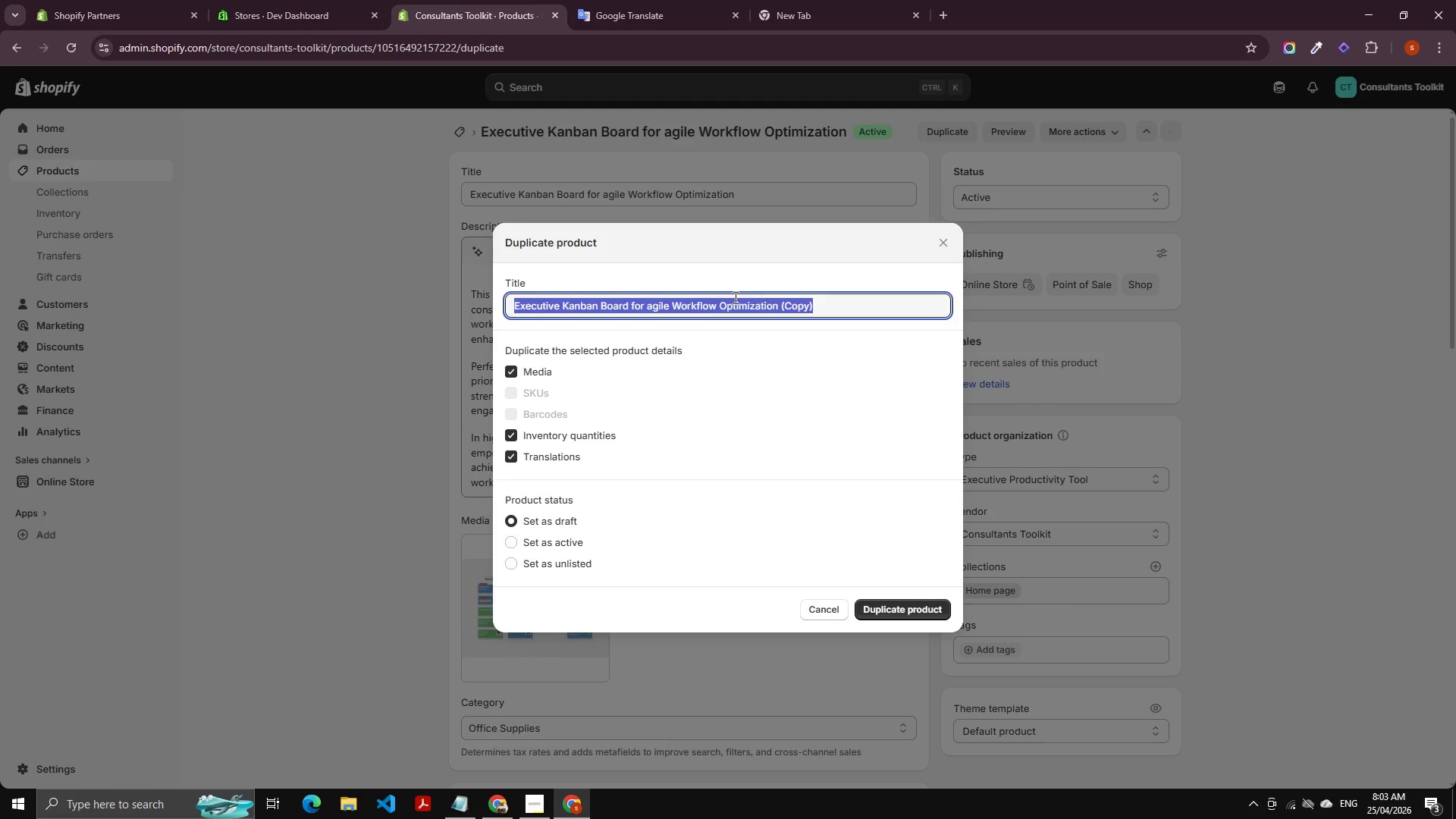 
key(Meta+V)
 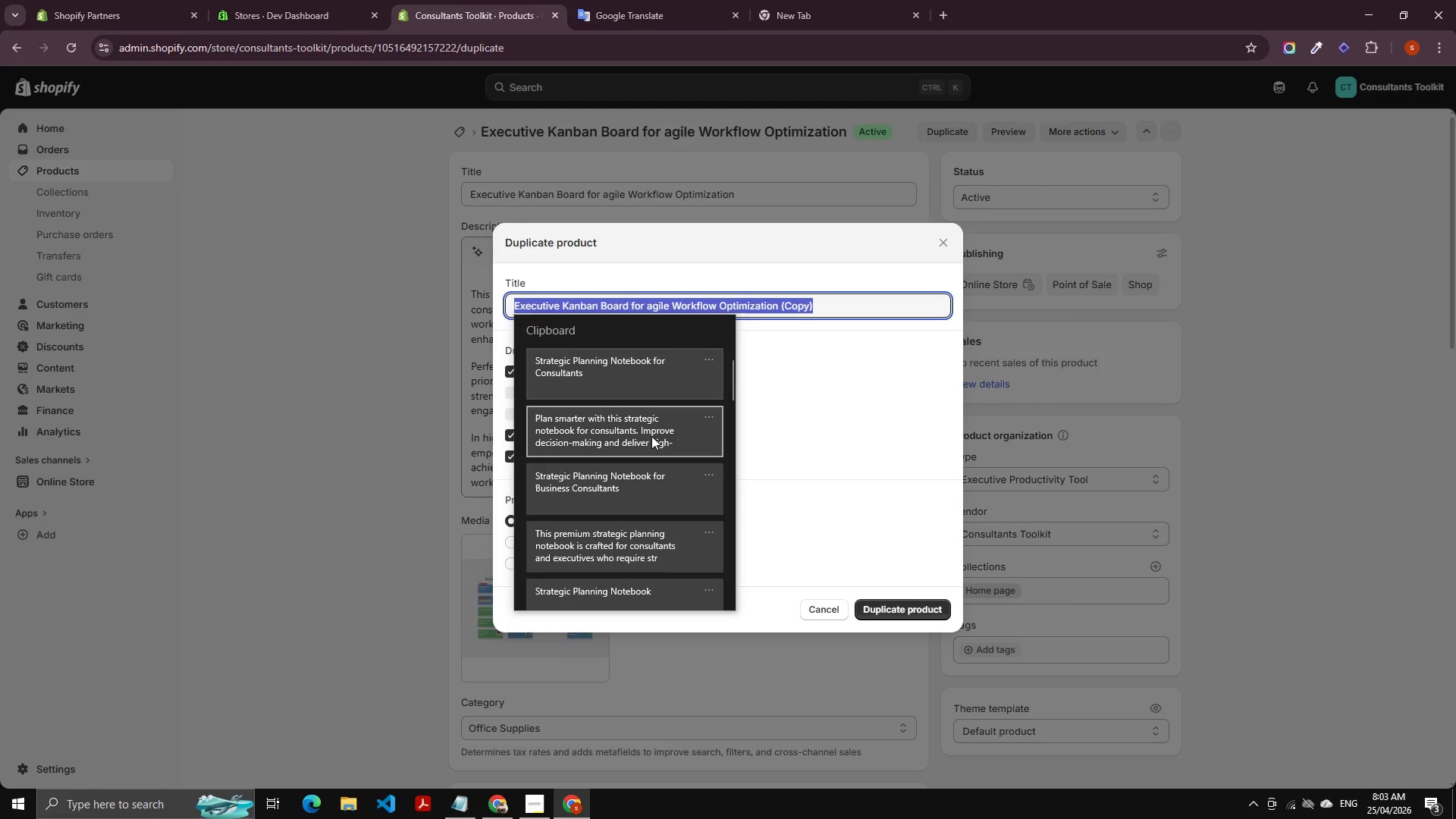 
scroll: coordinate [603, 503], scroll_direction: down, amount: 2.0
 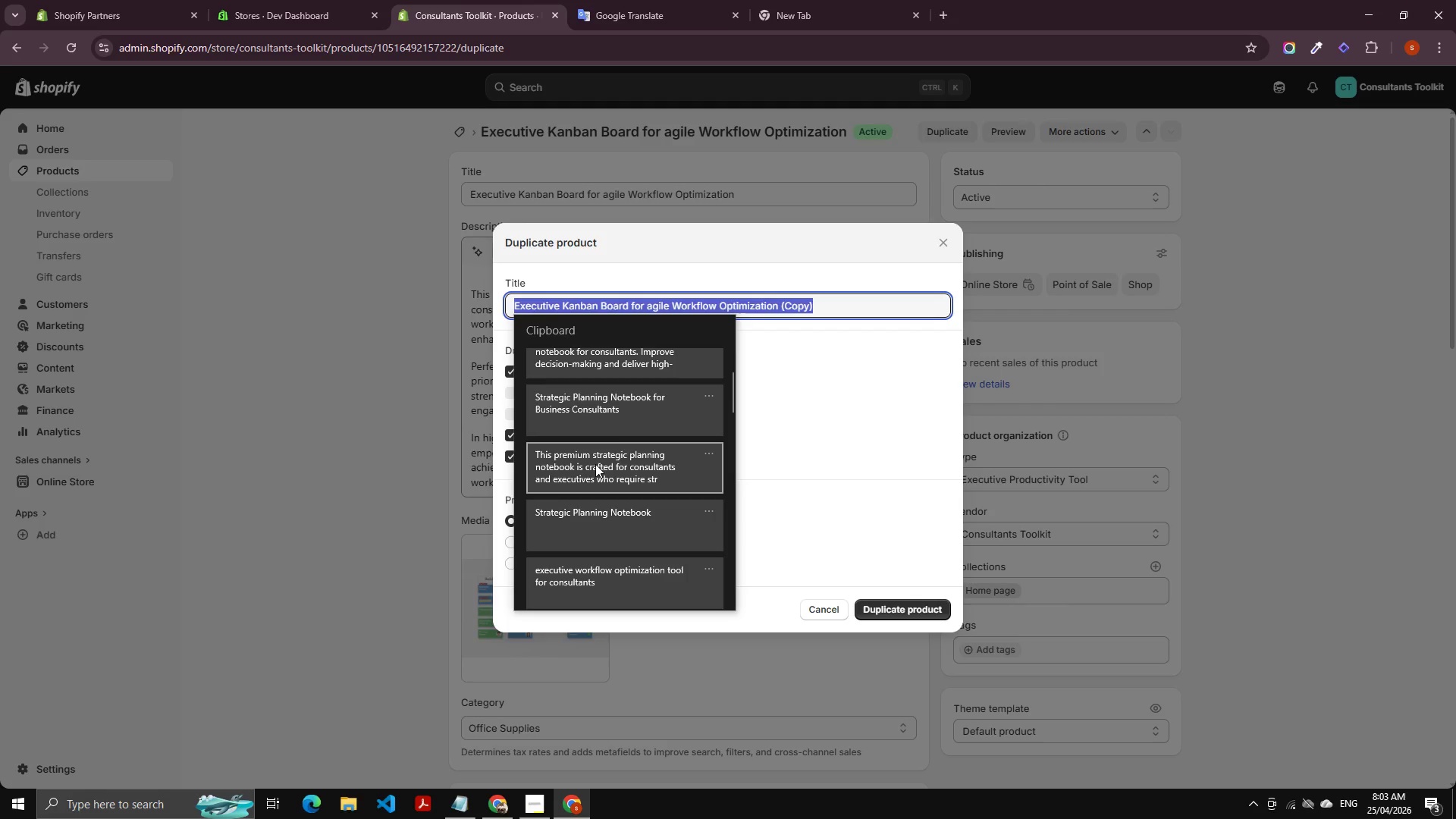 
left_click([617, 412])
 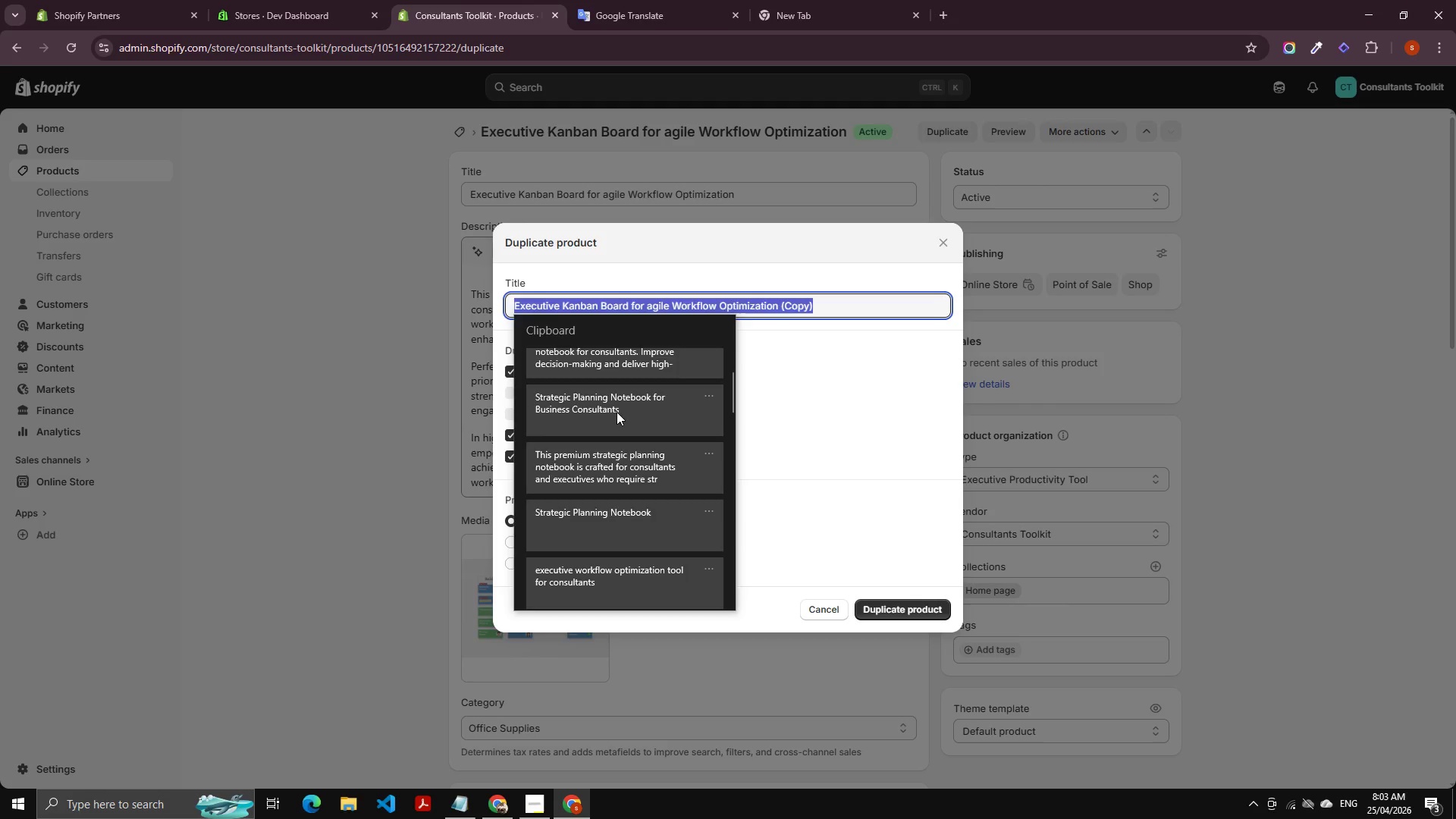 
key(Control+ControlLeft)
 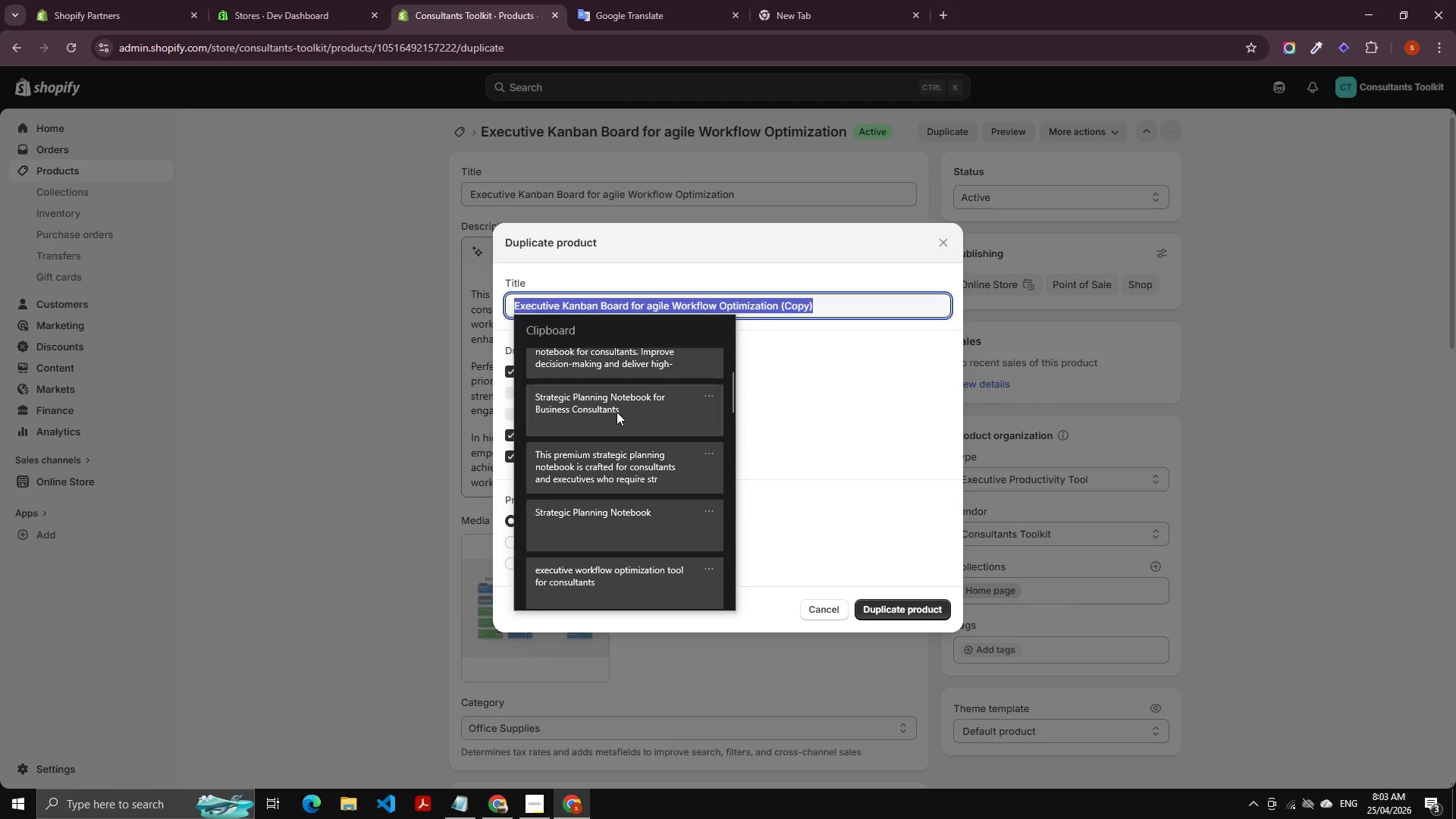 
key(Control+V)
 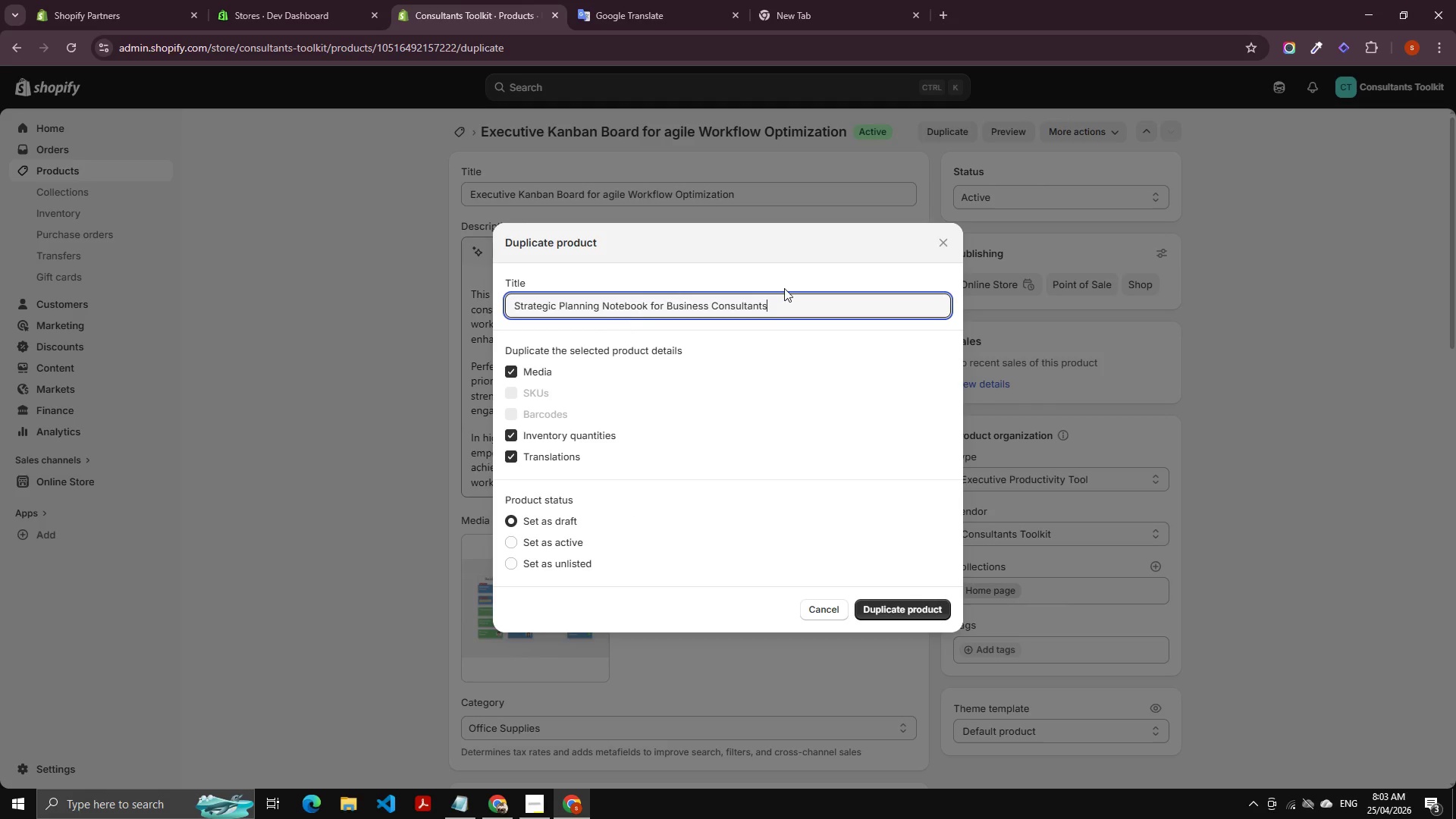 
left_click_drag(start_coordinate=[792, 304], to_coordinate=[337, 352])
 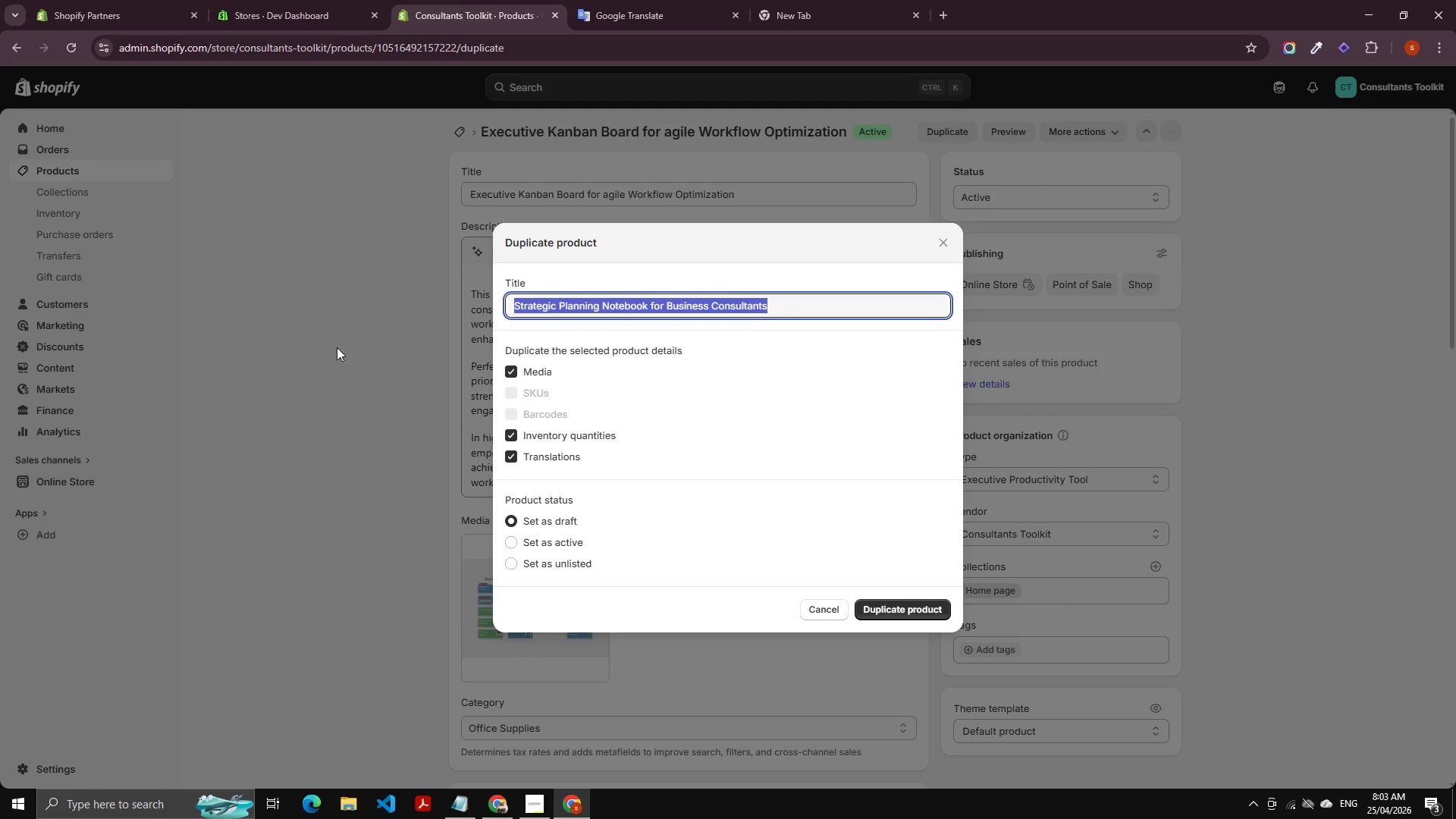 
key(Control+C)
 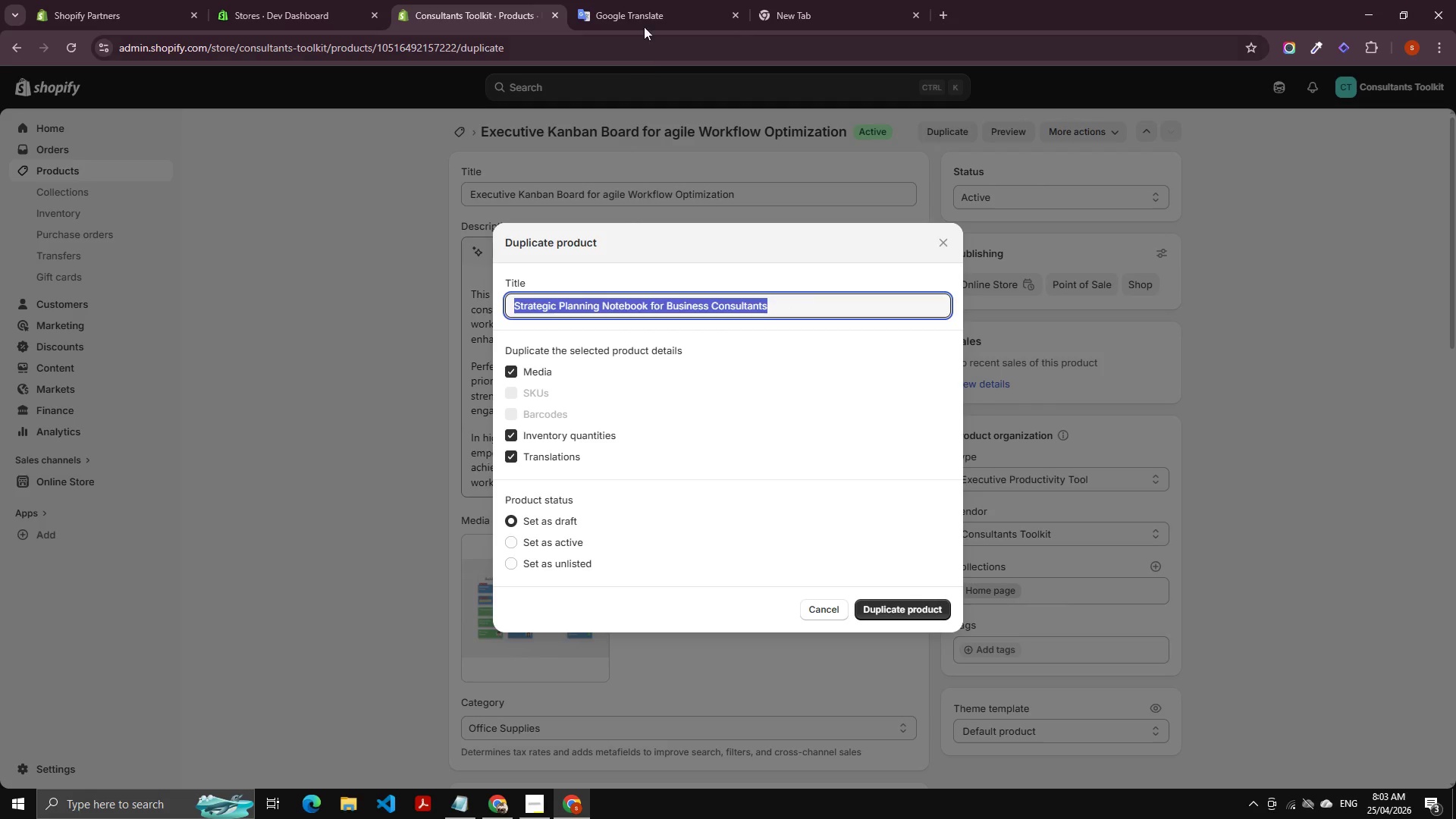 
left_click([644, 11])
 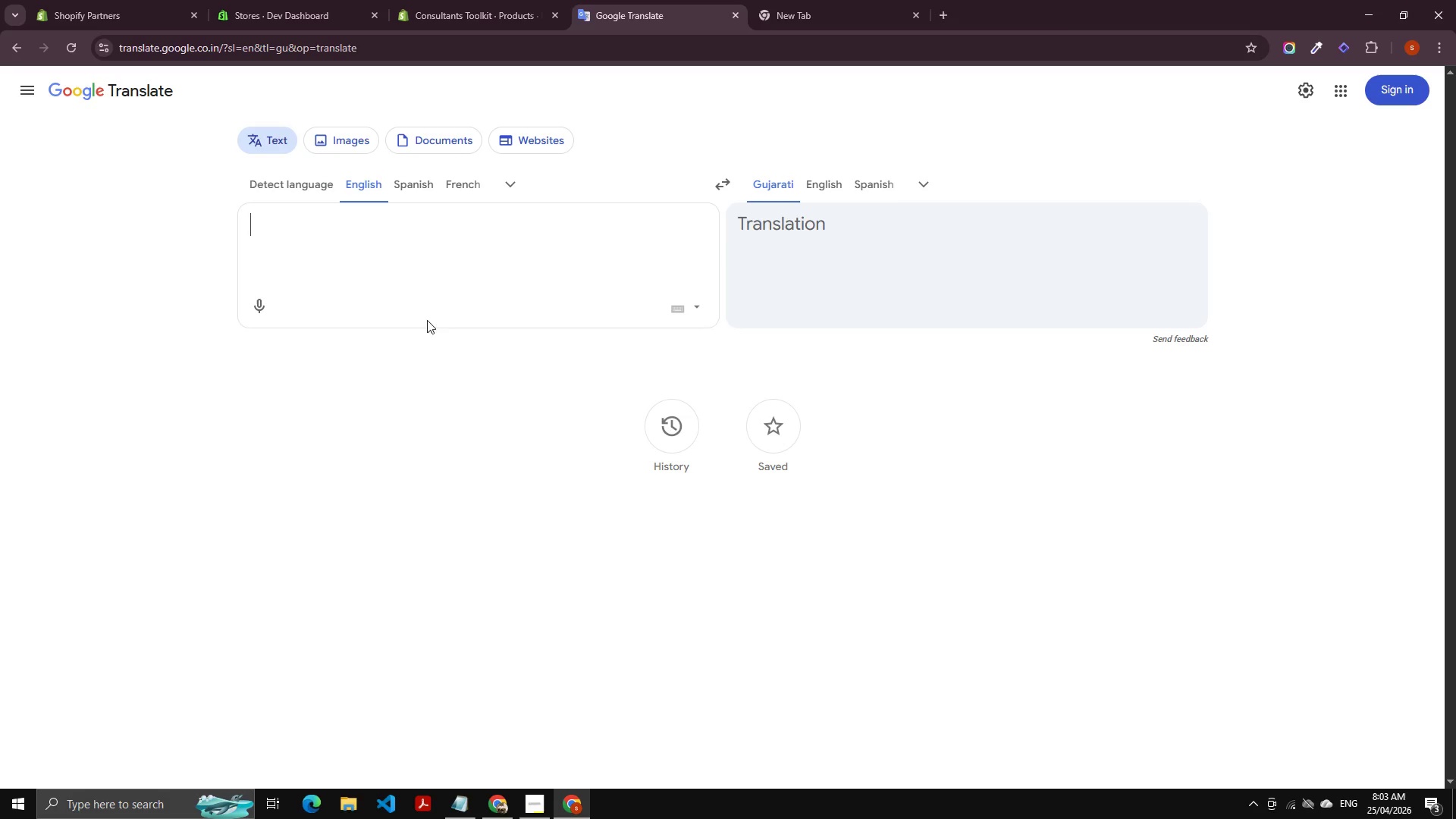 
key(Control+V)
 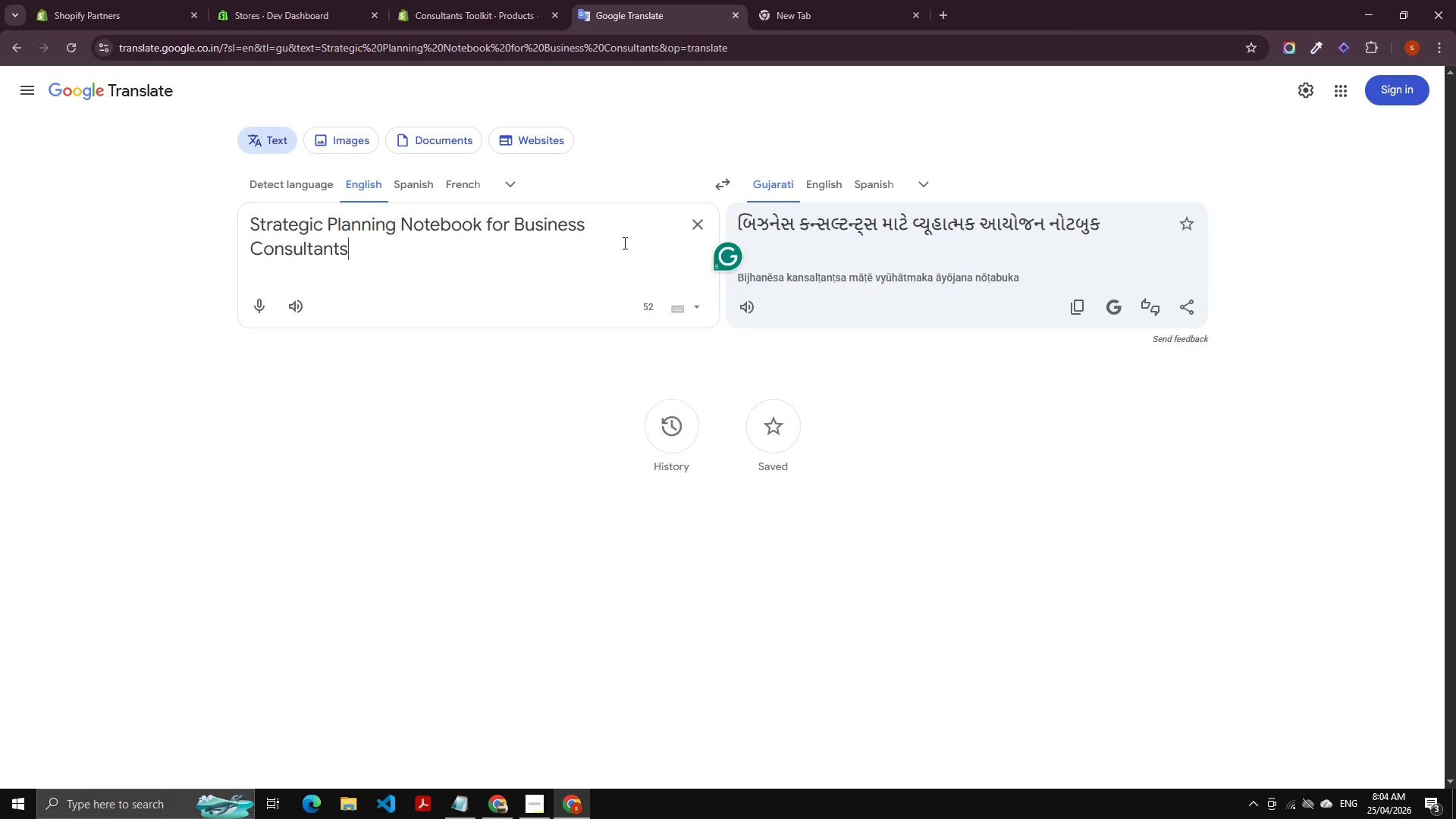 
left_click([814, 194])
 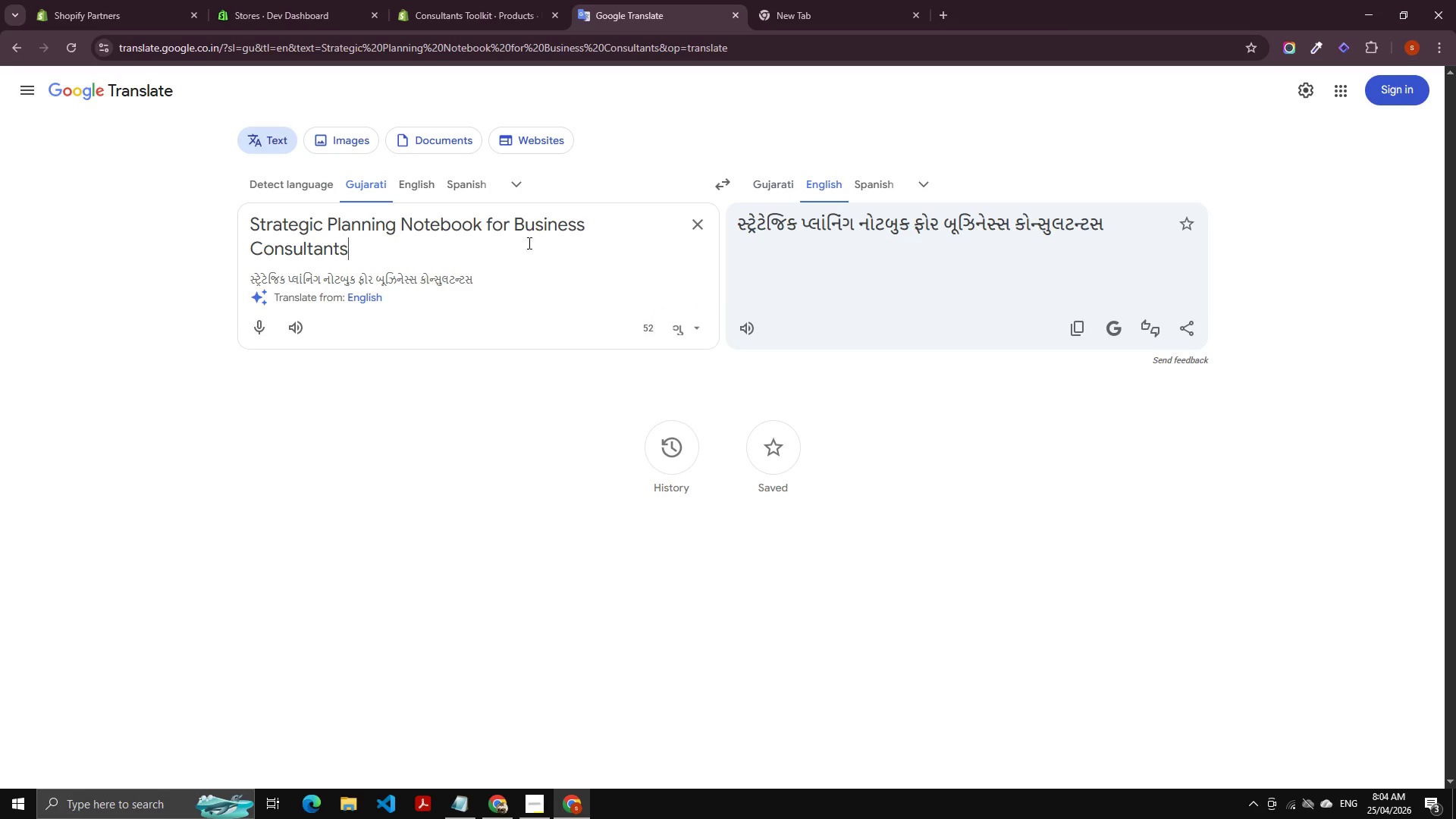 
left_click([505, 245])
 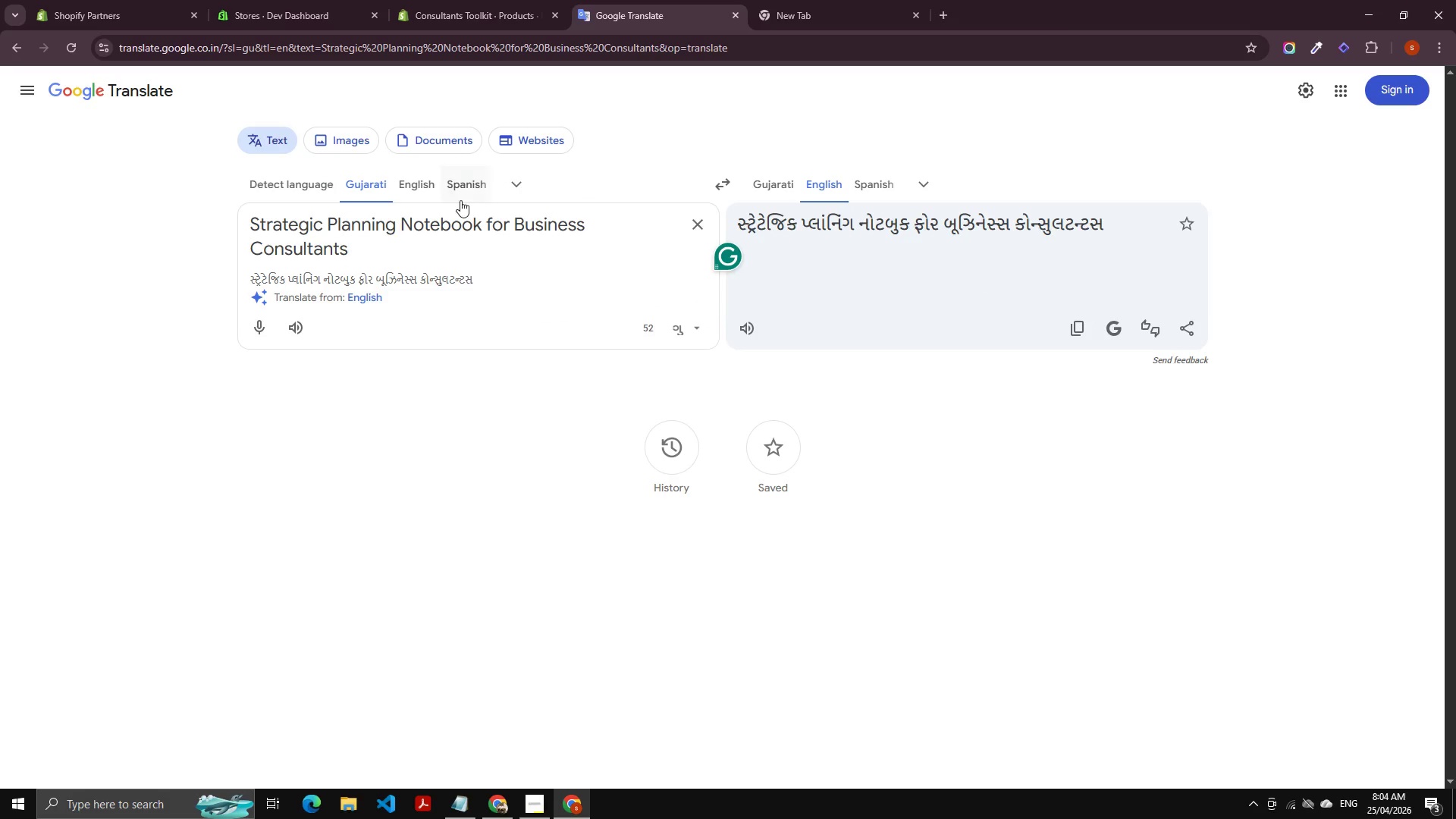 
left_click([418, 179])
 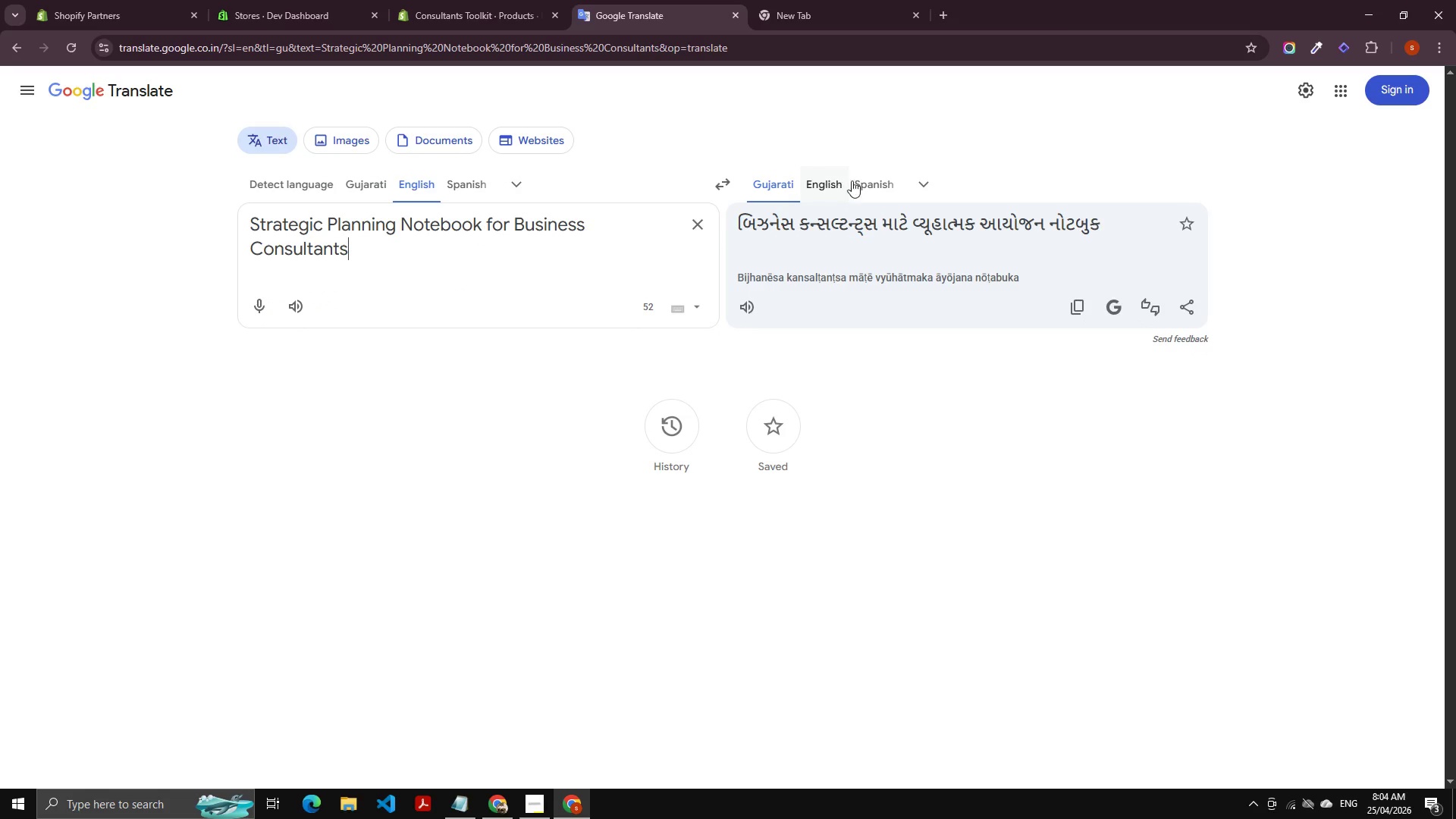 
left_click([871, 187])
 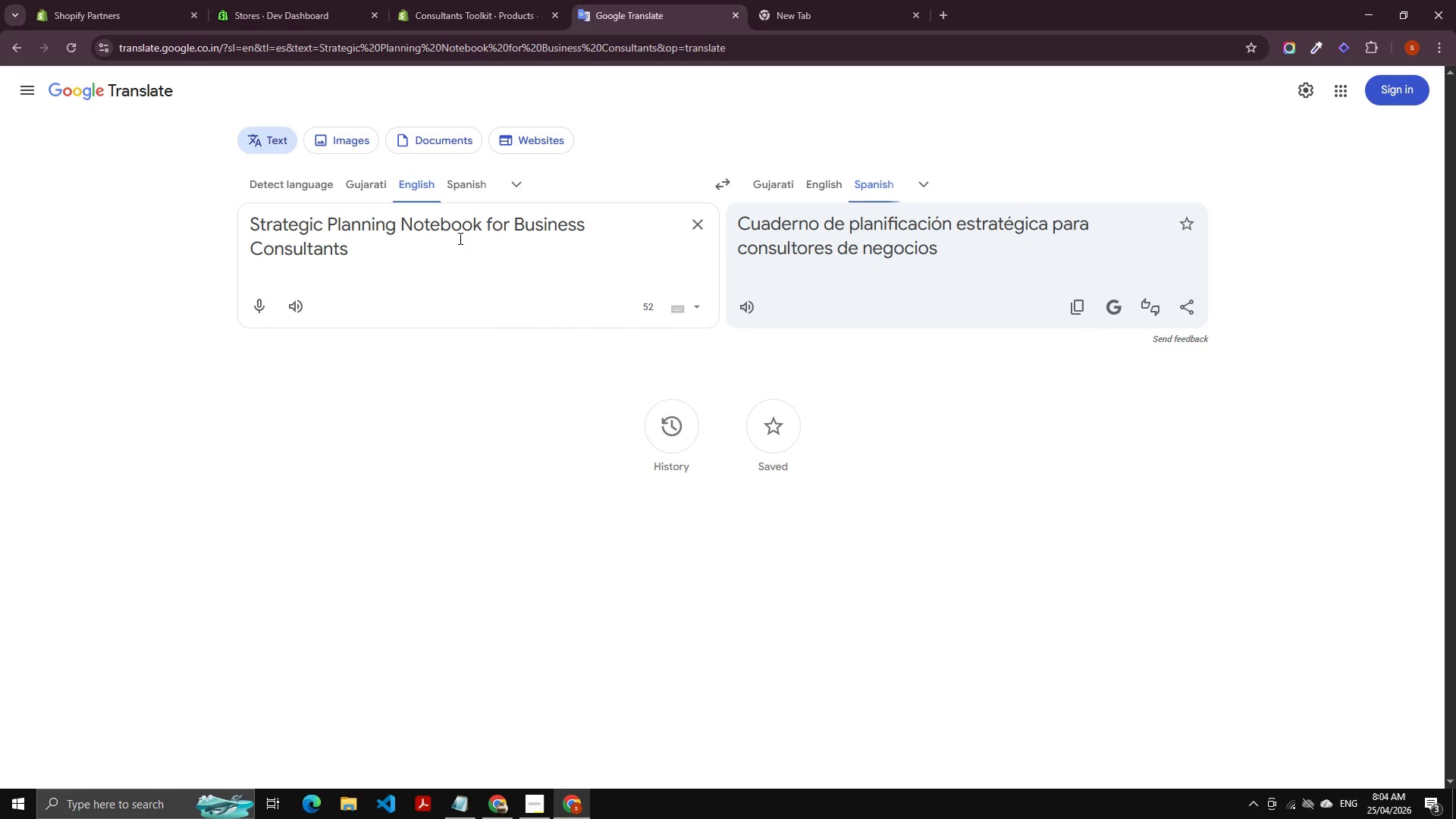 
left_click([457, 238])
 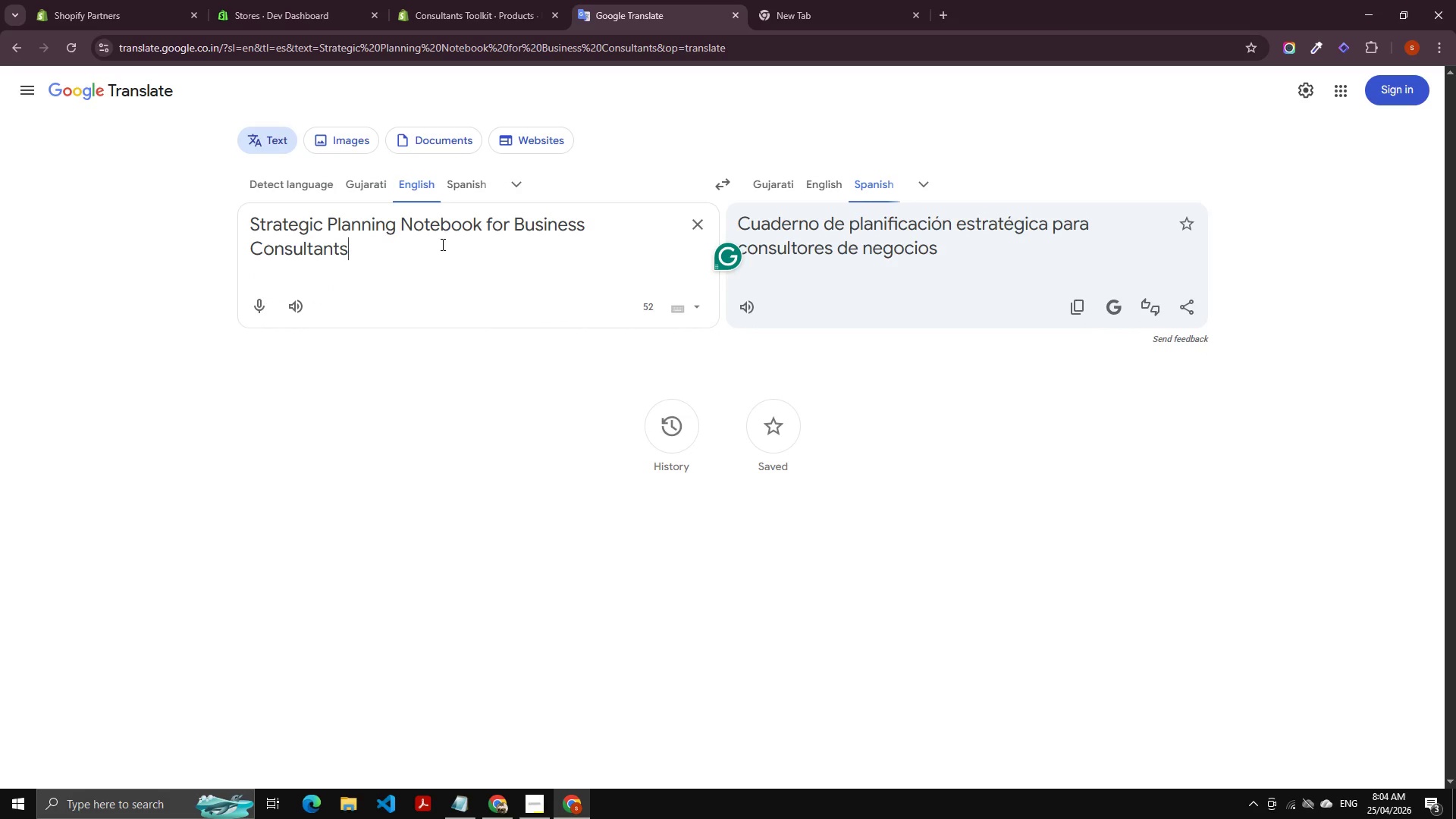 
left_click([434, 246])
 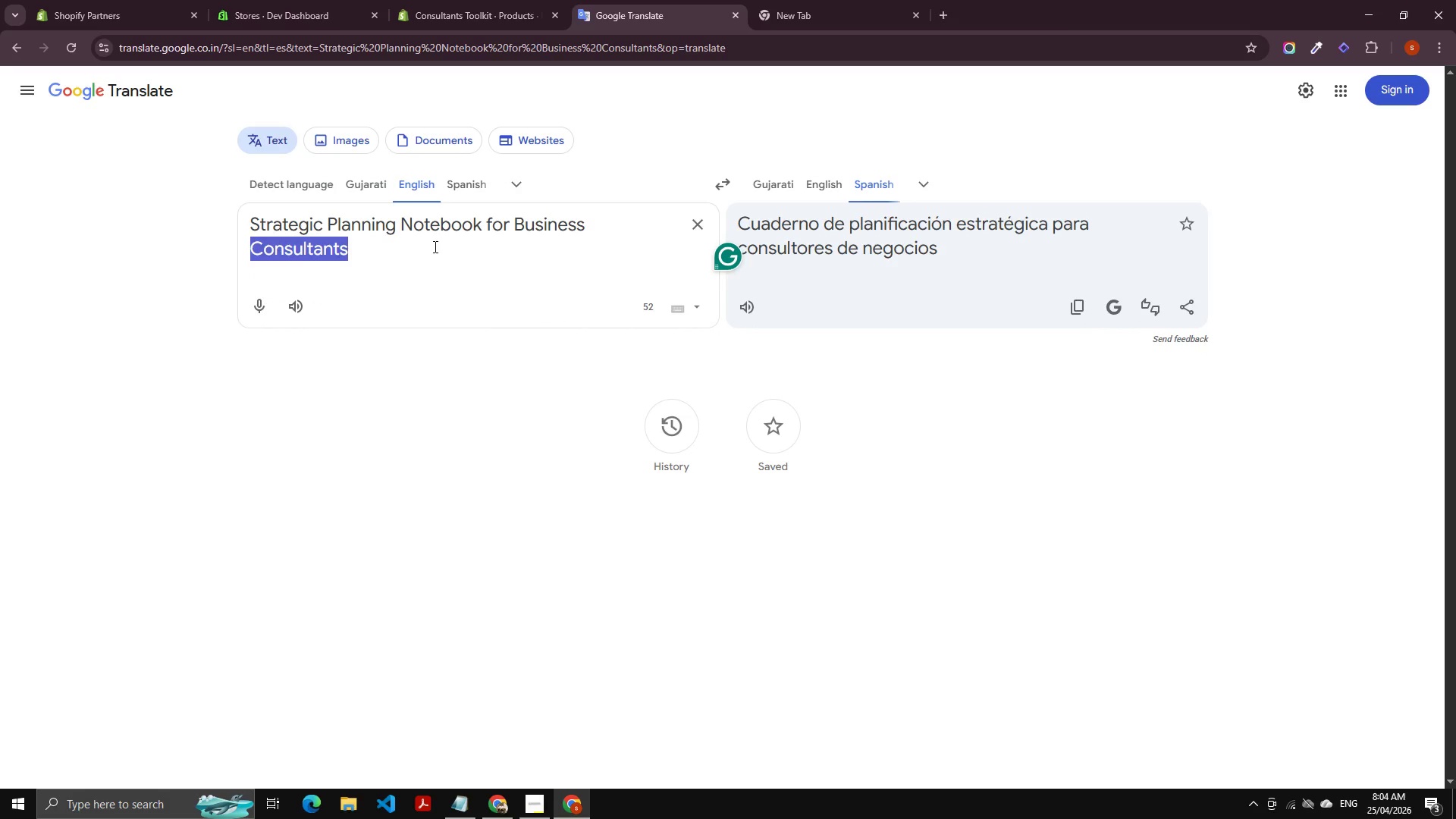 
left_click_drag(start_coordinate=[434, 246], to_coordinate=[186, 200])
 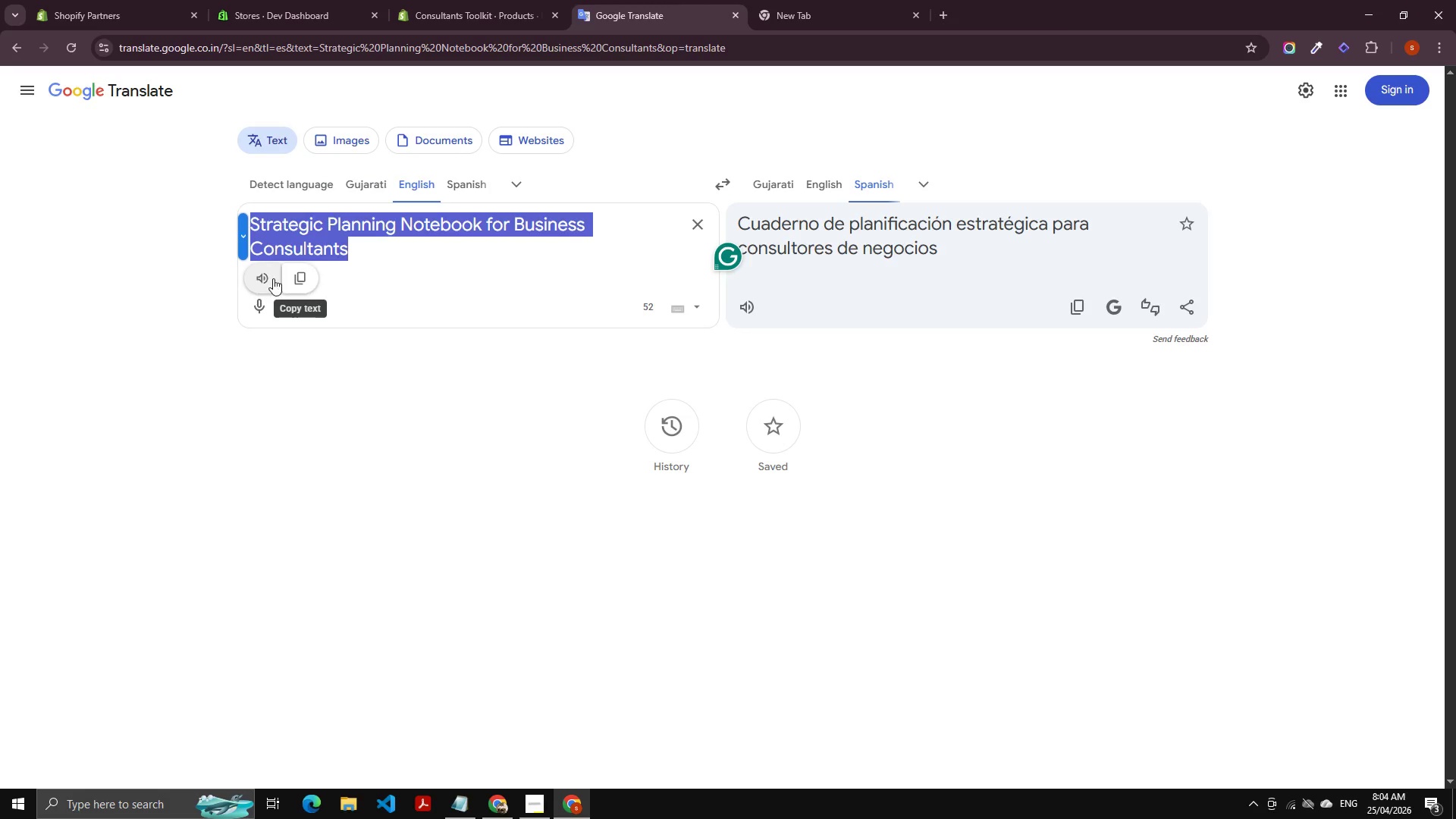 
left_click([450, 297])
 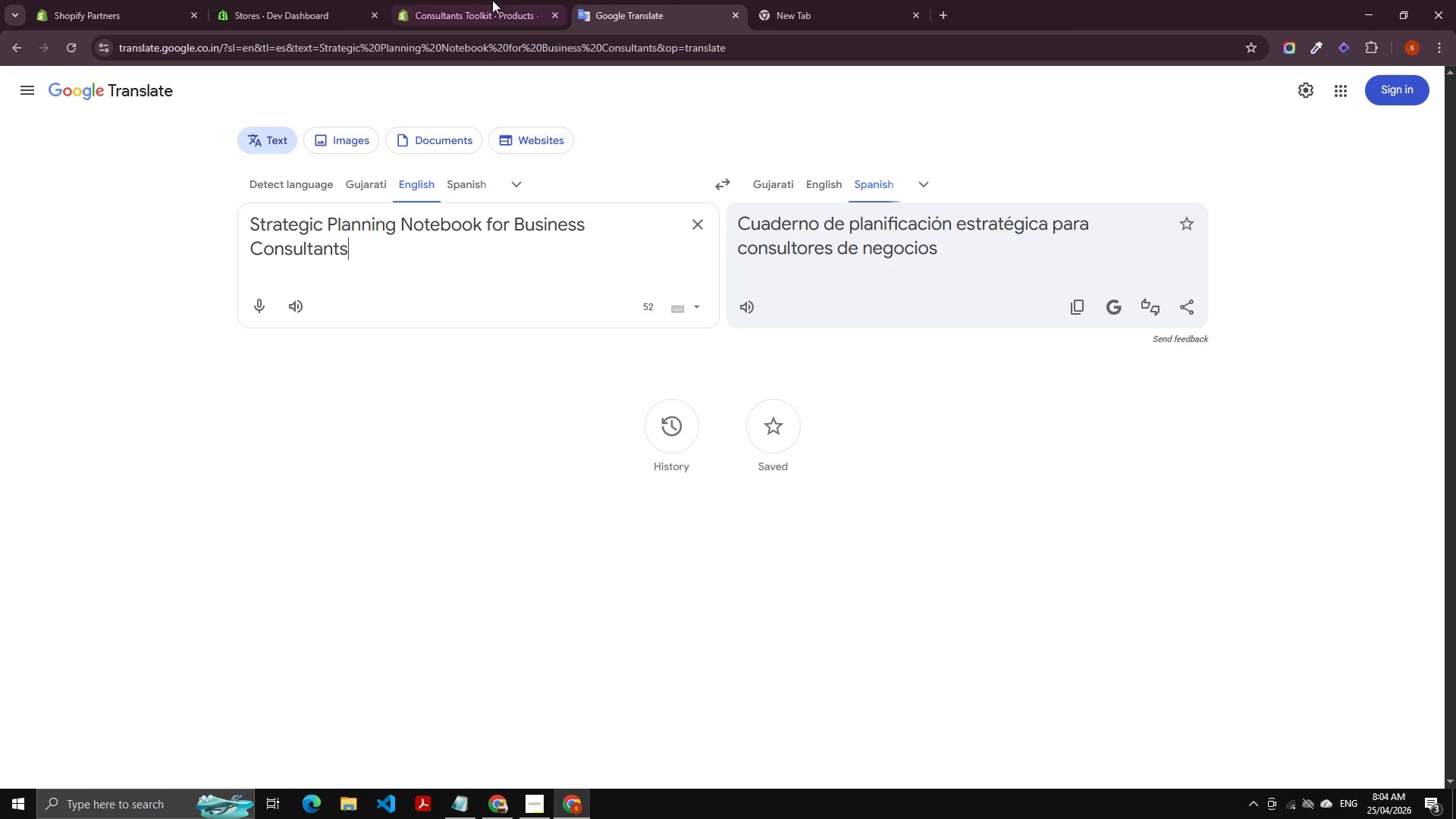 
left_click_drag(start_coordinate=[494, 0], to_coordinate=[497, 5])
 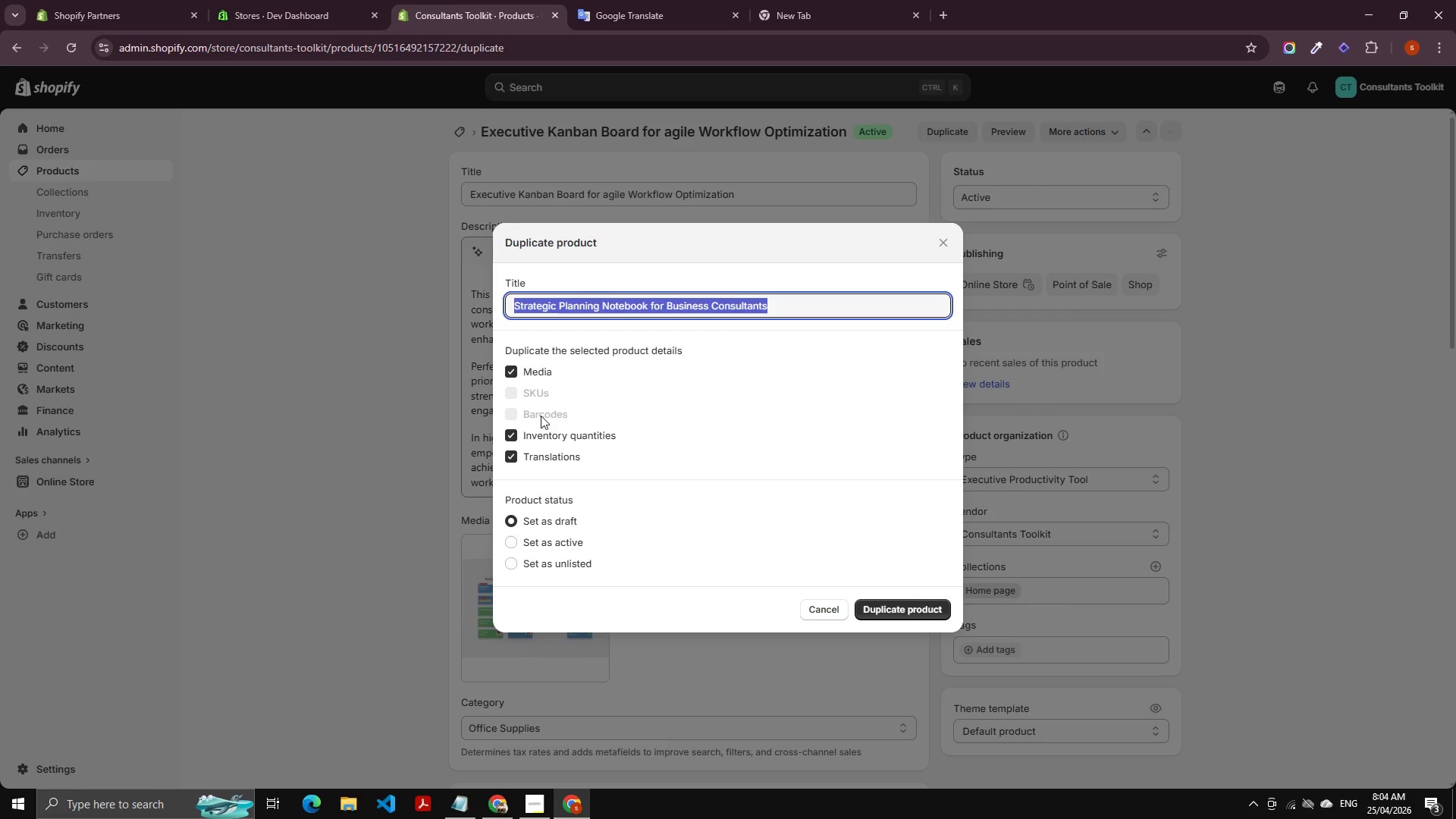 
left_click([532, 373])
 